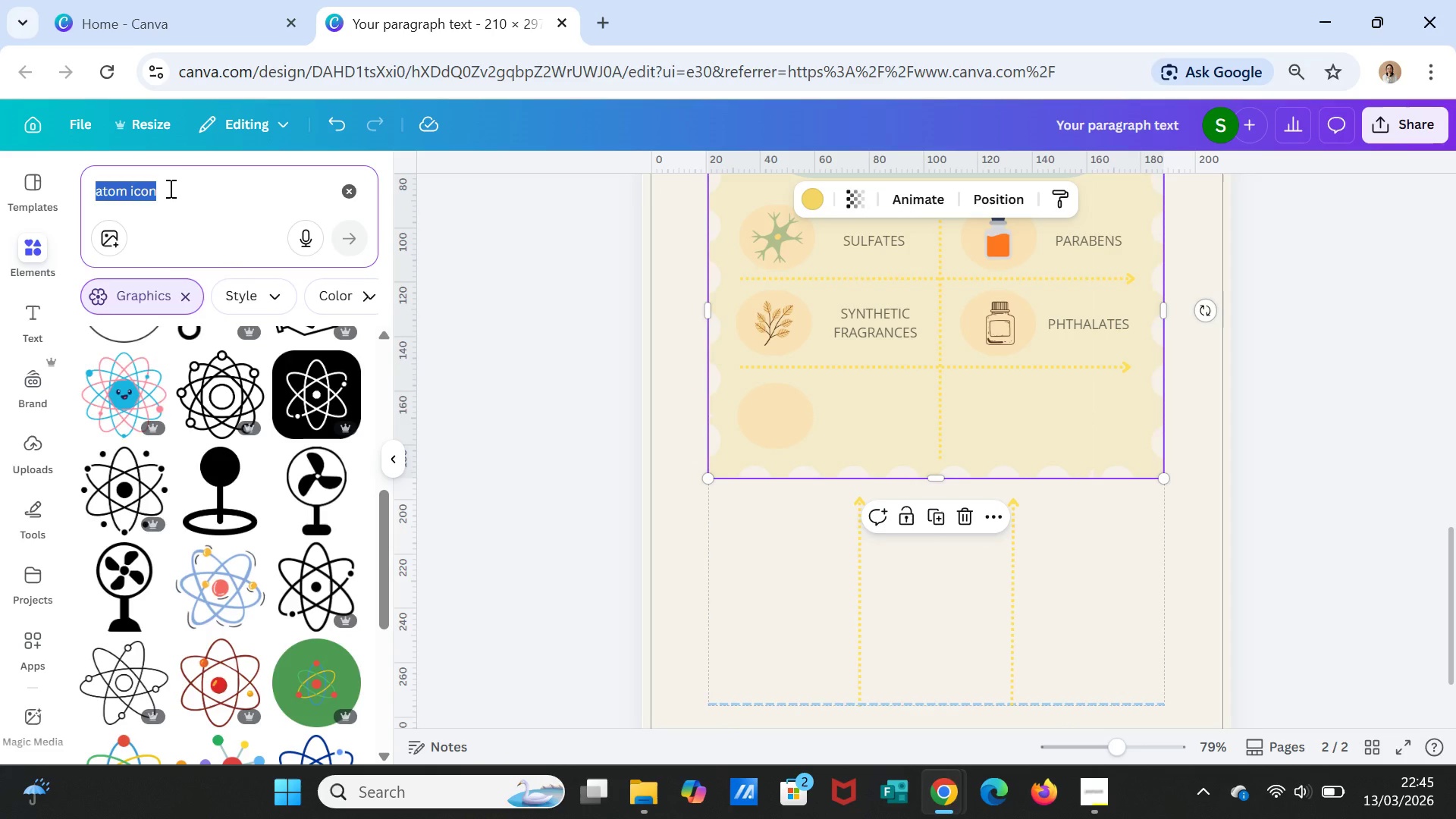 
type(cells)
 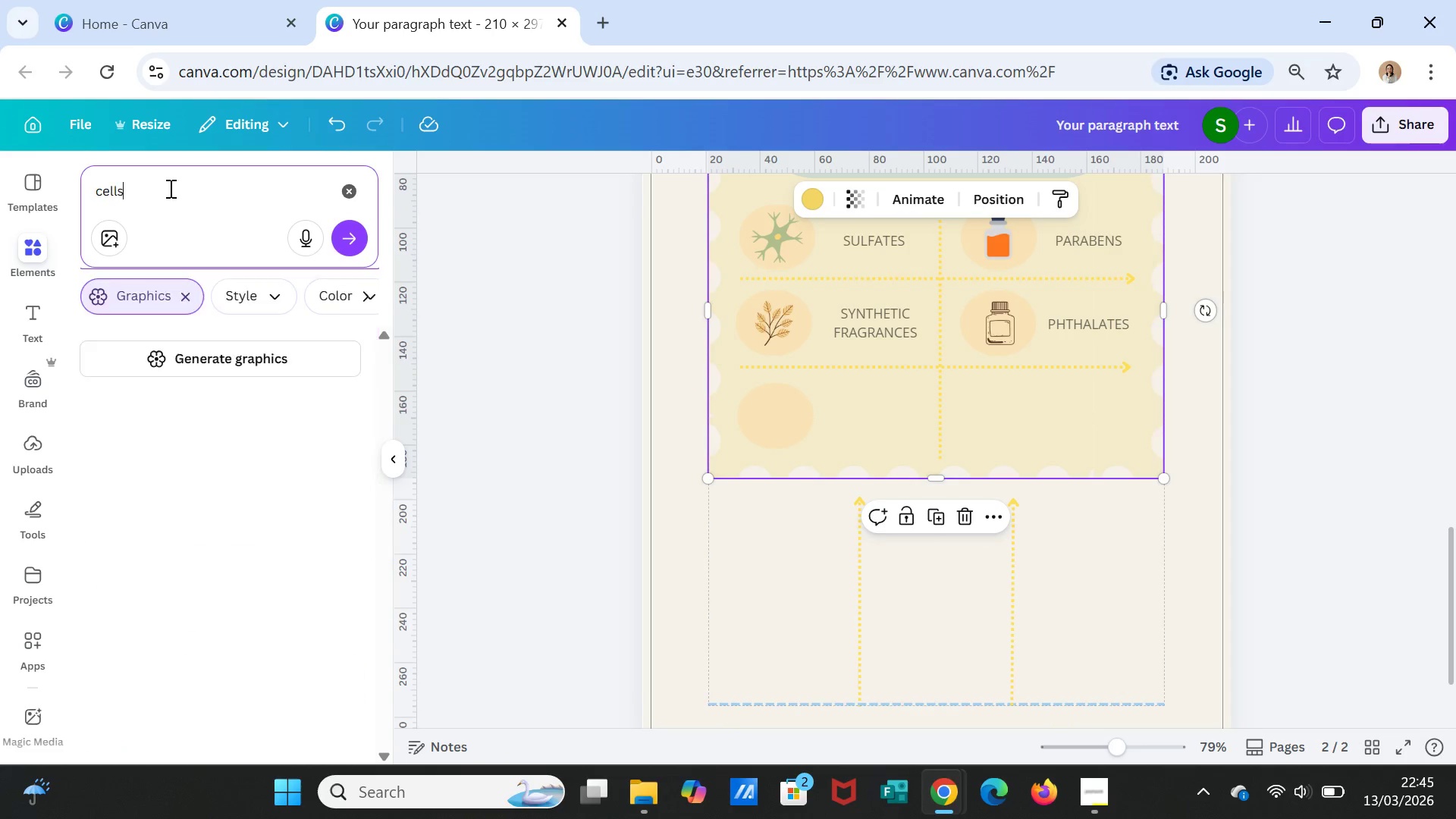 
key(Enter)
 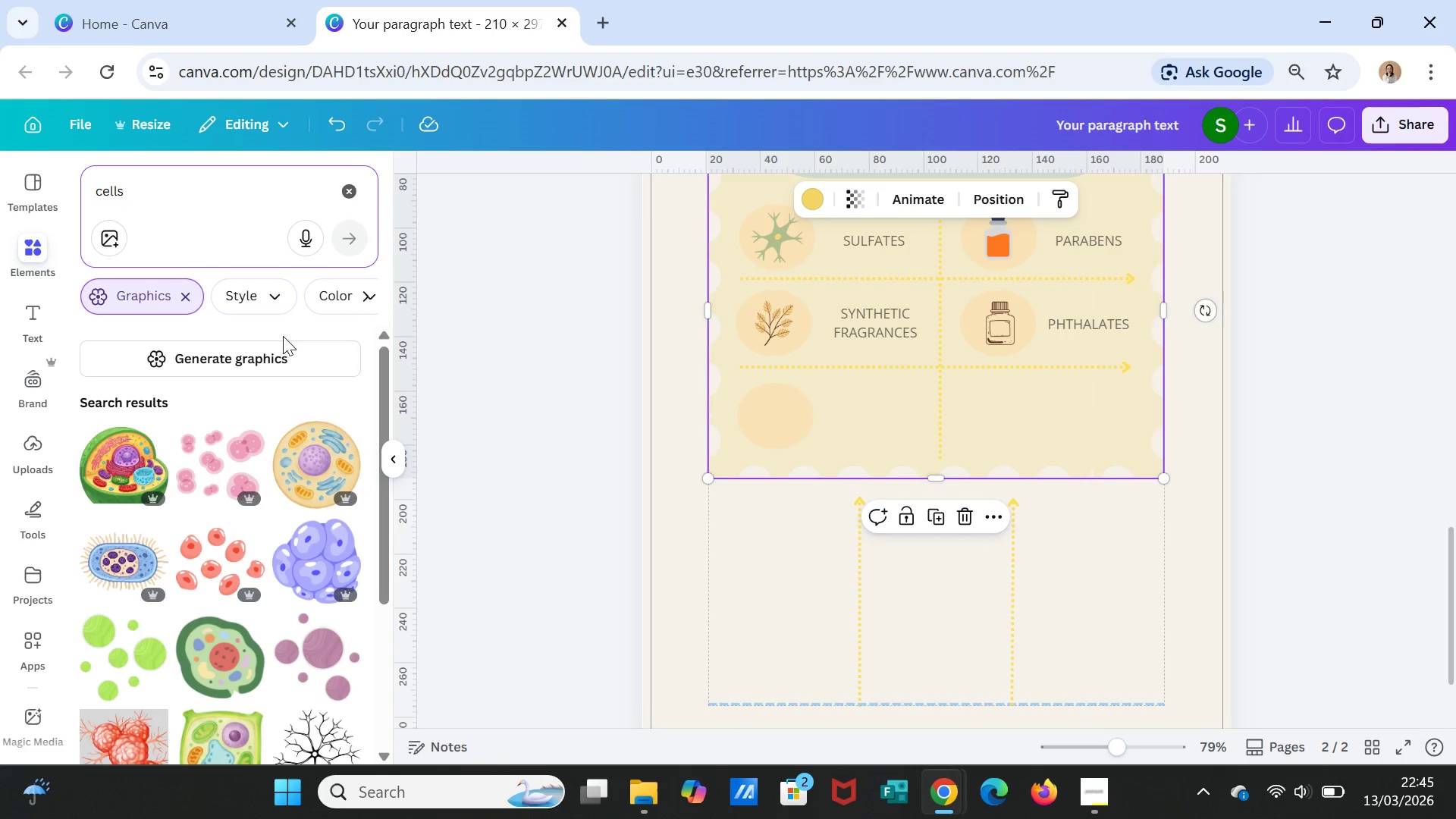 
scroll: coordinate [270, 628], scroll_direction: down, amount: 1.0
 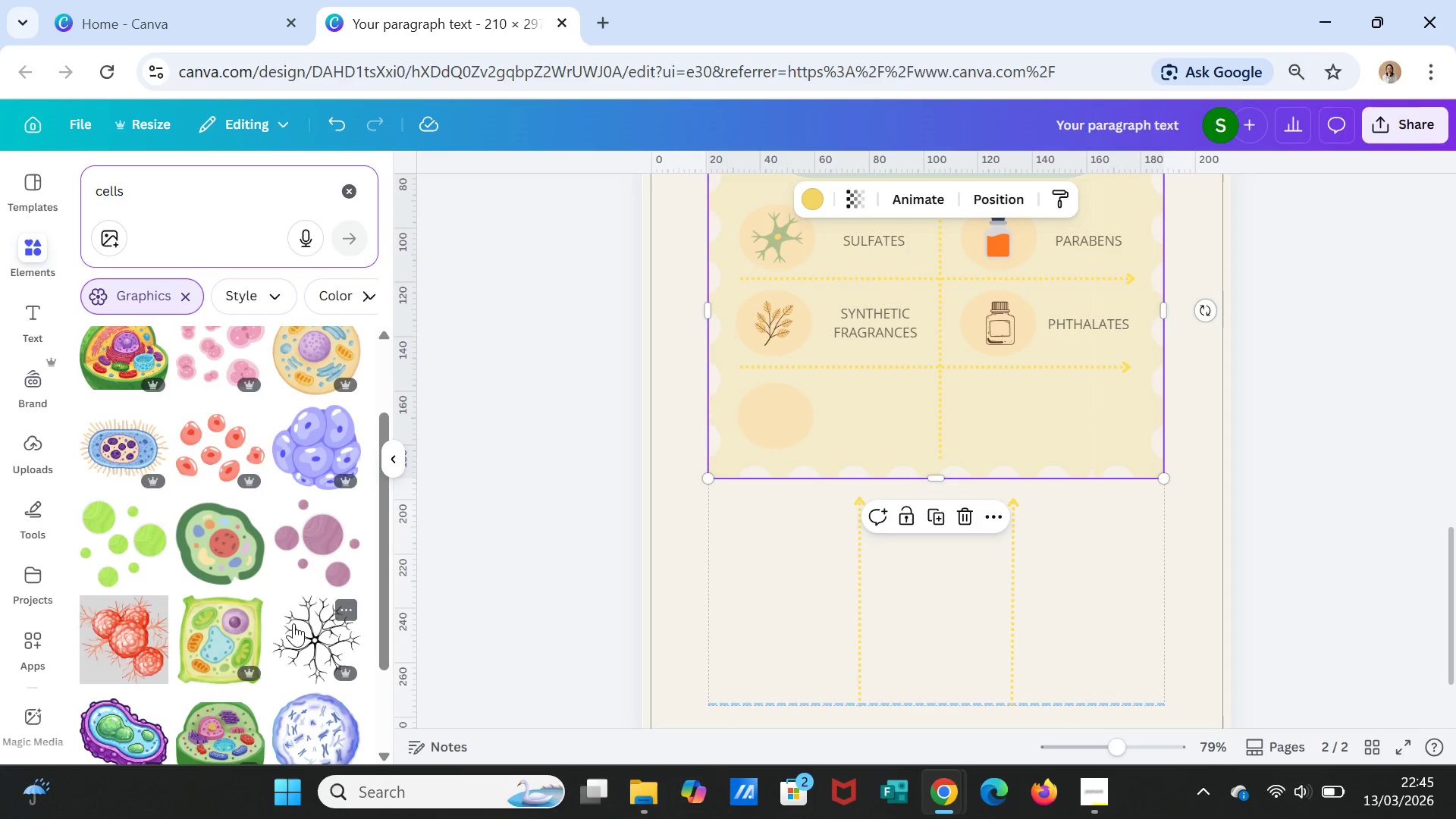 
wait(5.19)
 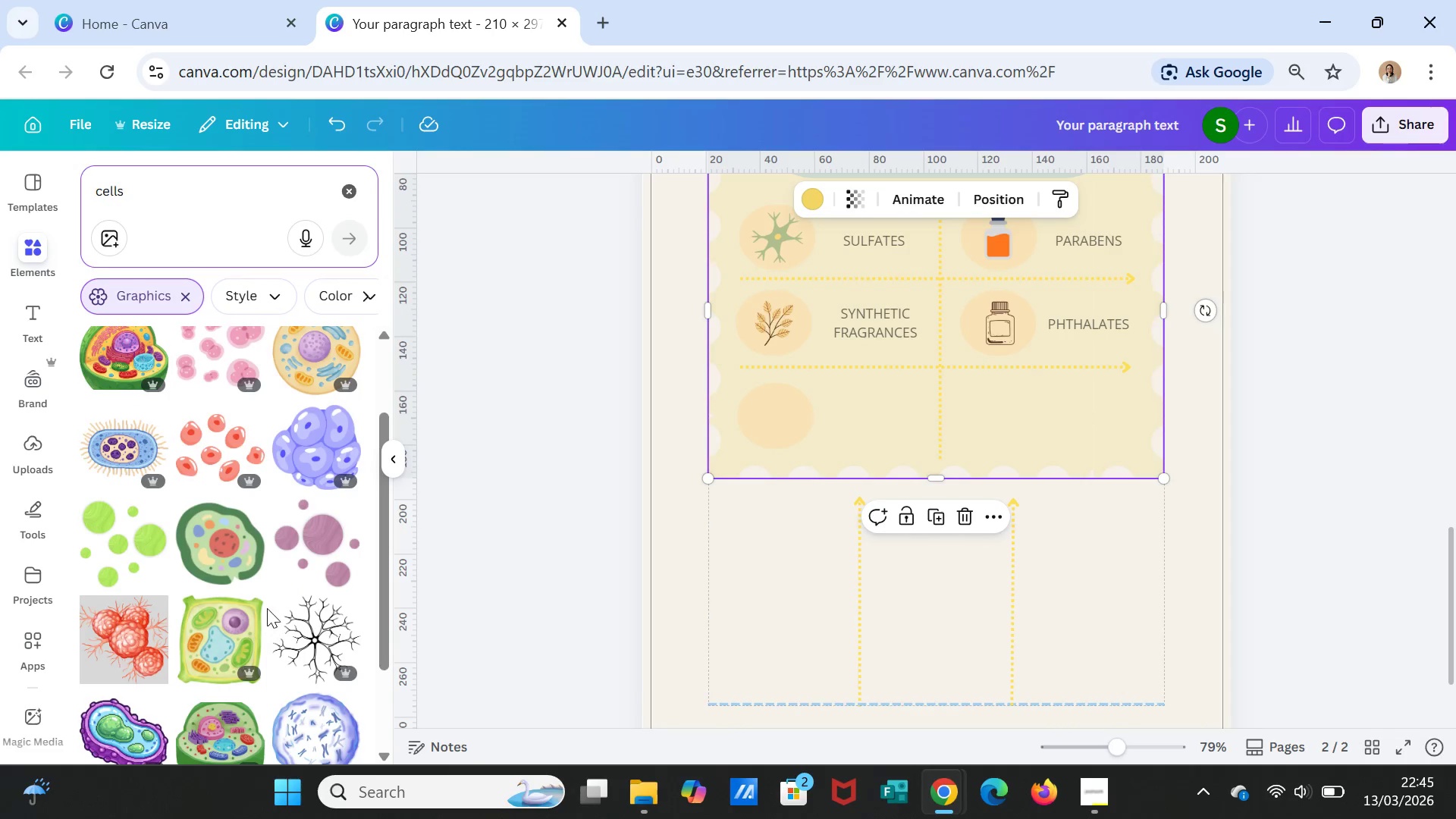 
scroll: coordinate [293, 622], scroll_direction: down, amount: 8.0
 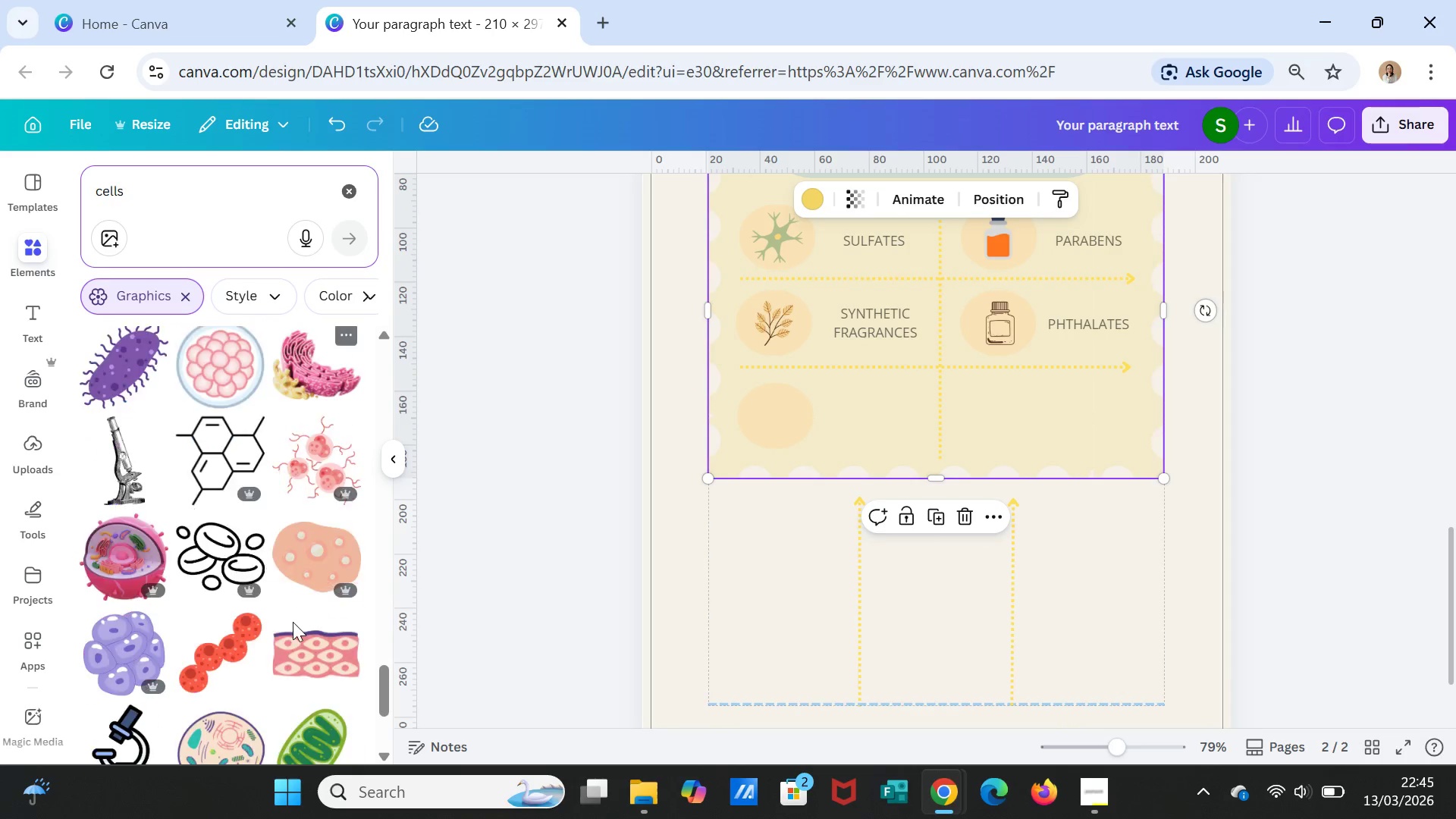 
scroll: coordinate [221, 576], scroll_direction: down, amount: 9.0
 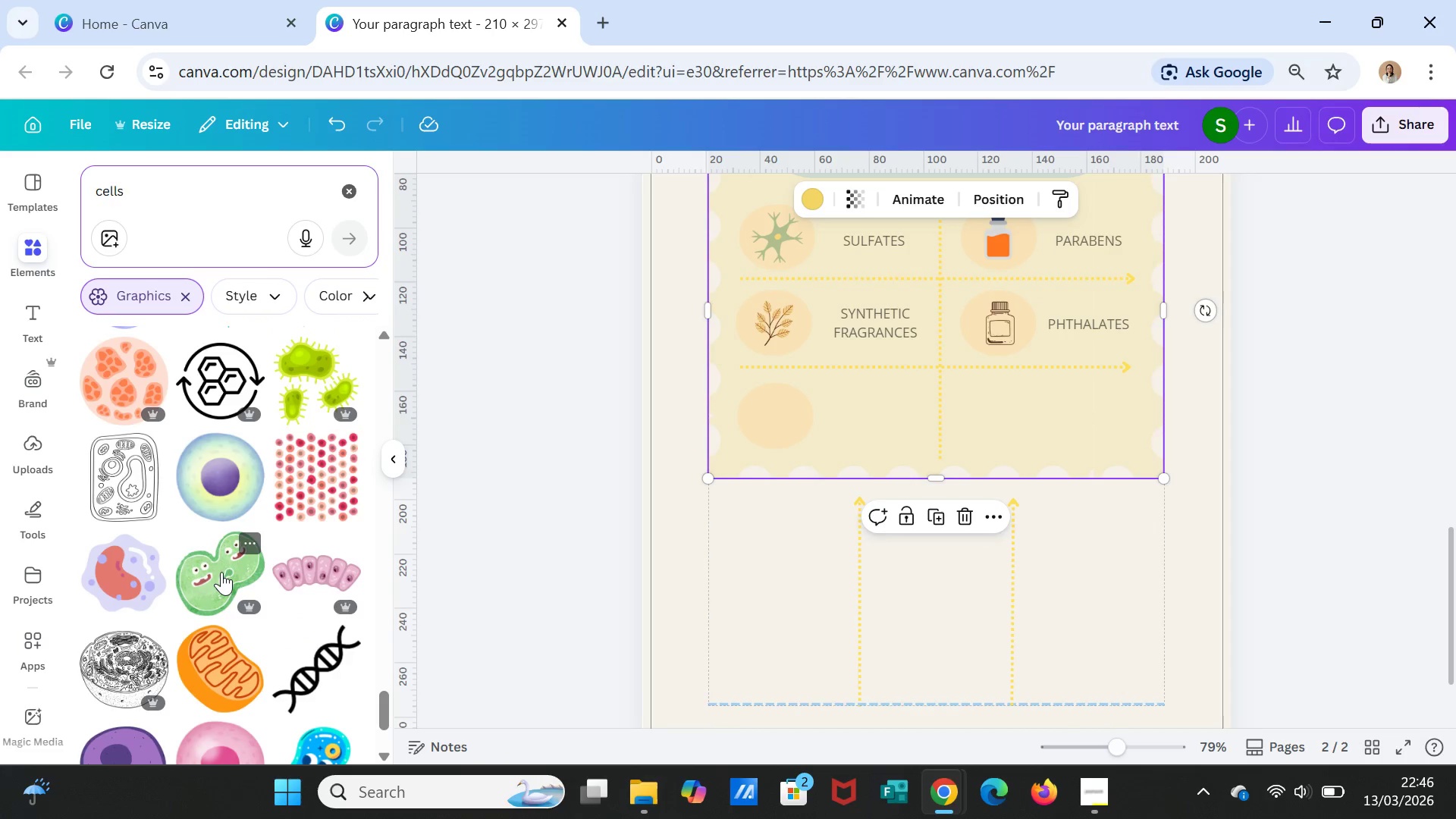 
scroll: coordinate [285, 579], scroll_direction: down, amount: 10.0
 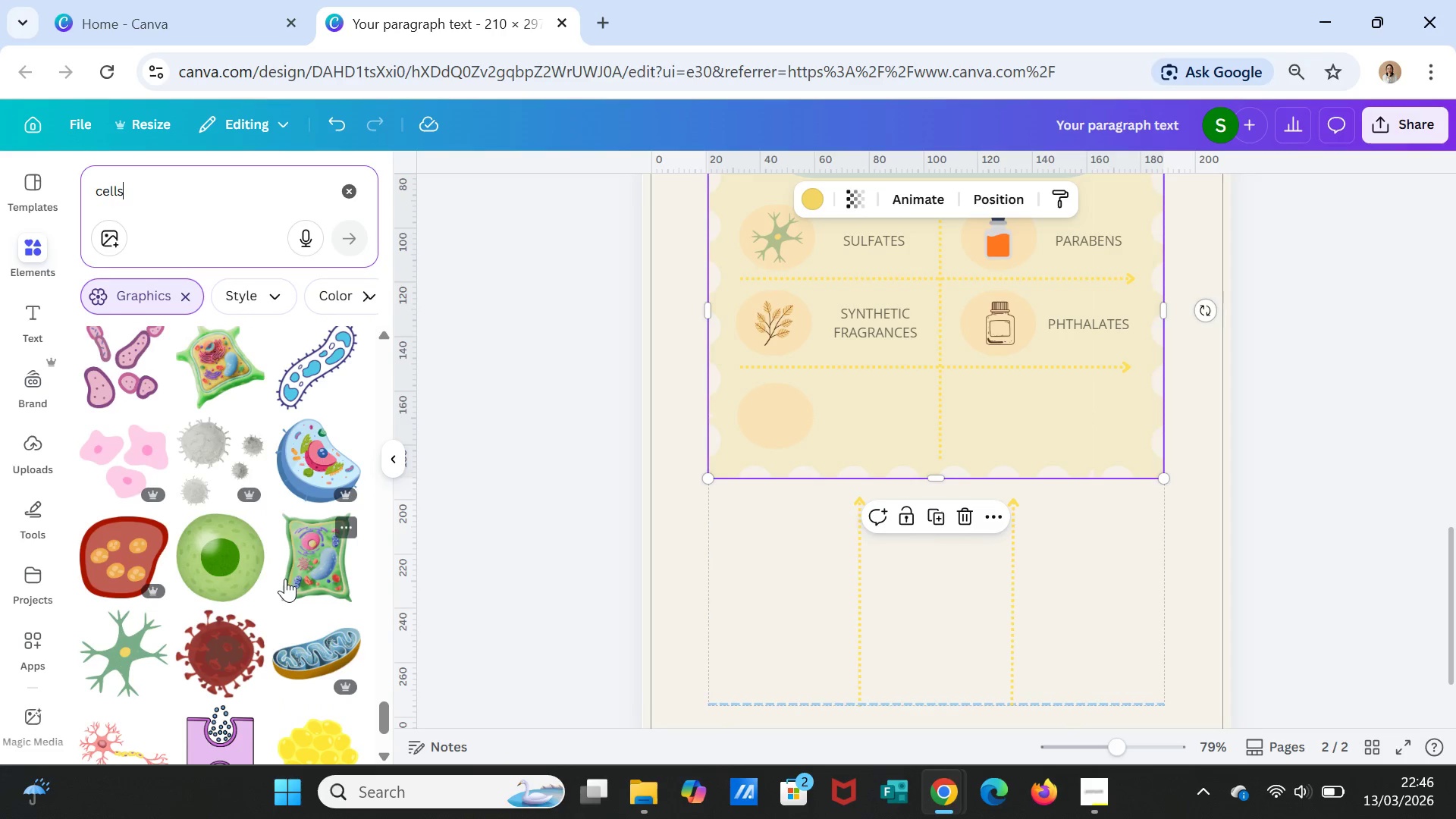 
scroll: coordinate [285, 578], scroll_direction: down, amount: 12.0
 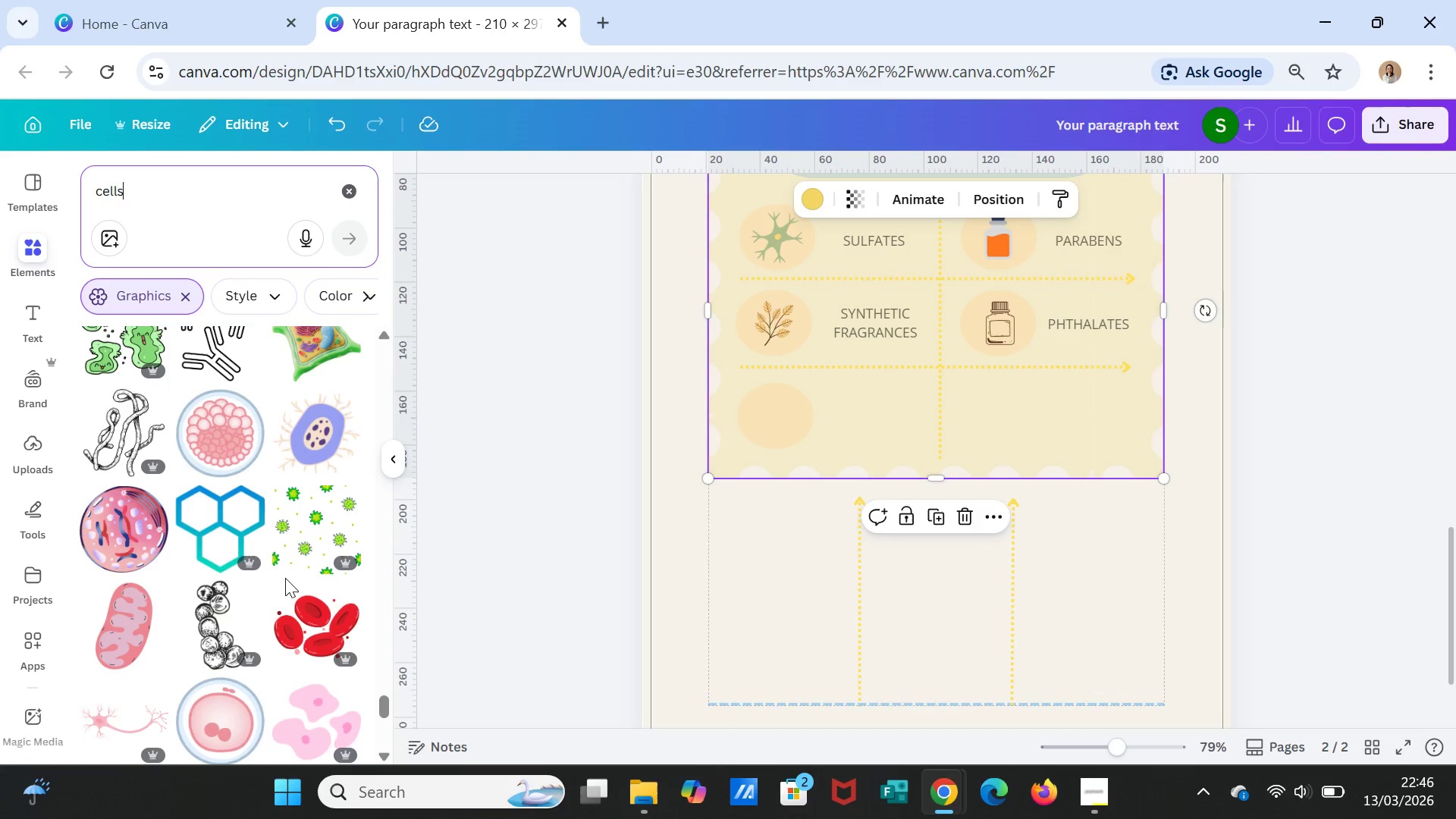 
scroll: coordinate [289, 579], scroll_direction: down, amount: 3.0
 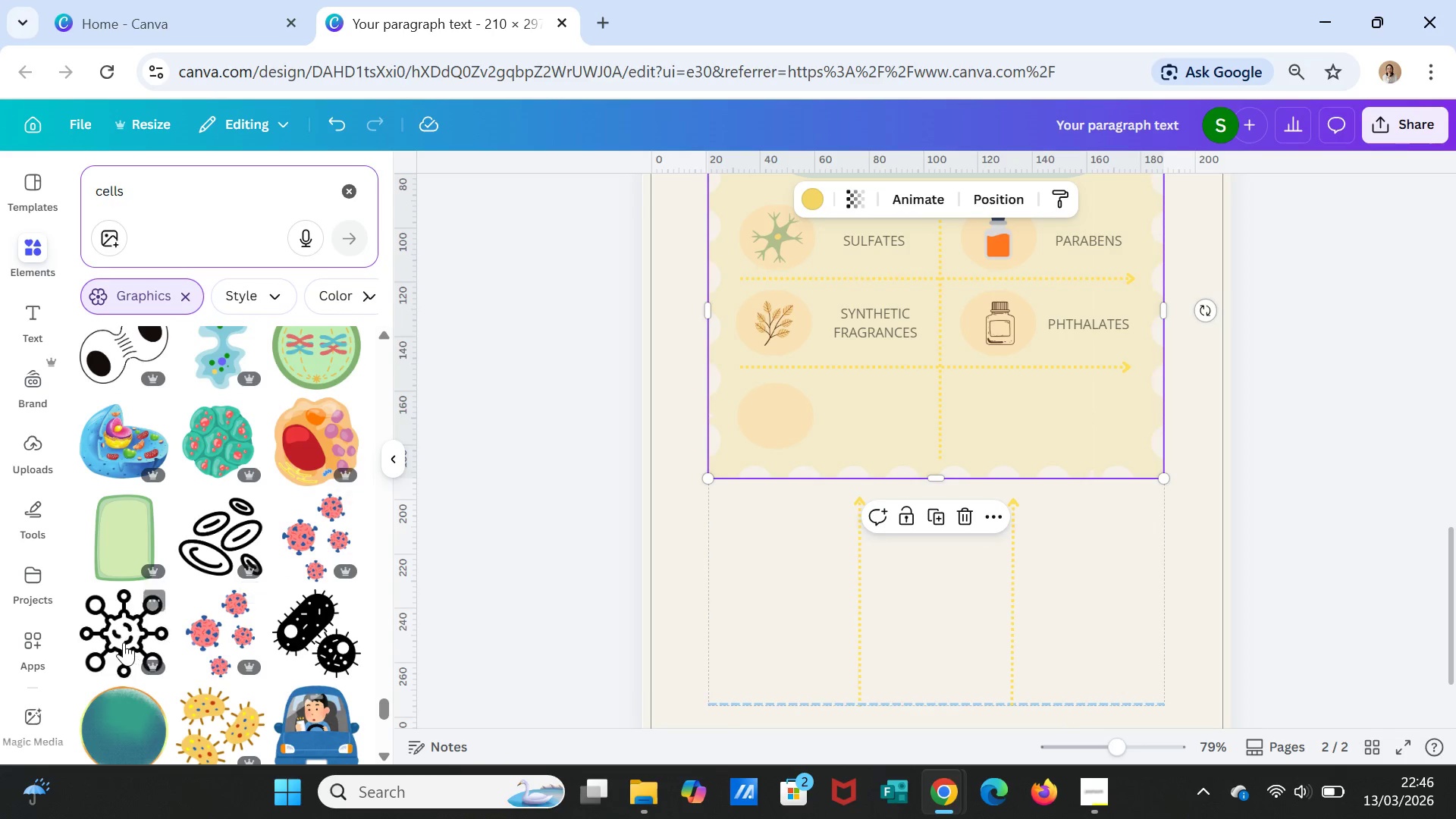 
left_click([126, 629])
 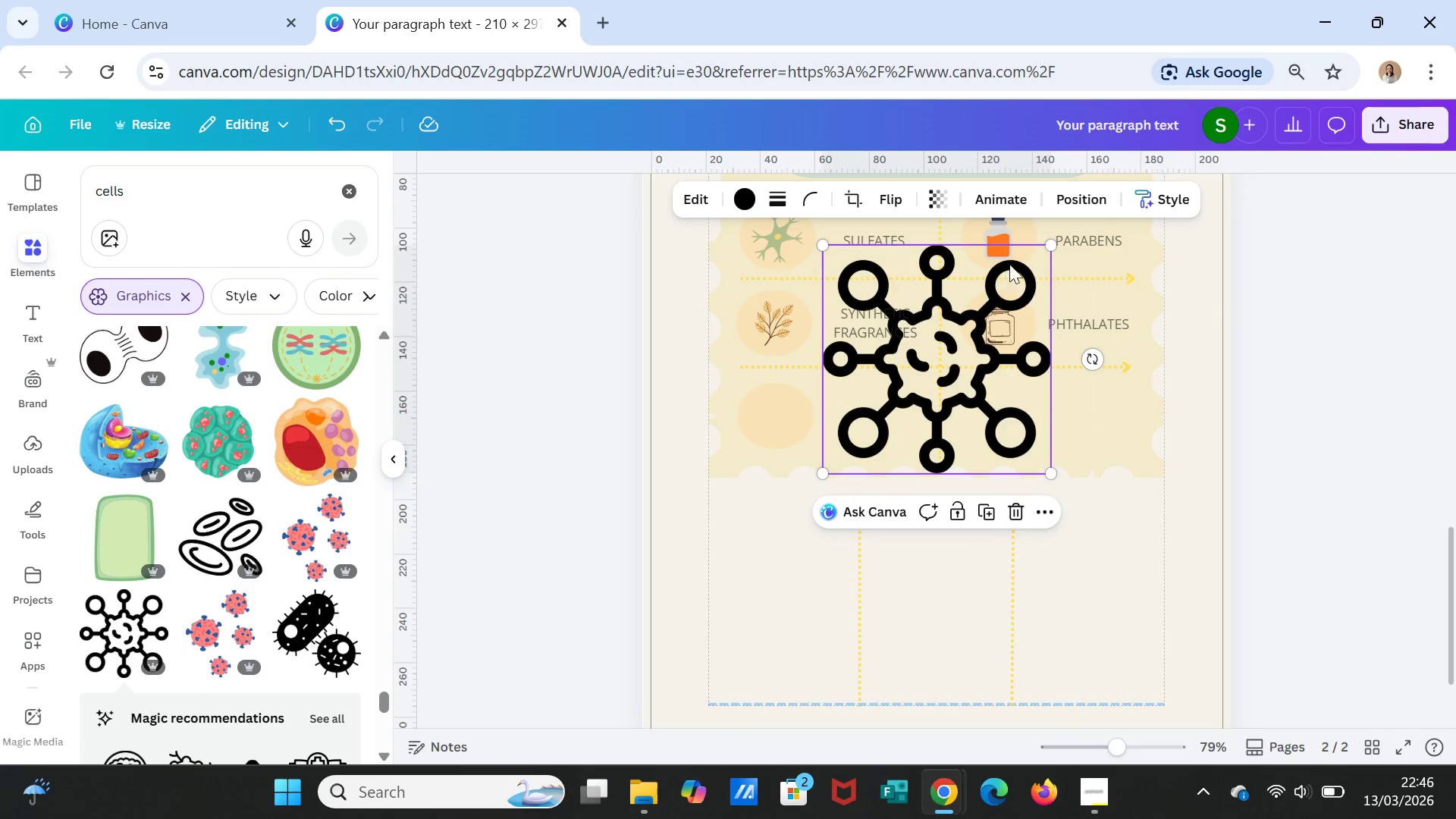 
left_click_drag(start_coordinate=[1049, 246], to_coordinate=[858, 425])
 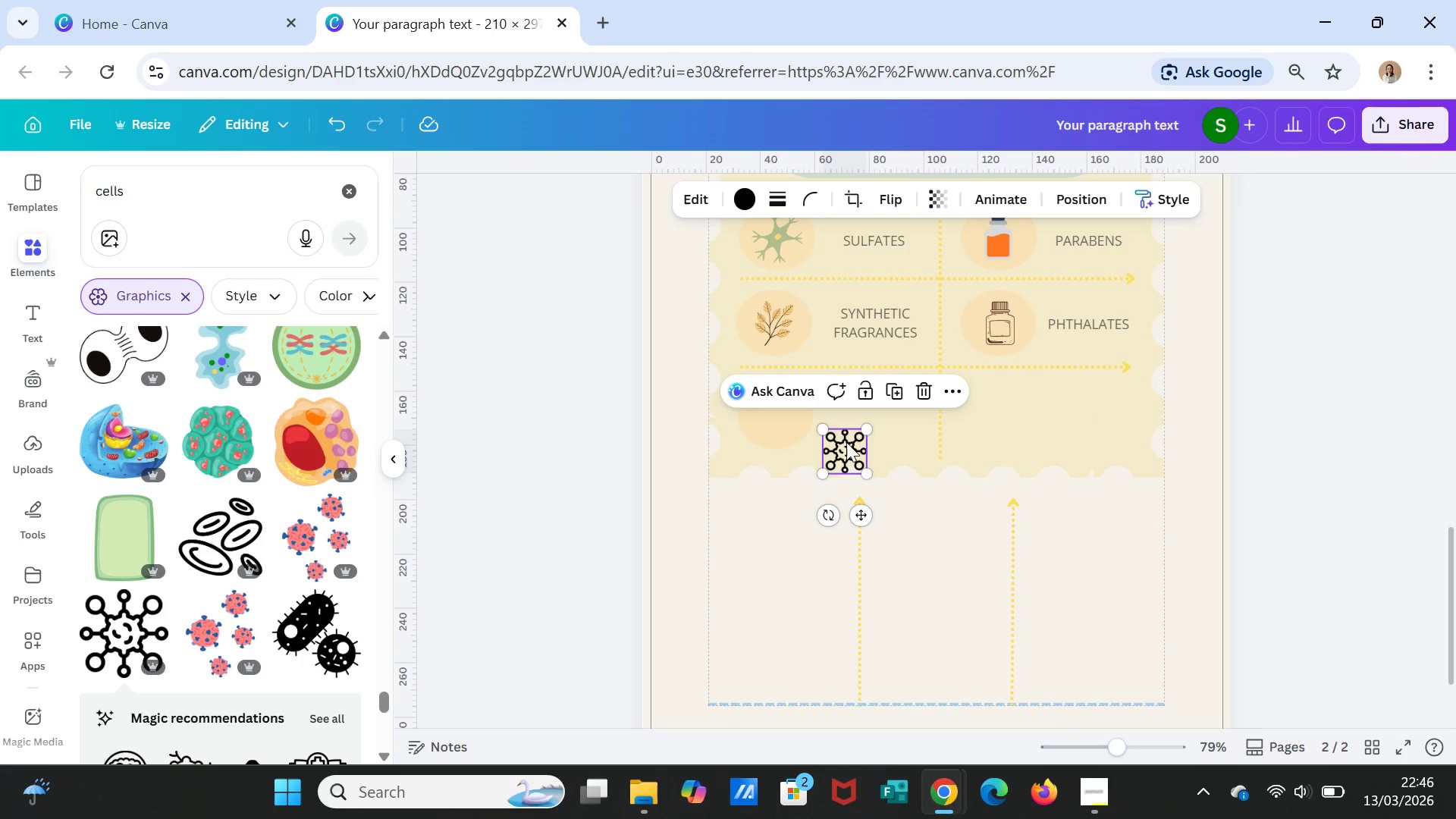 
left_click_drag(start_coordinate=[845, 442], to_coordinate=[777, 406])
 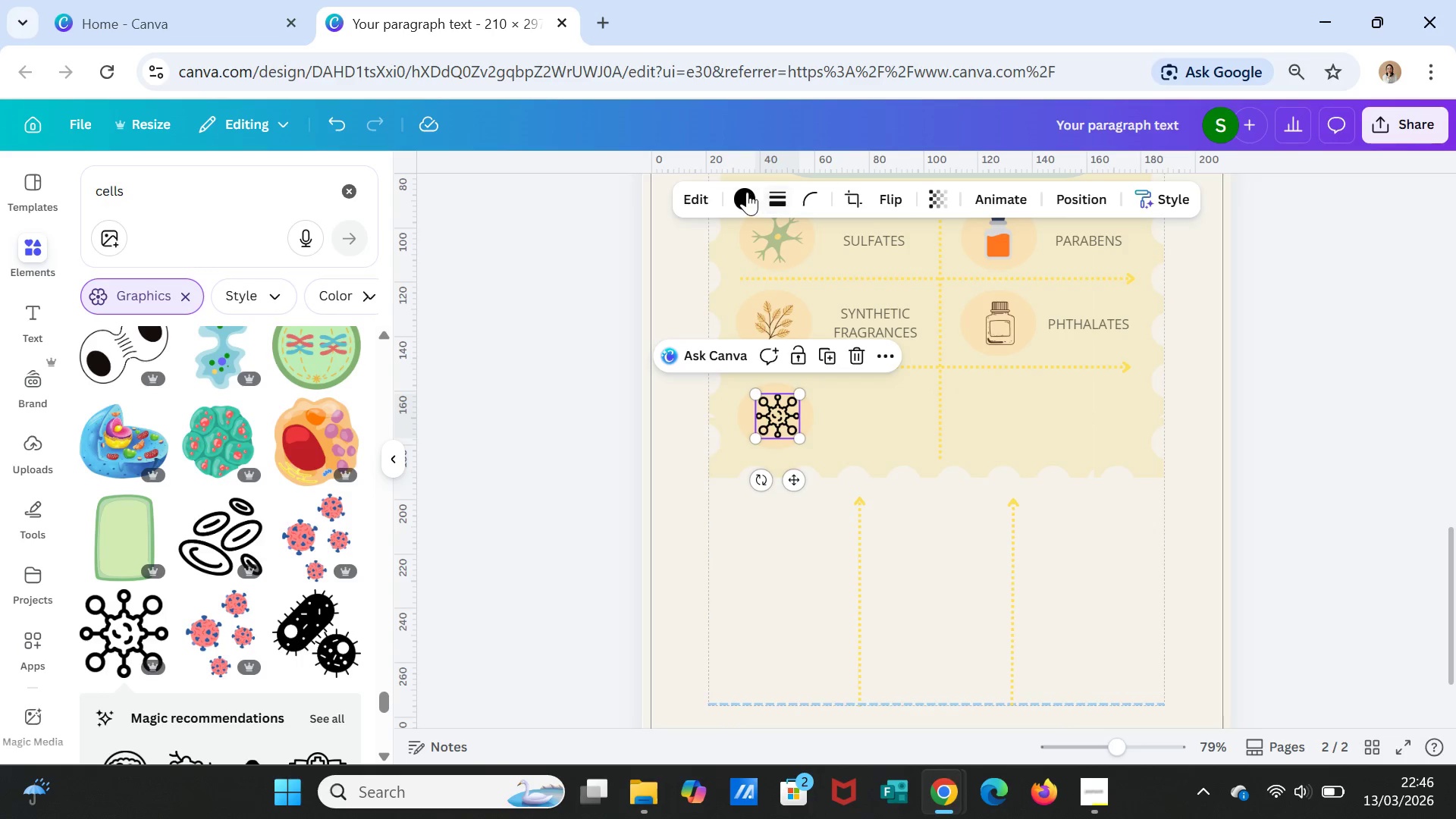 
left_click([747, 192])
 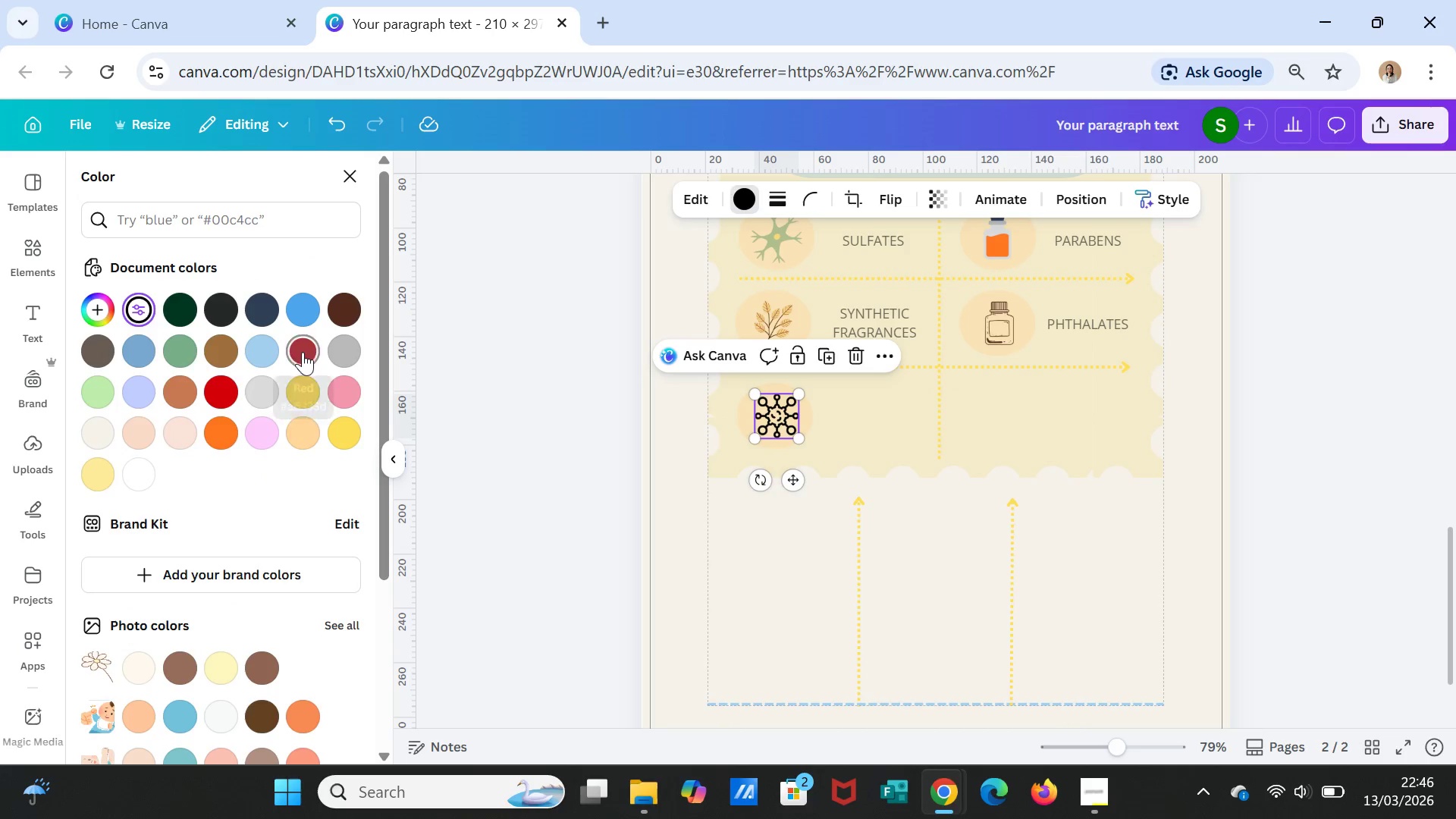 
left_click([303, 347])
 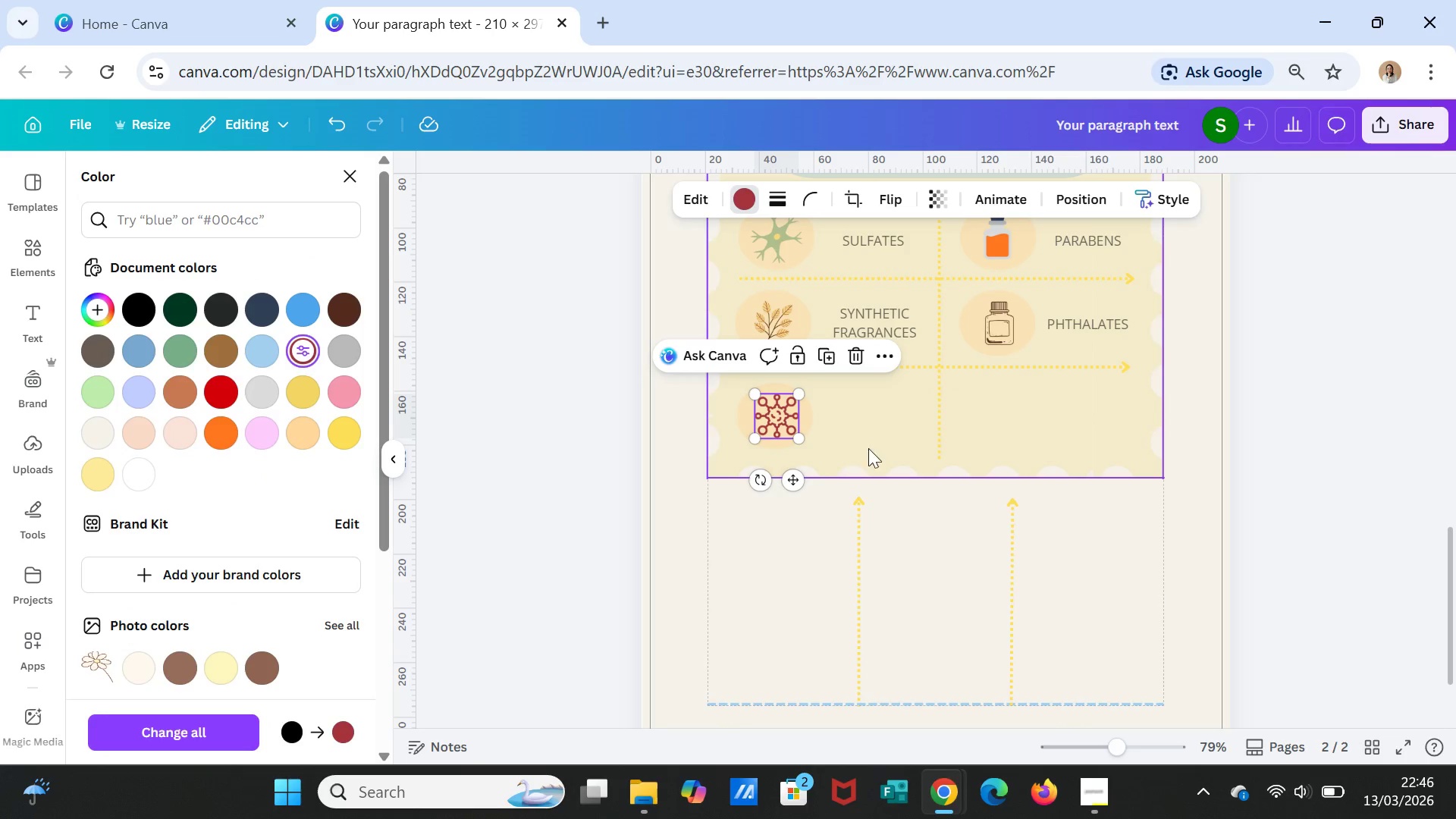 
left_click([872, 421])
 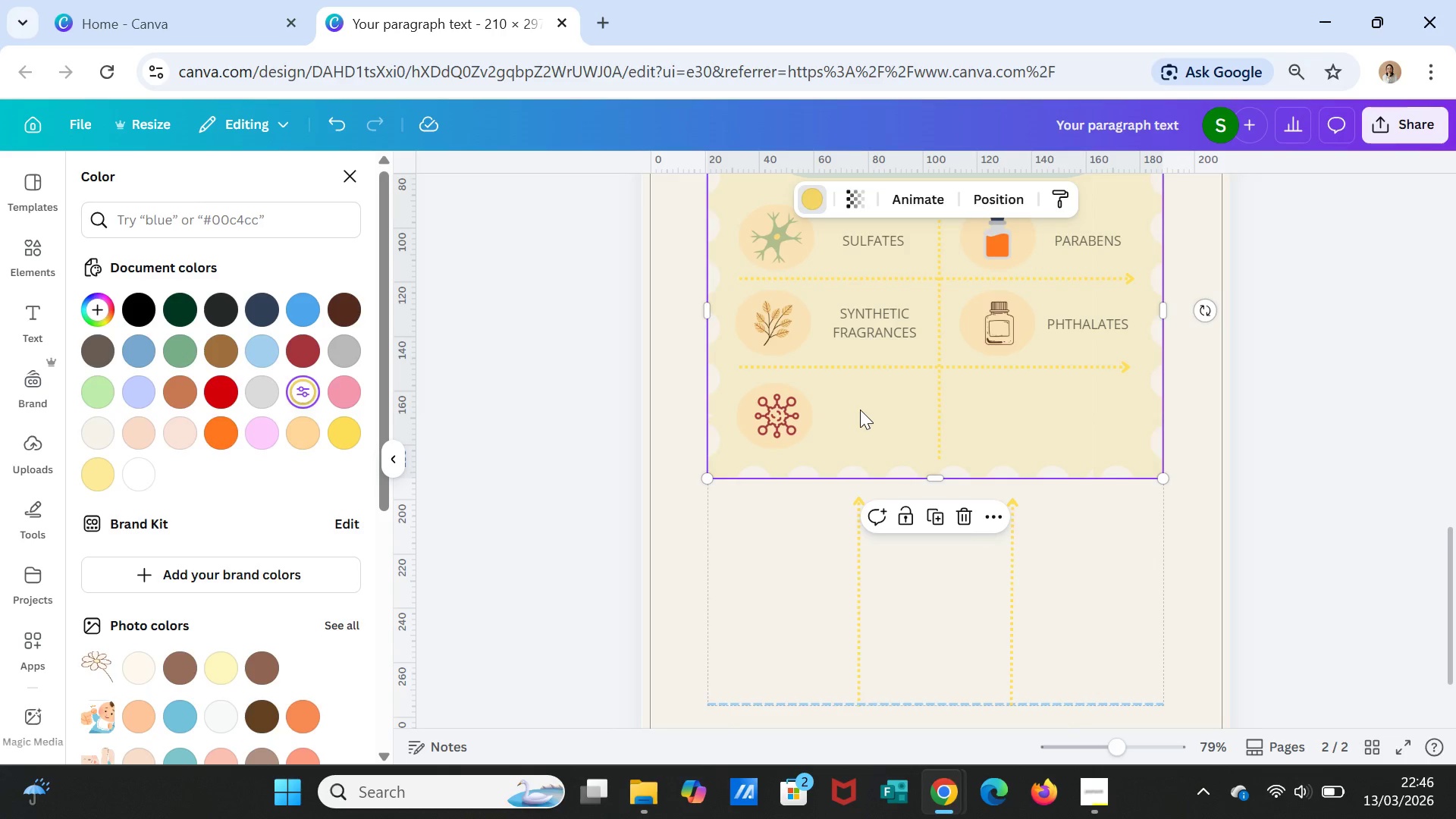 
wait(7.36)
 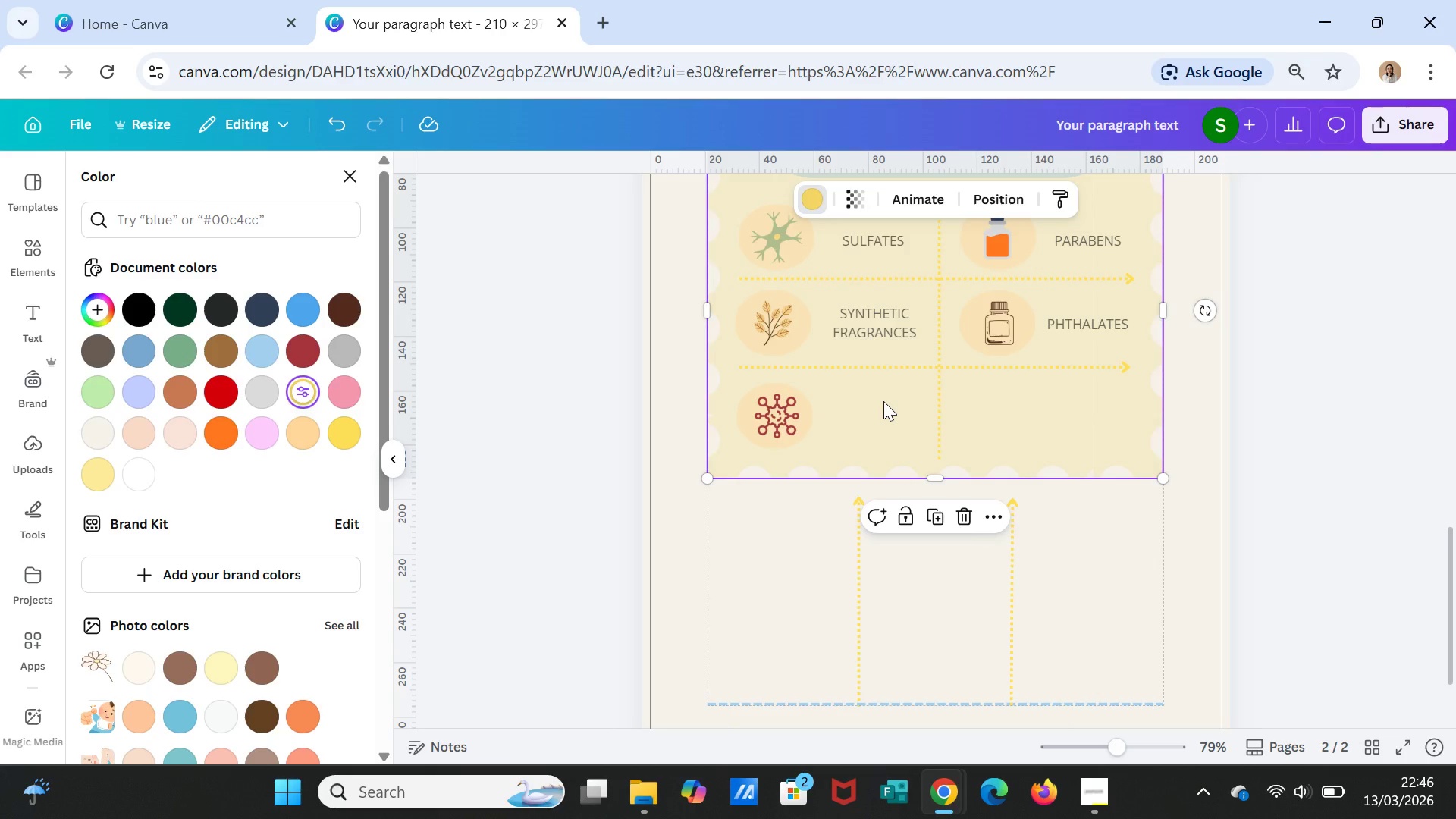 
left_click([862, 238])
 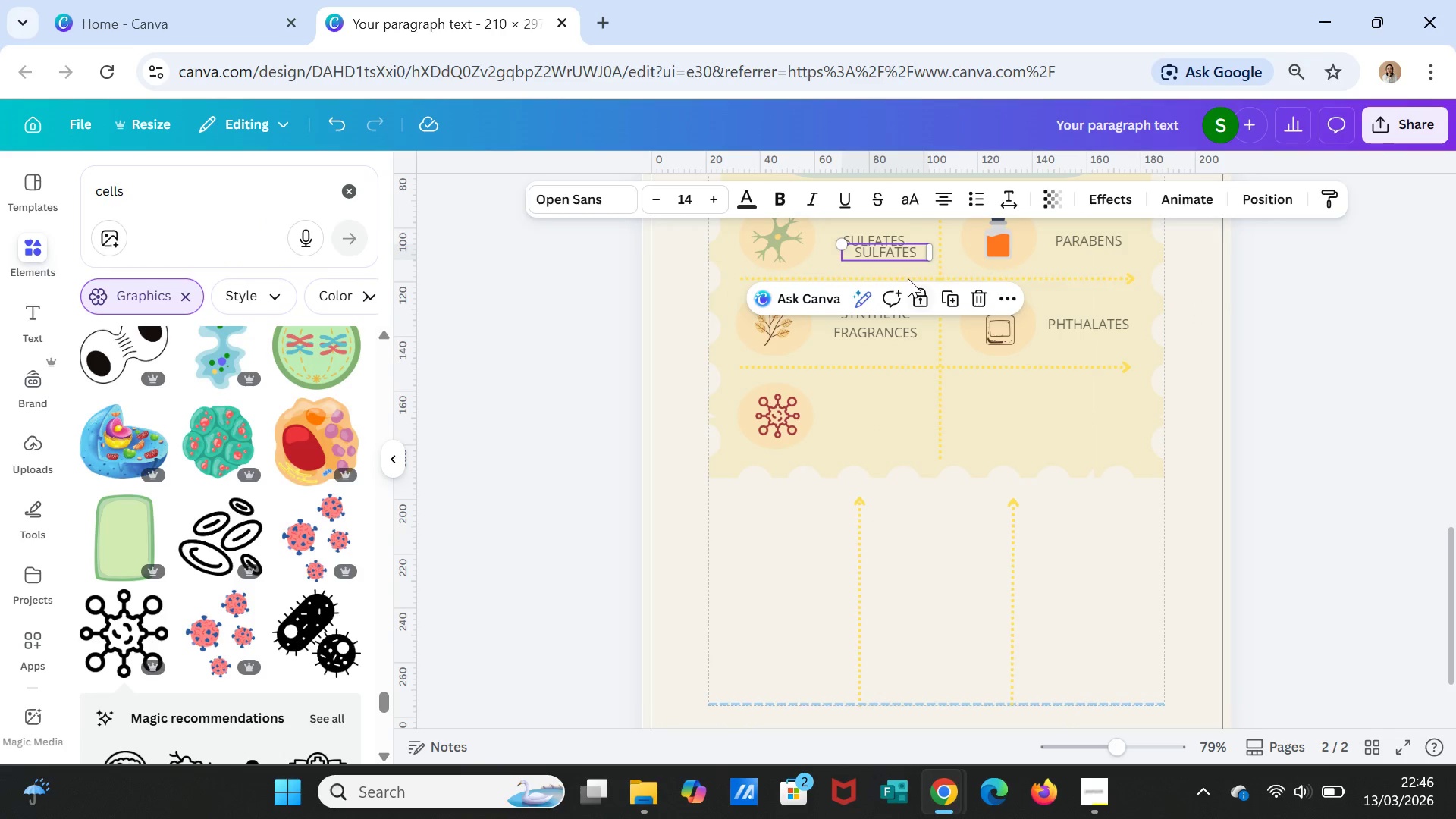 
left_click_drag(start_coordinate=[896, 247], to_coordinate=[885, 414])
 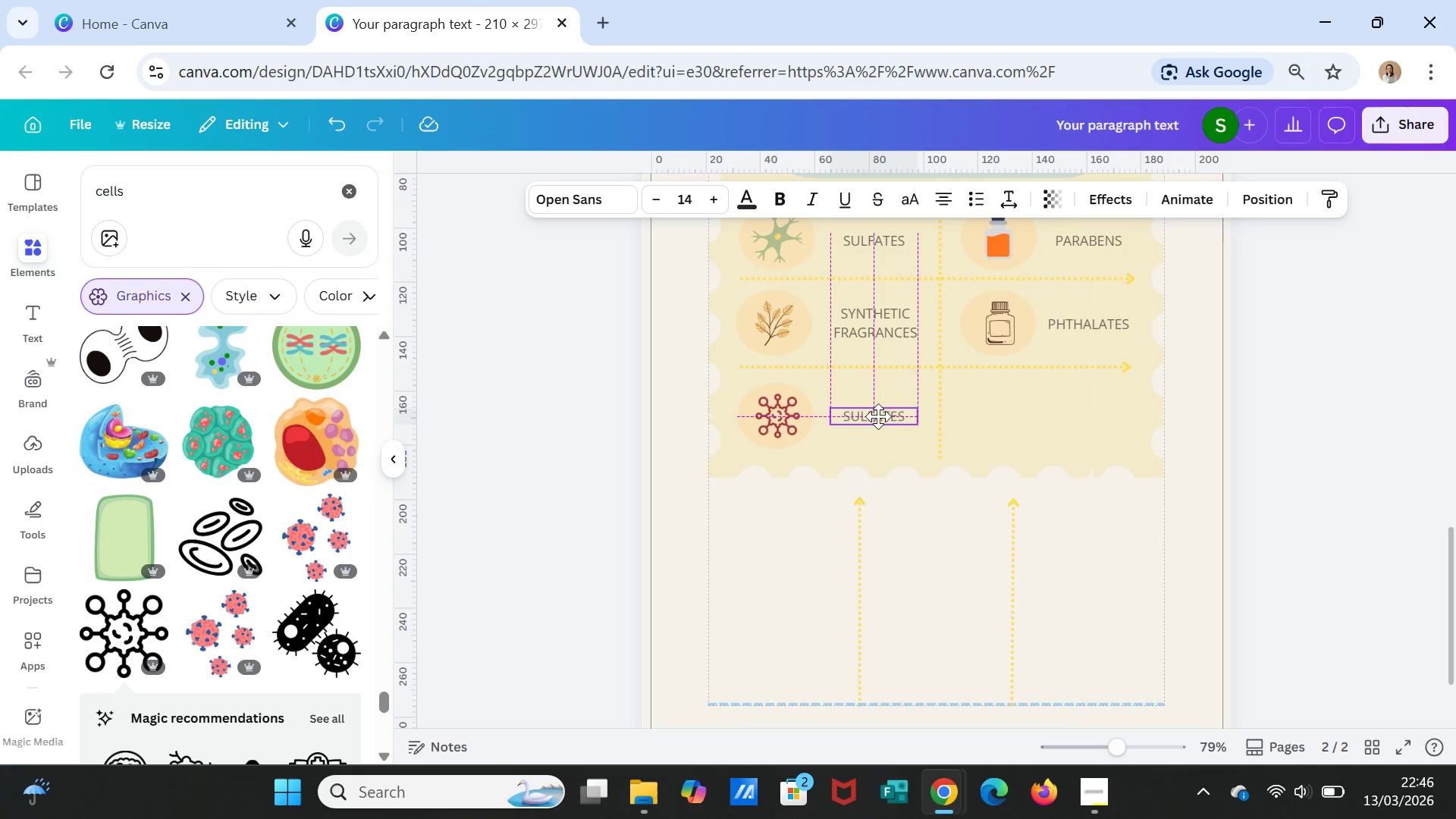 
double_click([878, 415])
 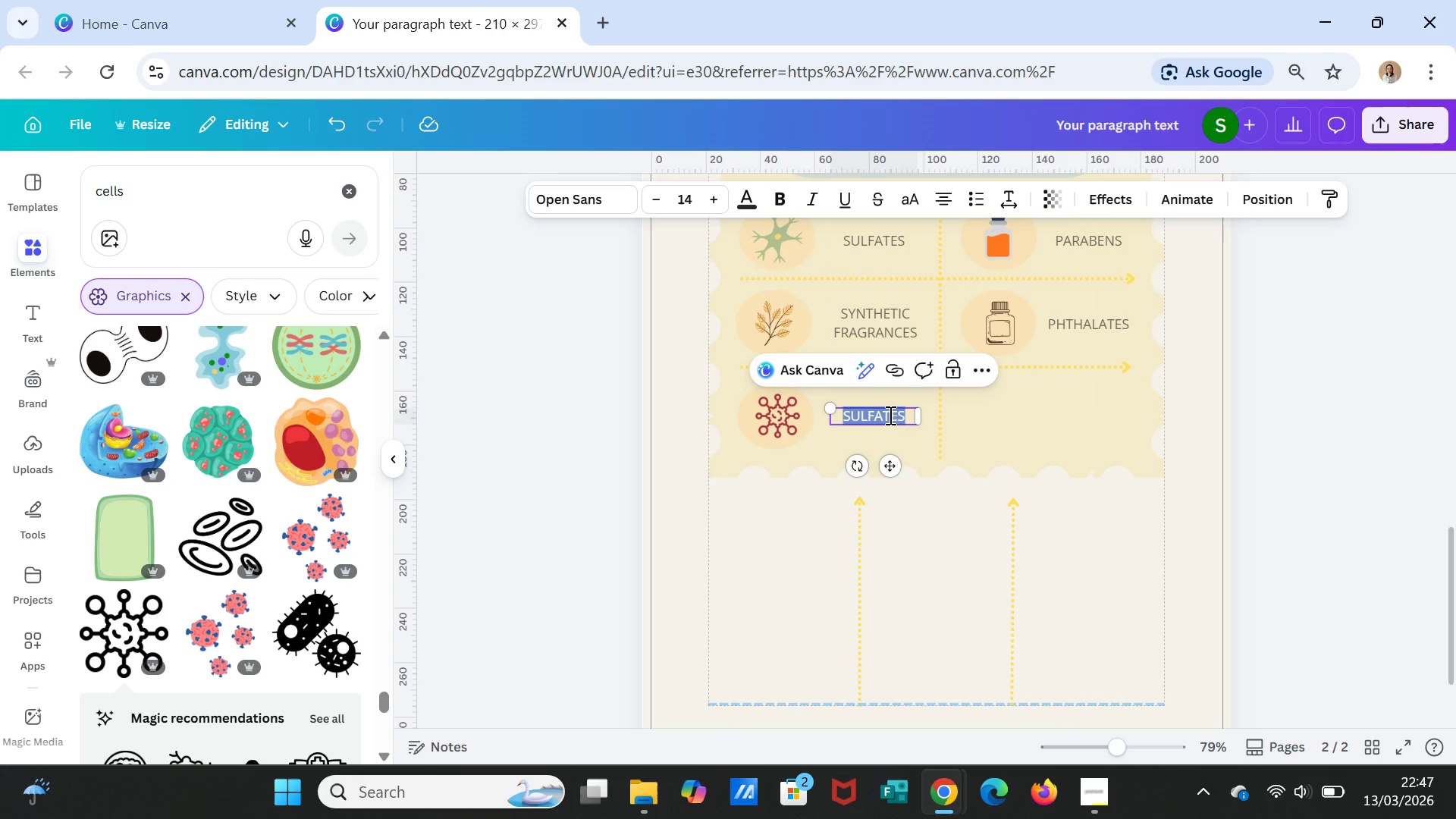 
type(FORMAL)
 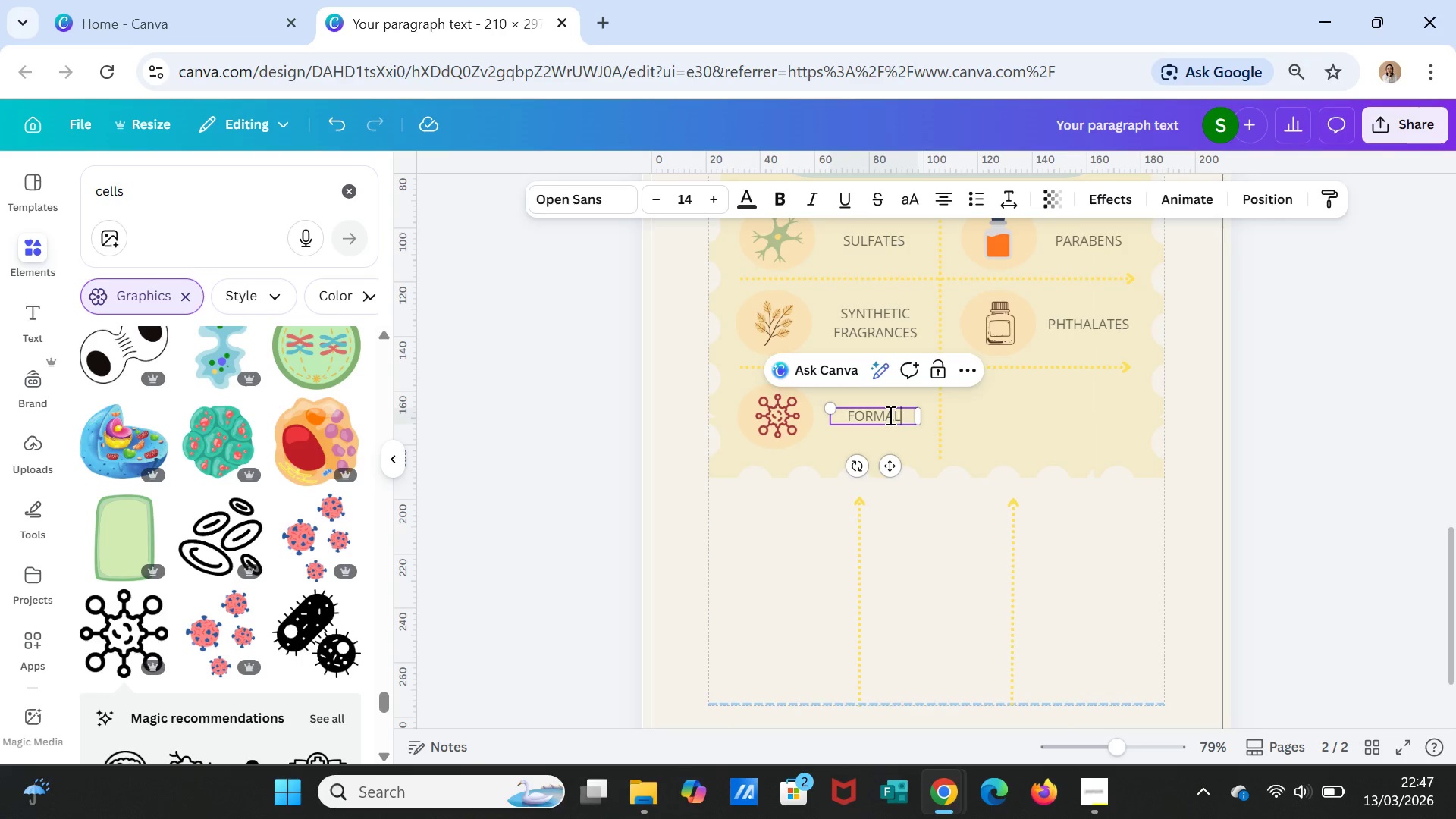 
type(DEHYDE)
 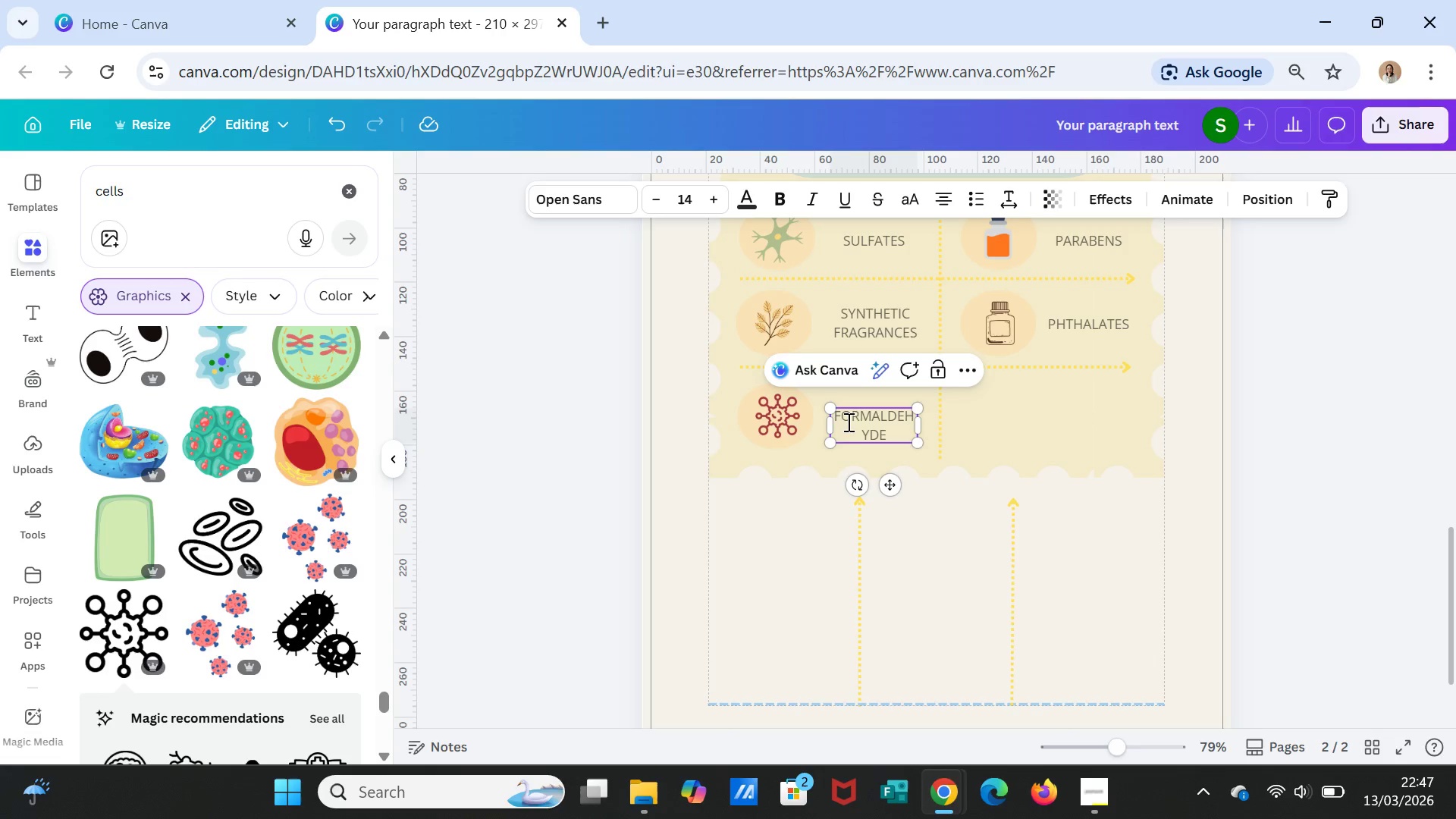 
left_click_drag(start_coordinate=[920, 428], to_coordinate=[927, 428])
 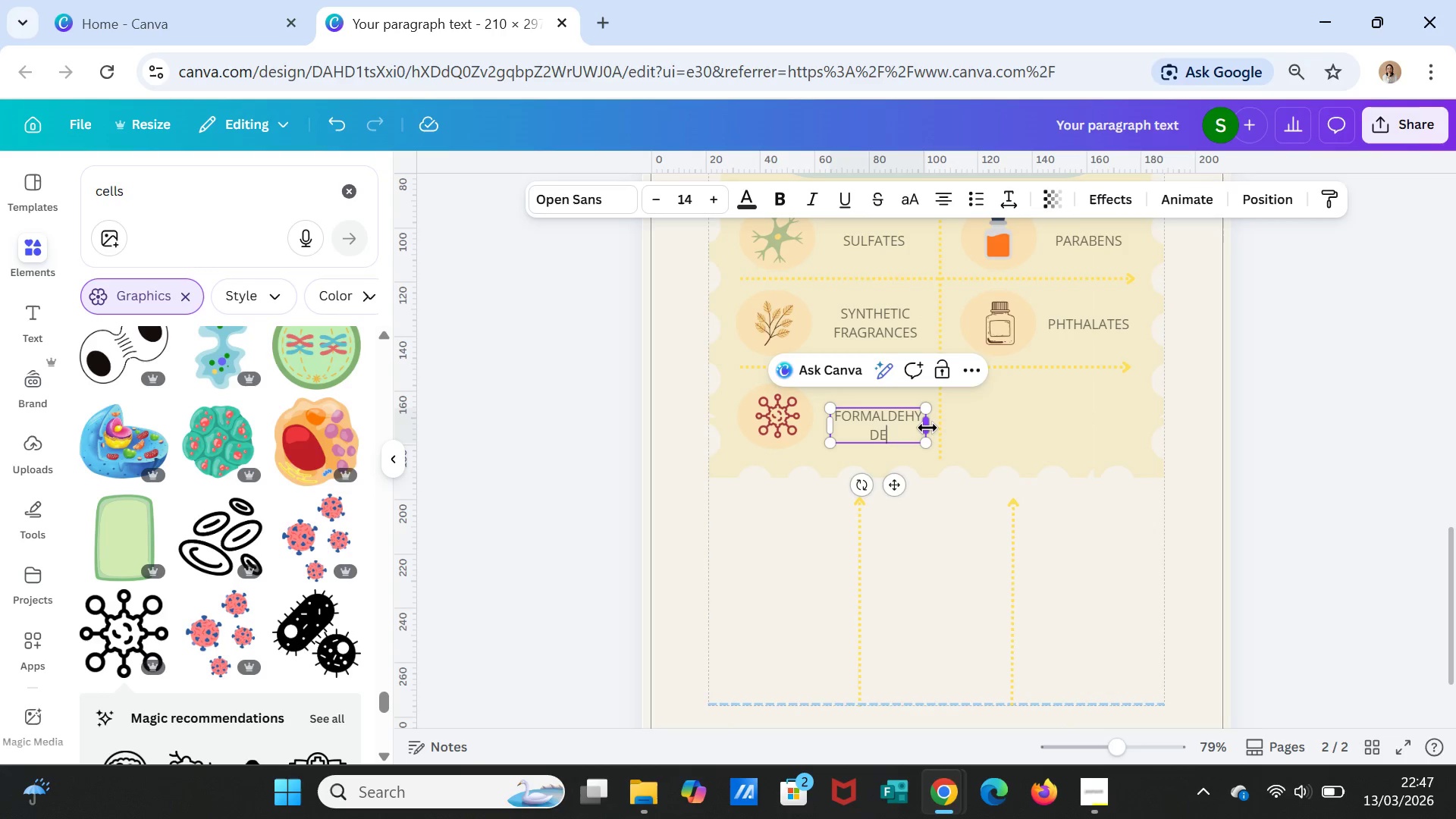 
left_click_drag(start_coordinate=[927, 428], to_coordinate=[943, 428])
 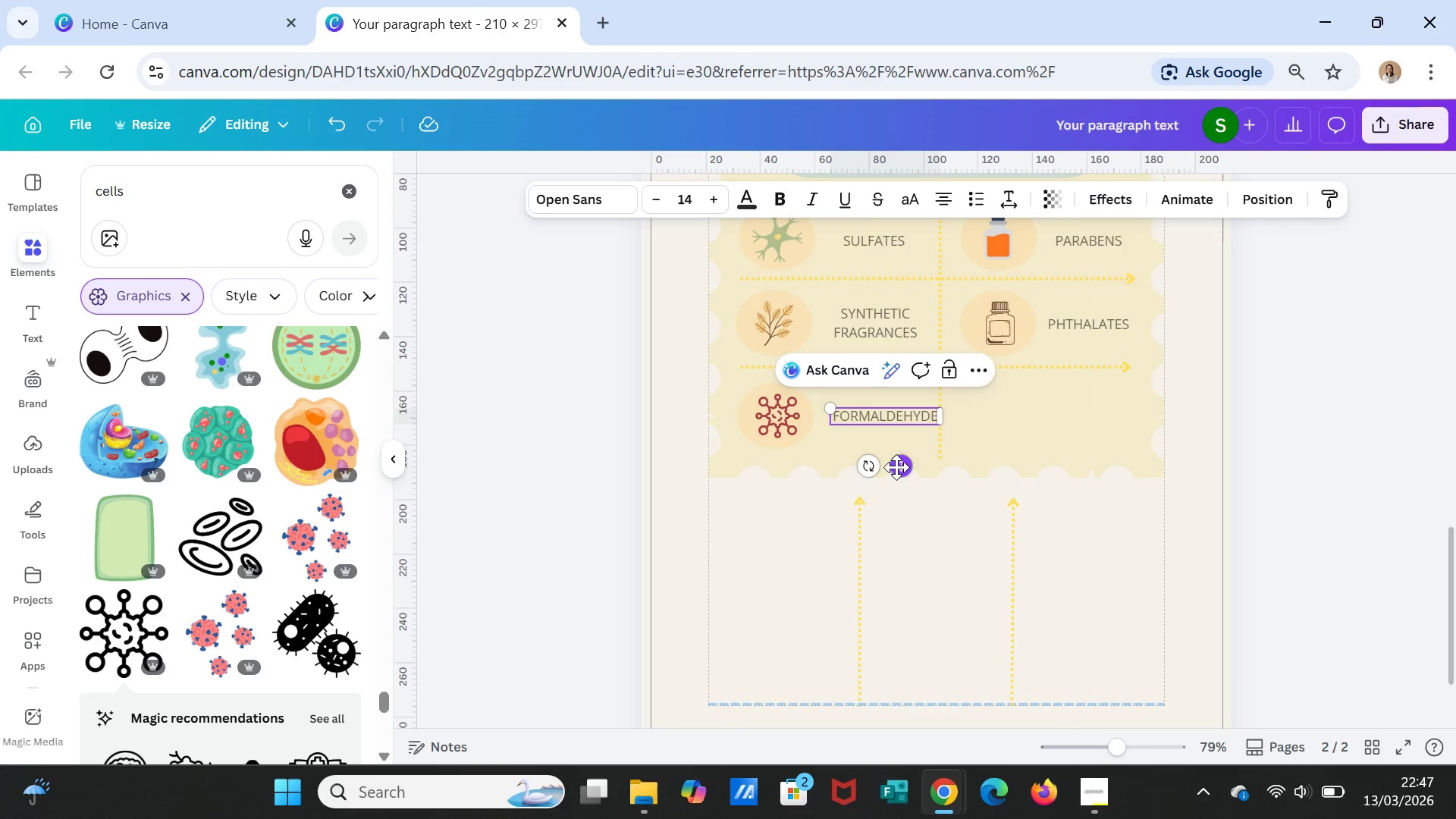 
left_click_drag(start_coordinate=[898, 469], to_coordinate=[885, 469])
 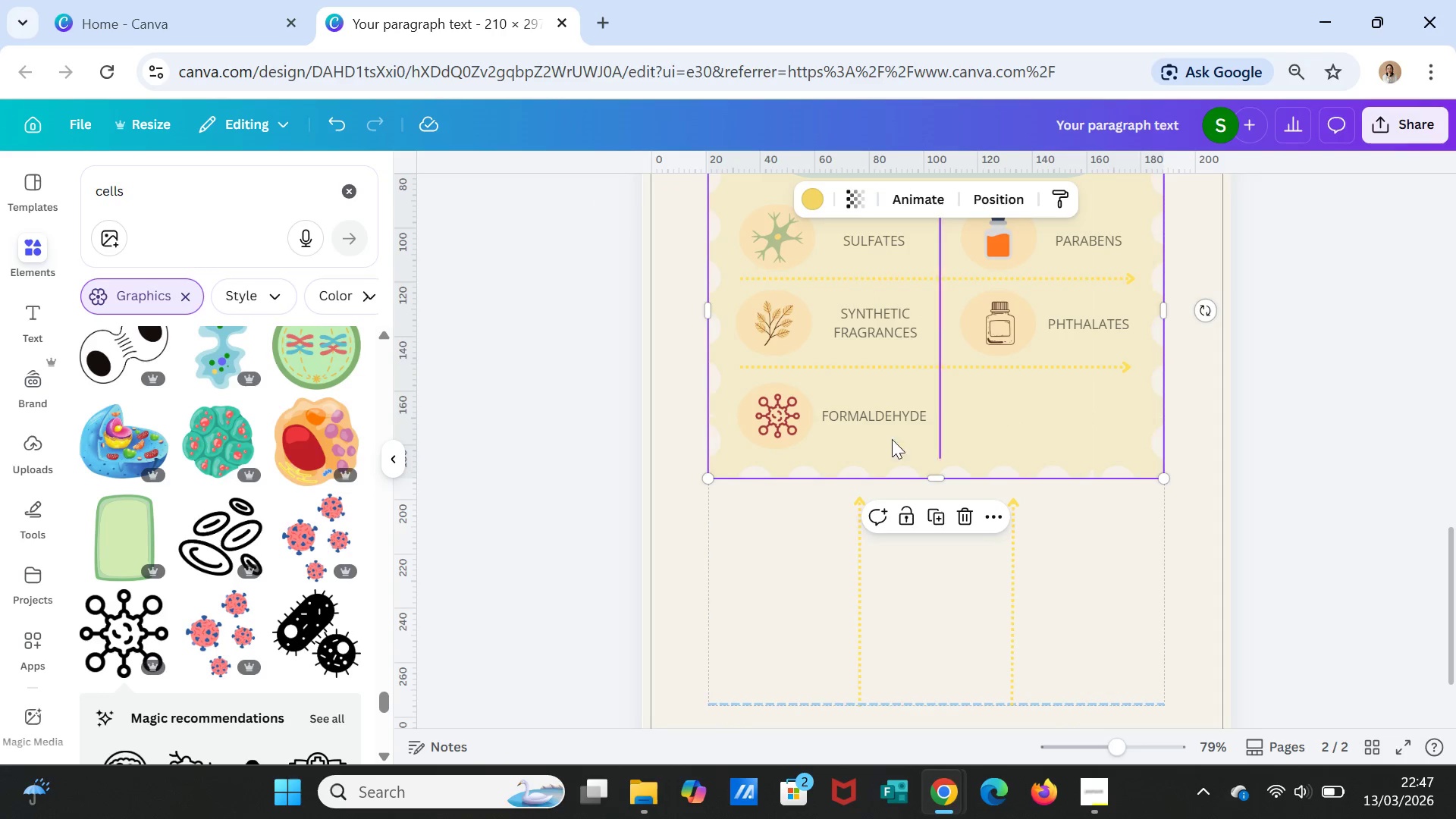 
left_click([808, 430])
 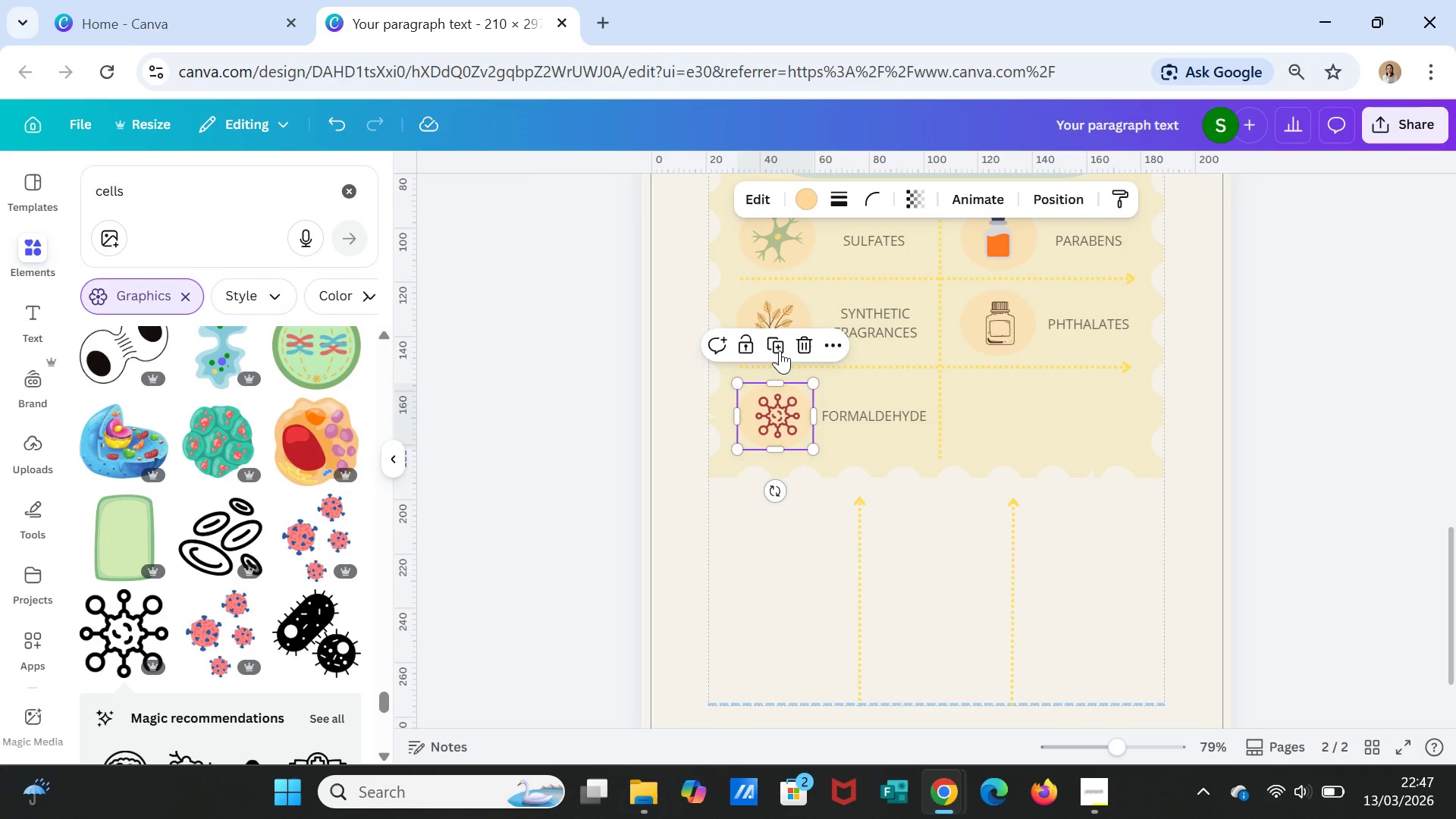 
left_click([777, 348])
 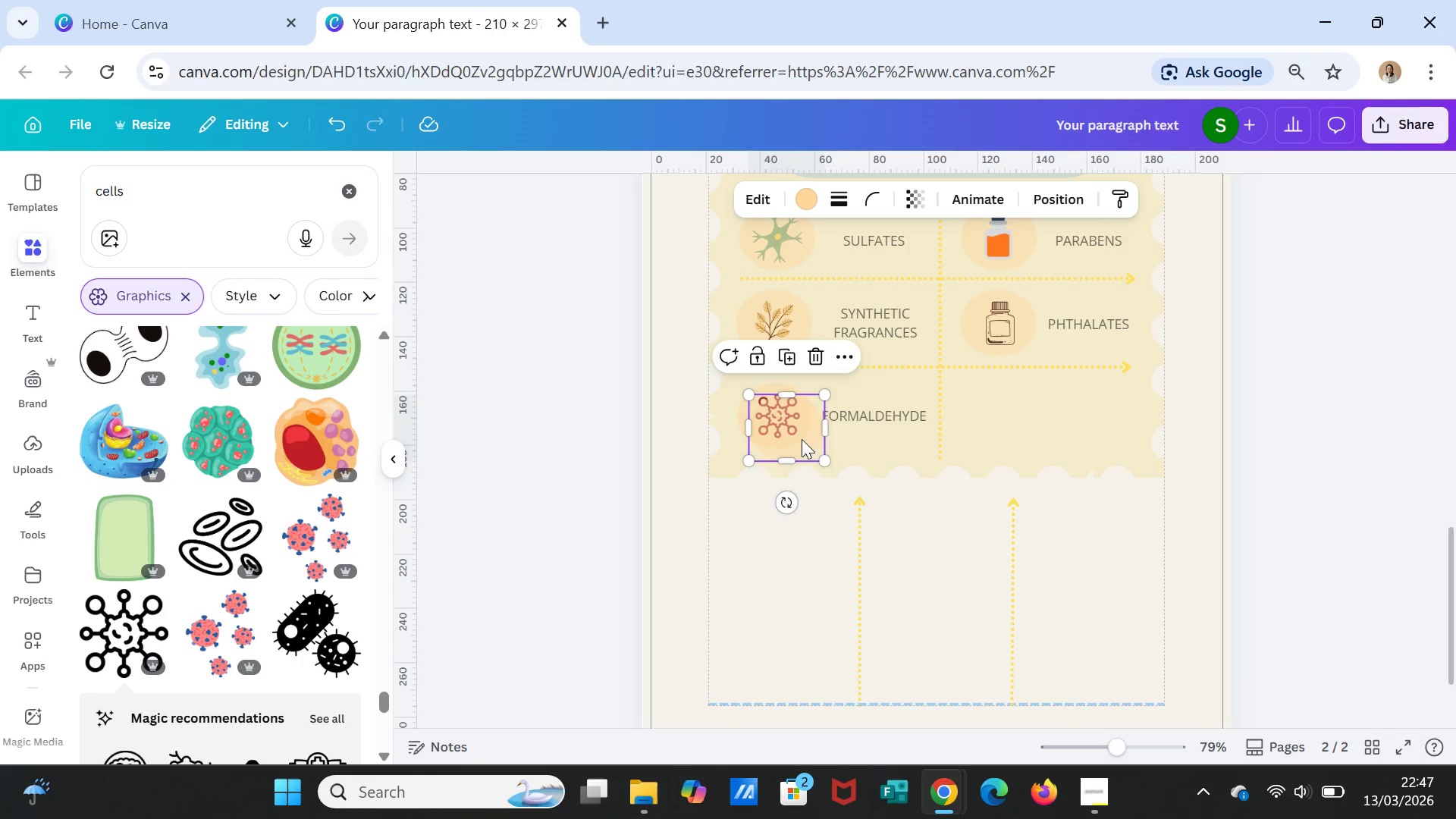 
left_click_drag(start_coordinate=[805, 436], to_coordinate=[1021, 432])
 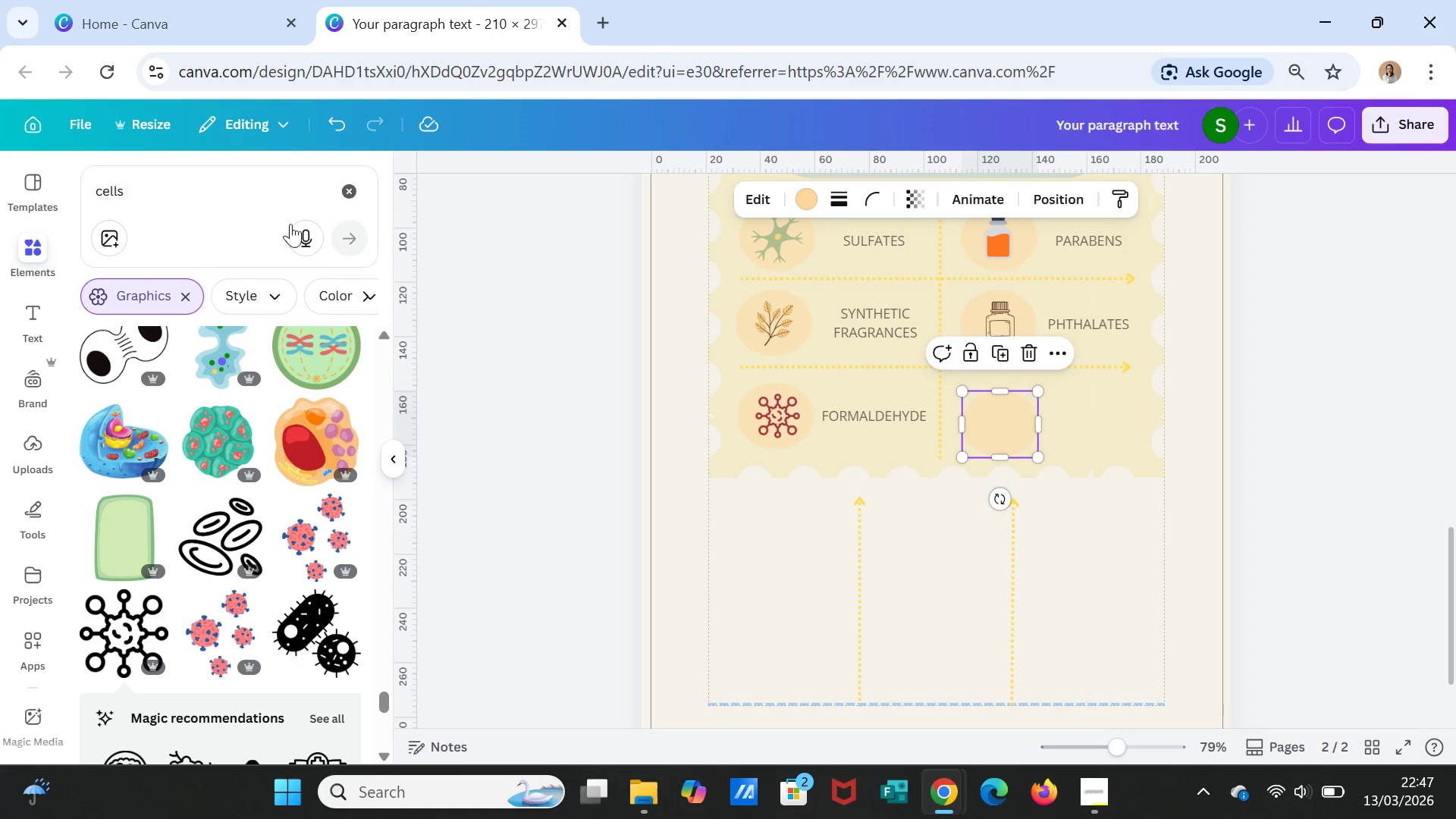 
left_click([353, 187])
 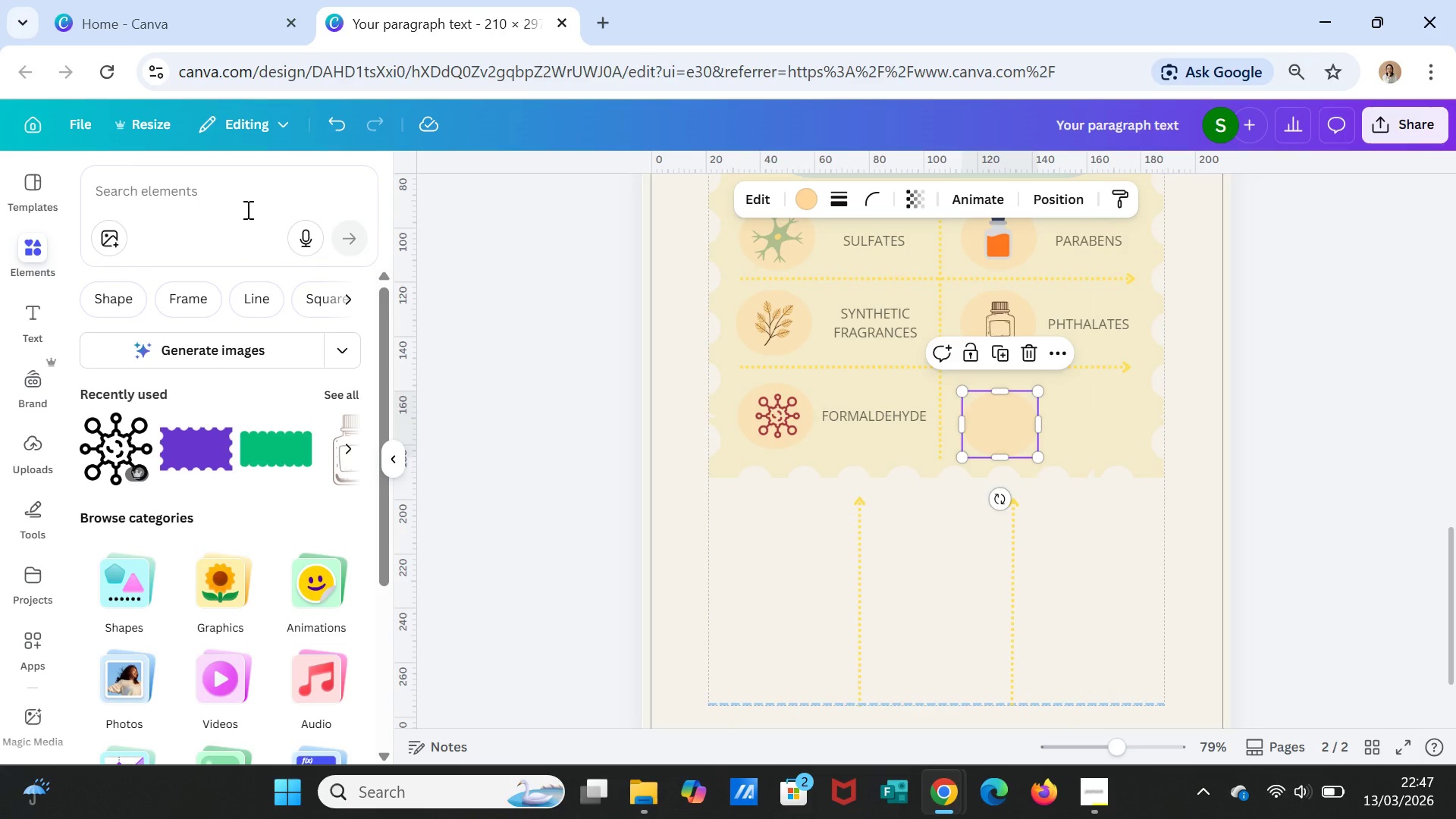 
double_click([249, 196])
 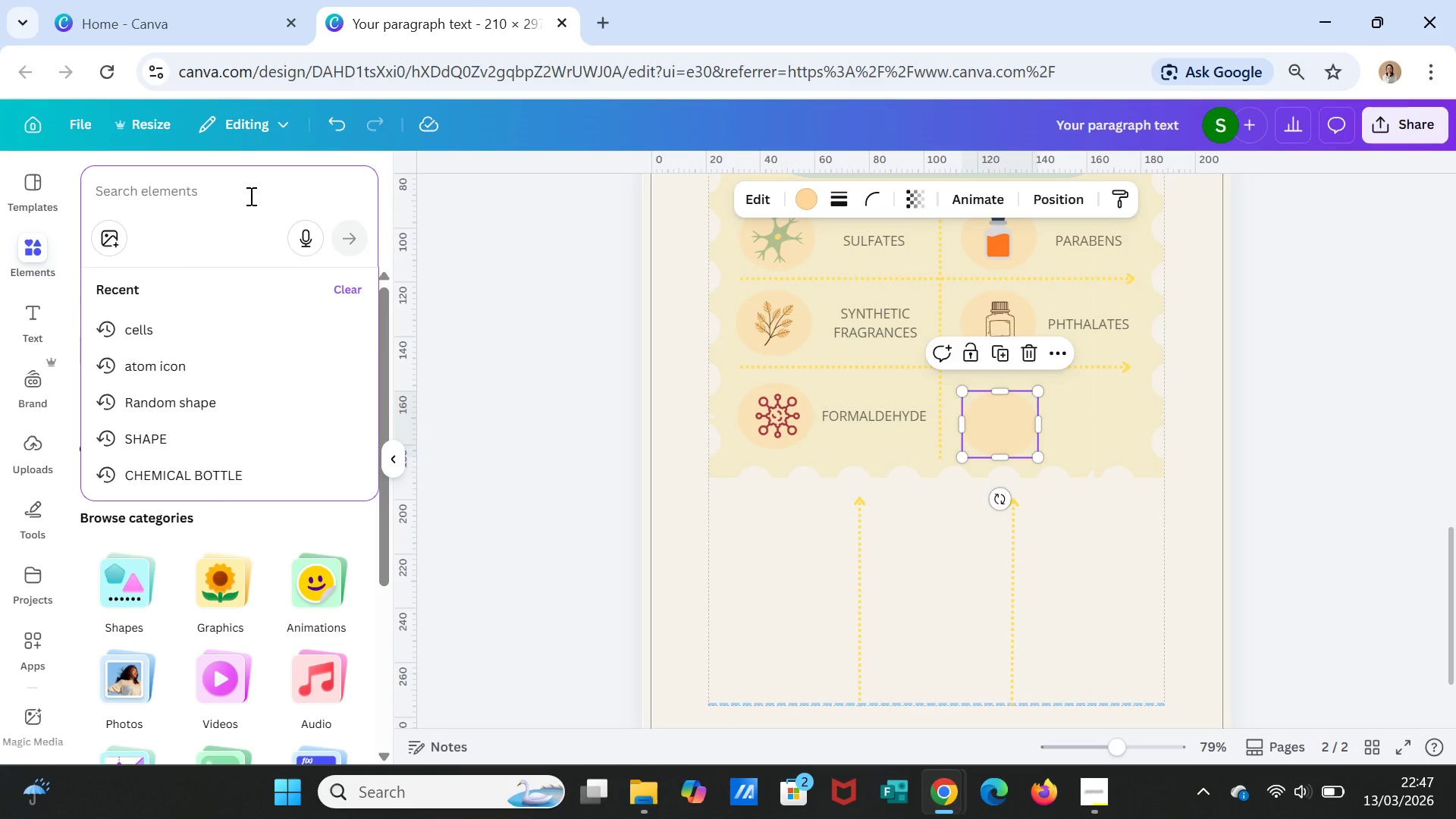 
type(CHEMICAL BOTTLE)
 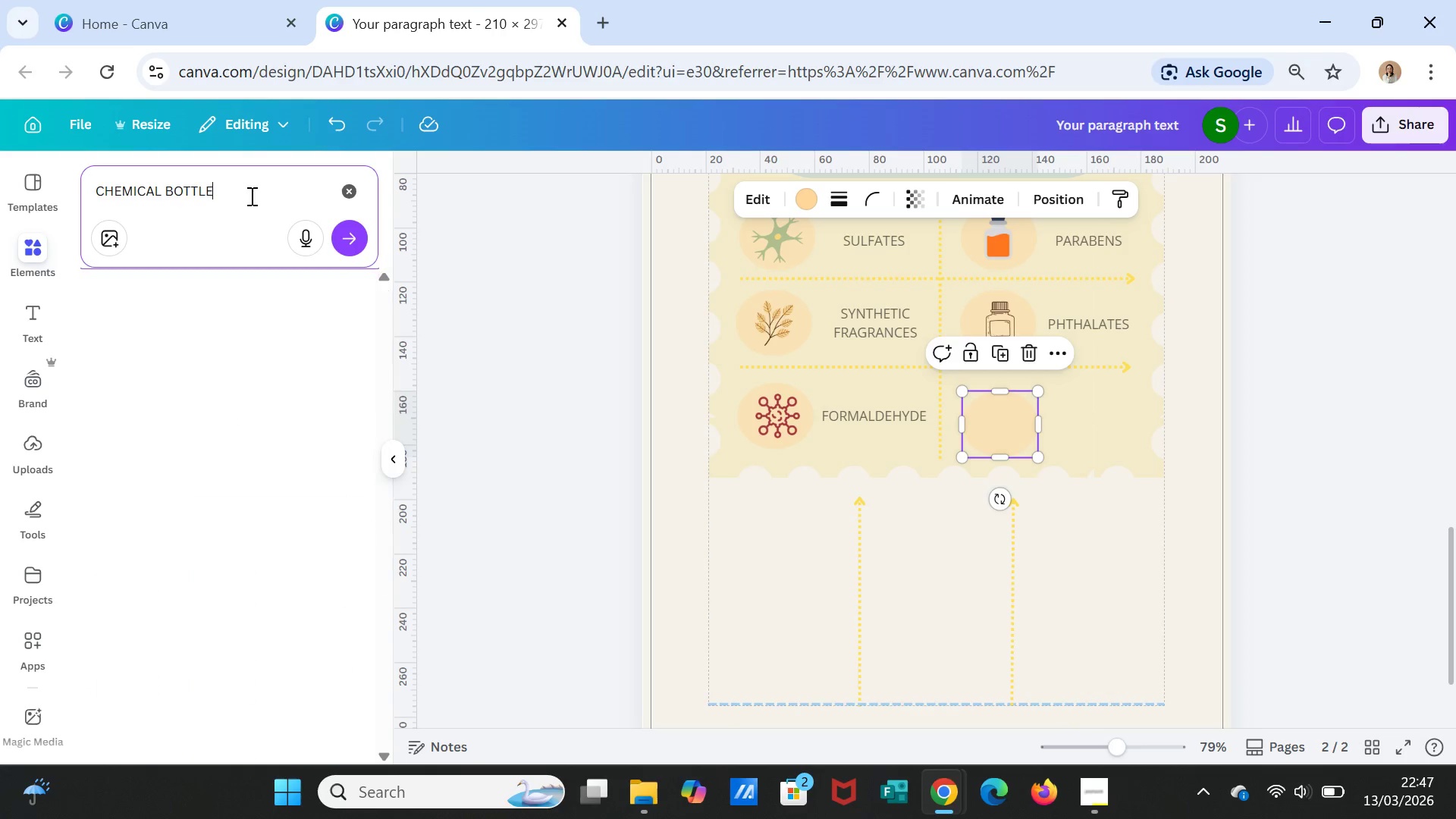 
key(Enter)
 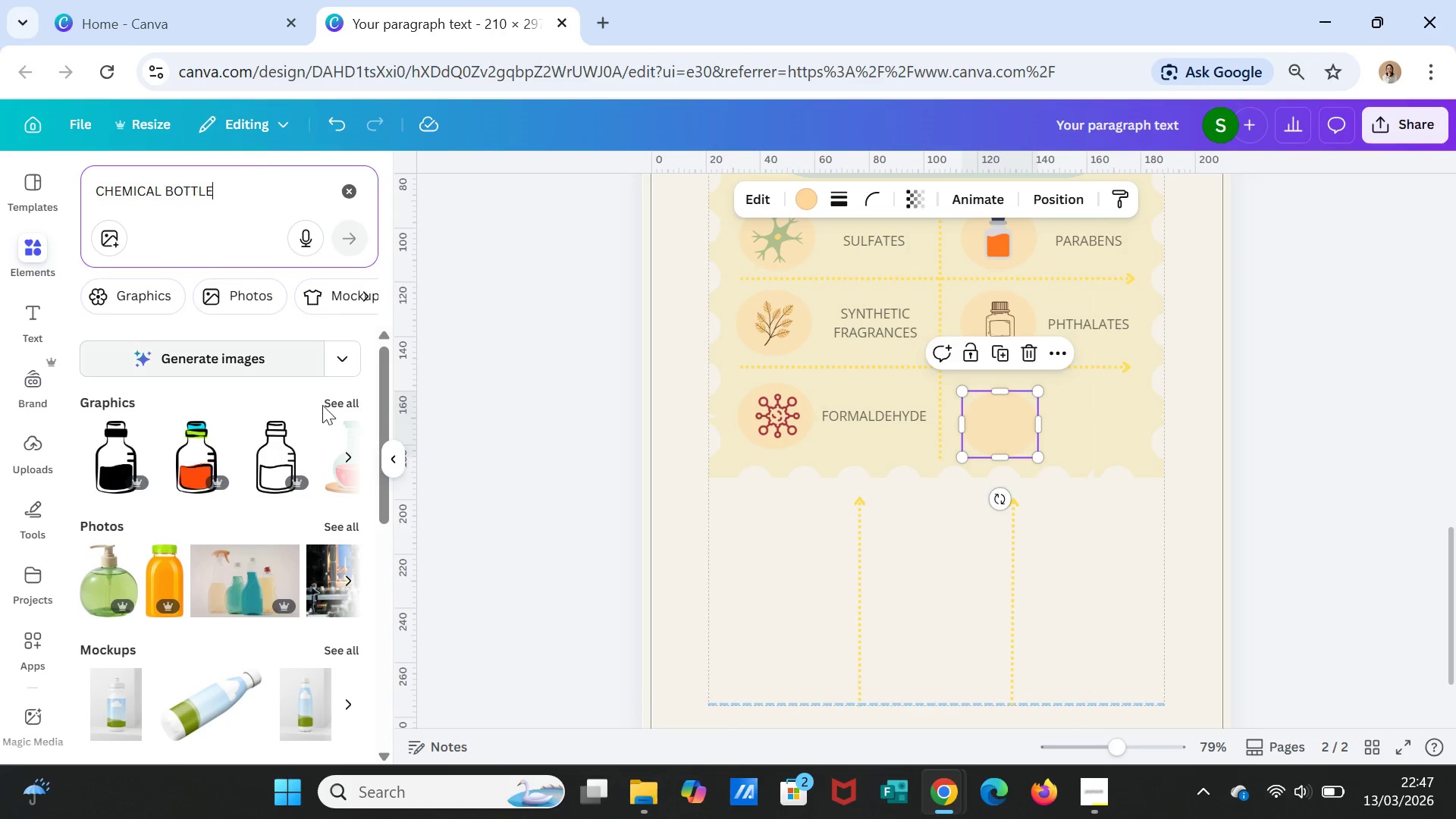 
left_click([334, 403])
 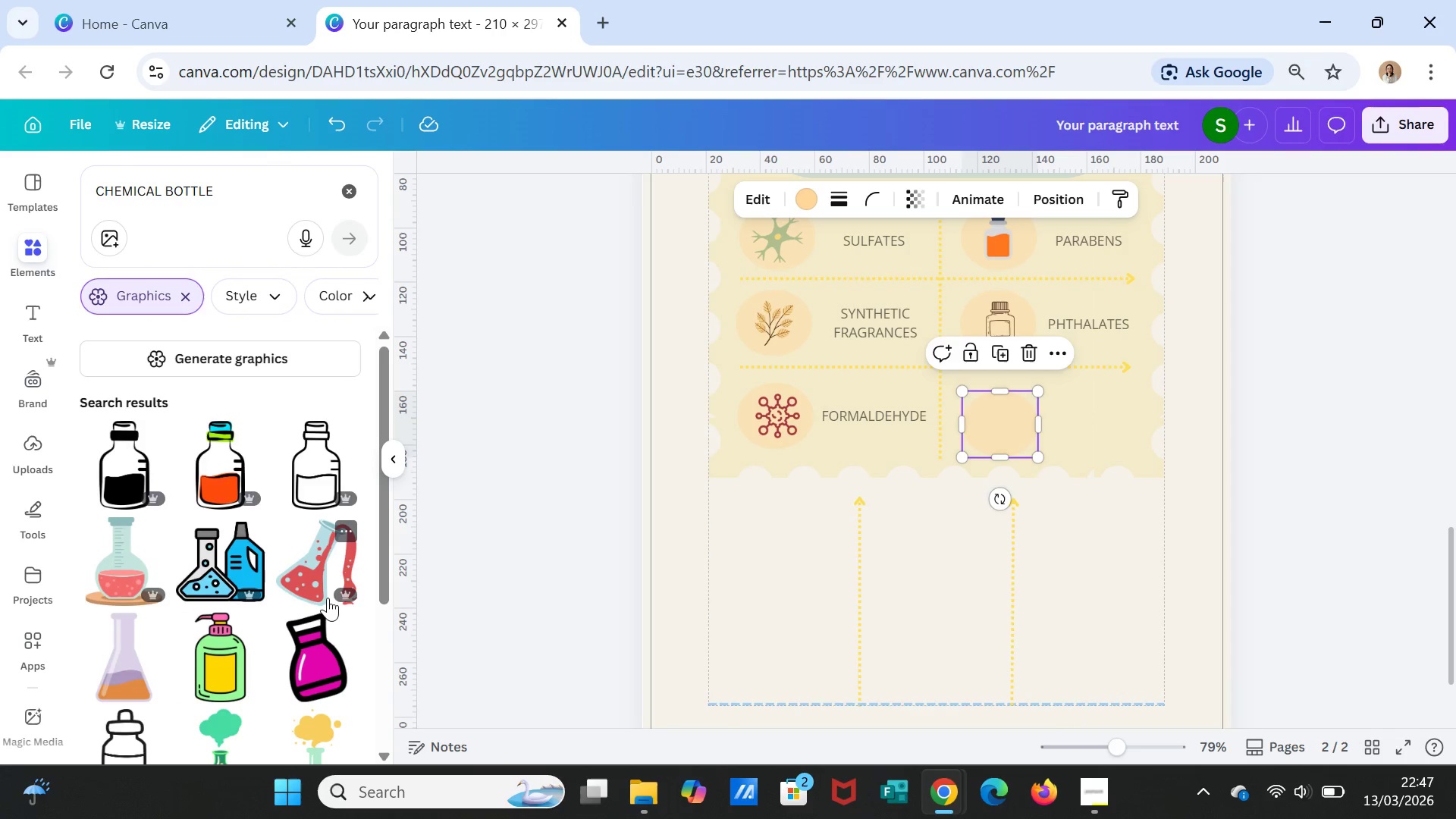 
scroll: coordinate [314, 605], scroll_direction: down, amount: 5.0
 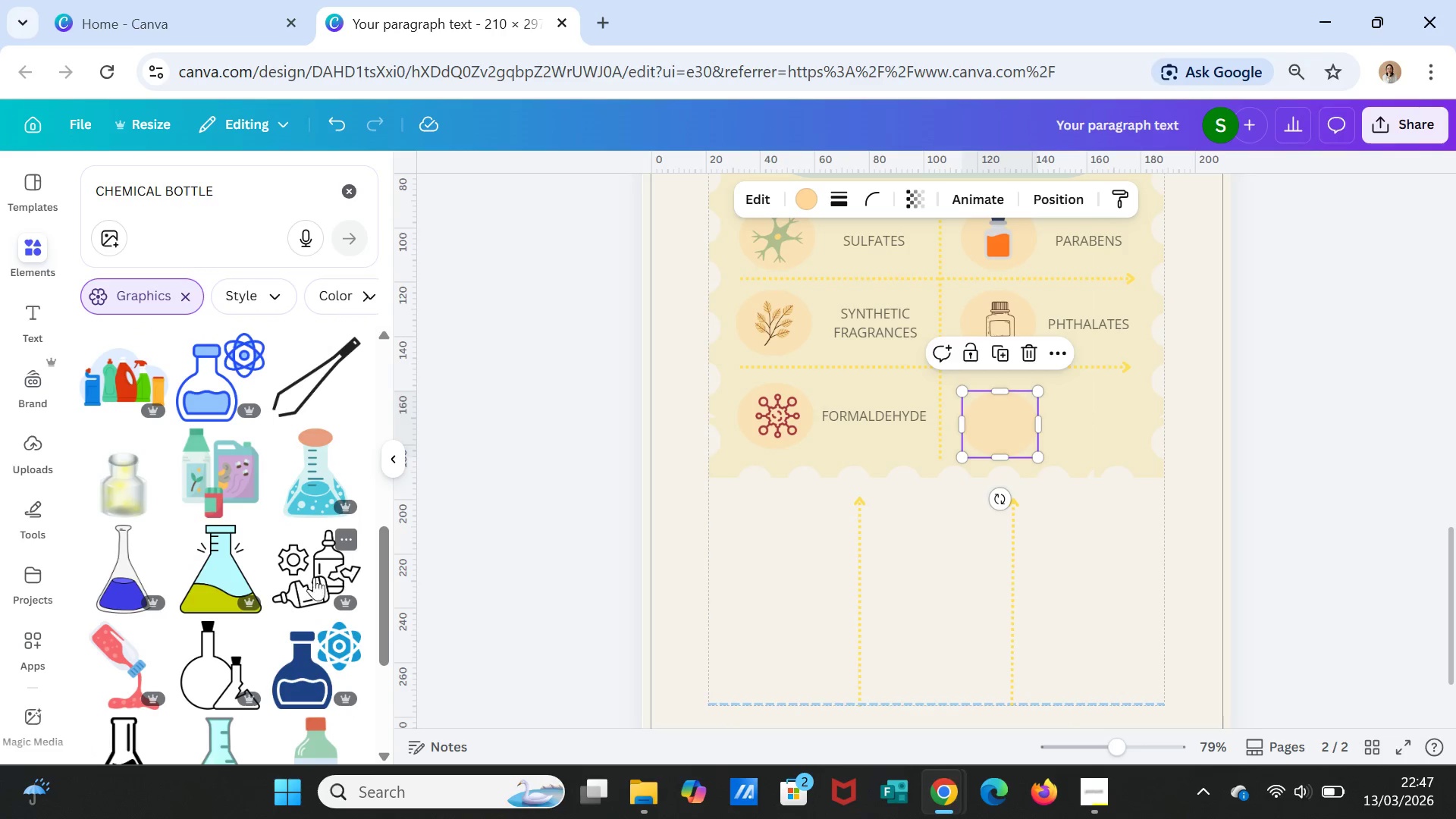 
scroll: coordinate [293, 629], scroll_direction: down, amount: 4.0
 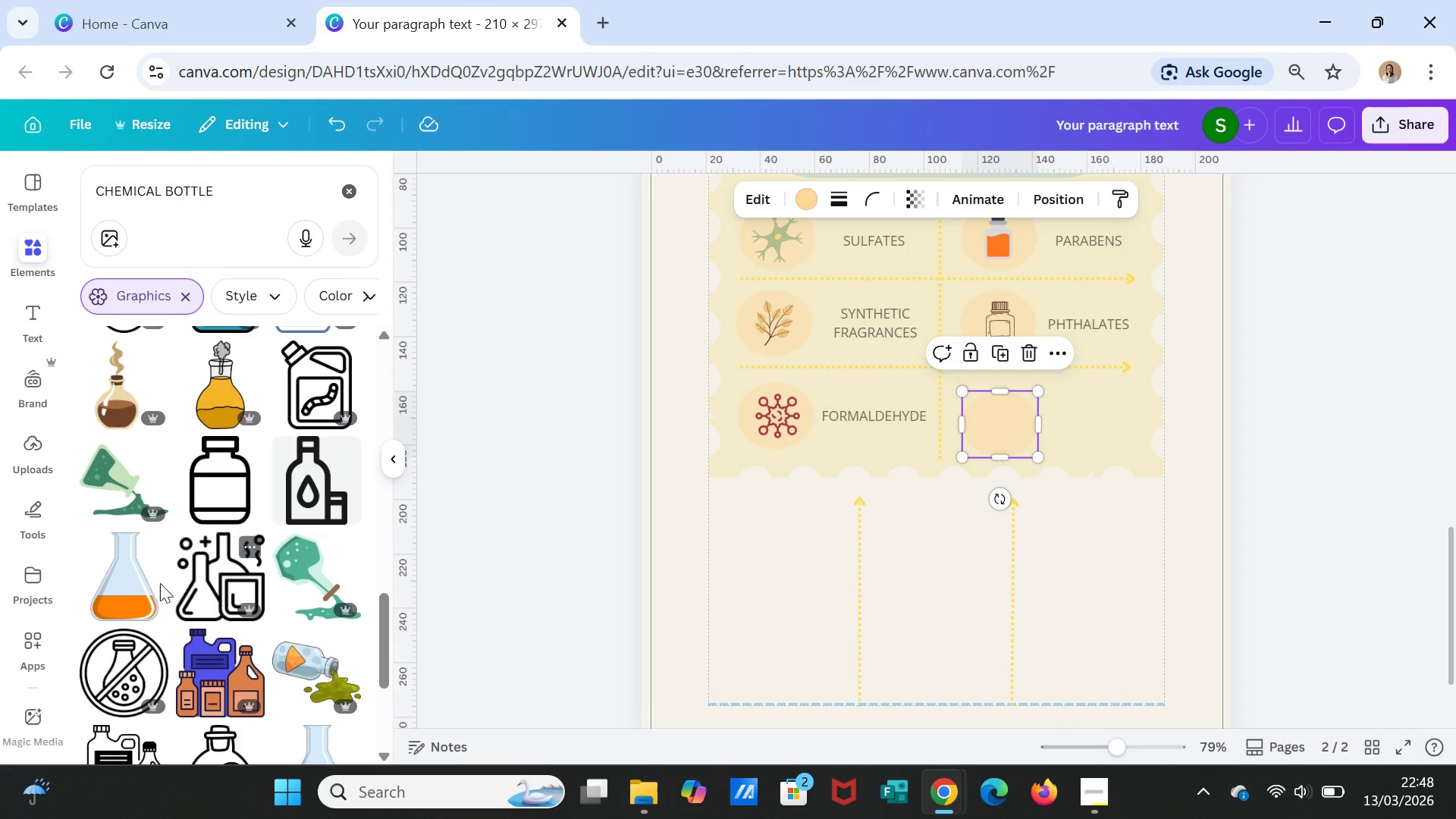 
left_click([118, 573])
 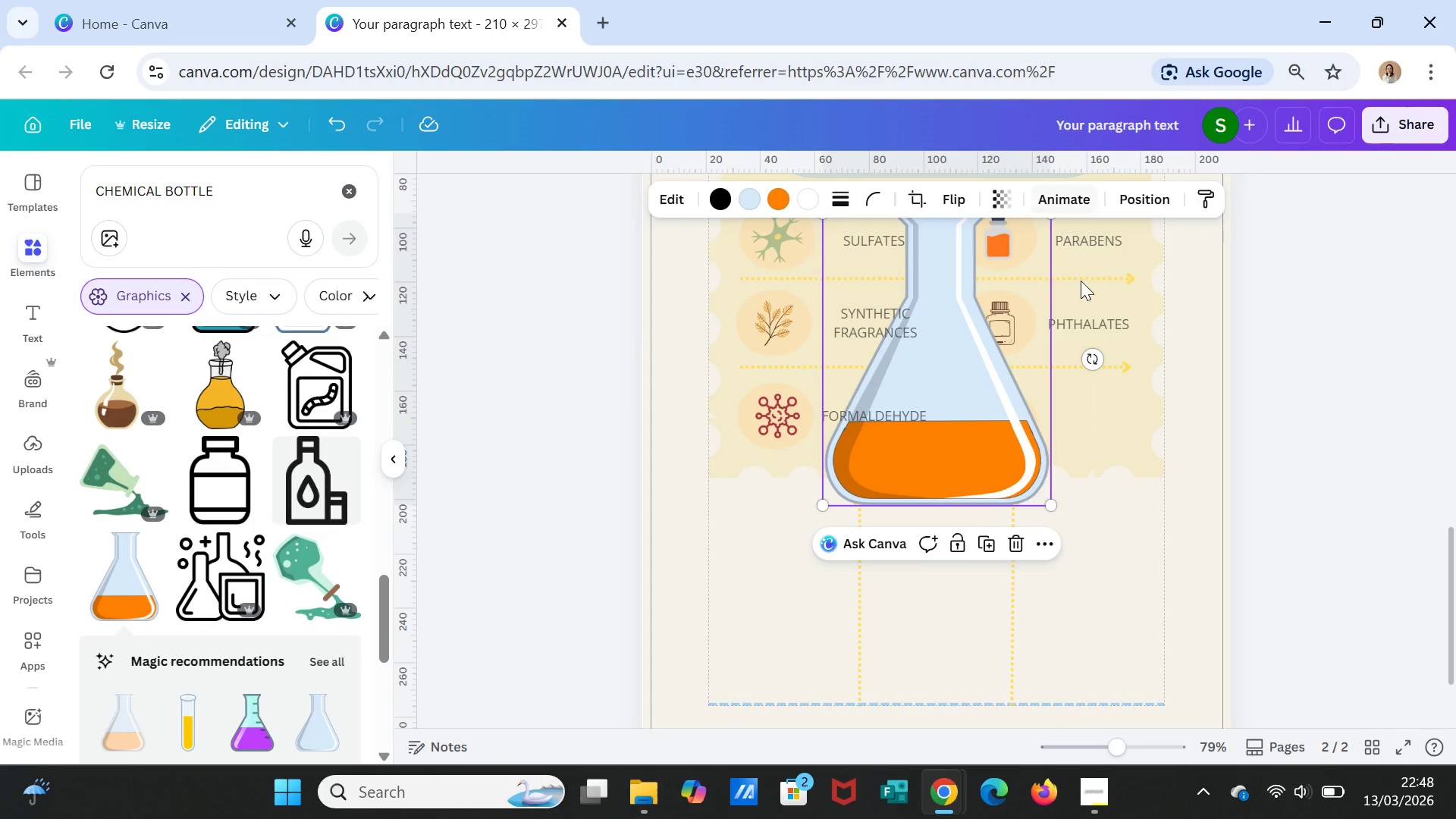 
scroll: coordinate [1081, 297], scroll_direction: up, amount: 1.0
 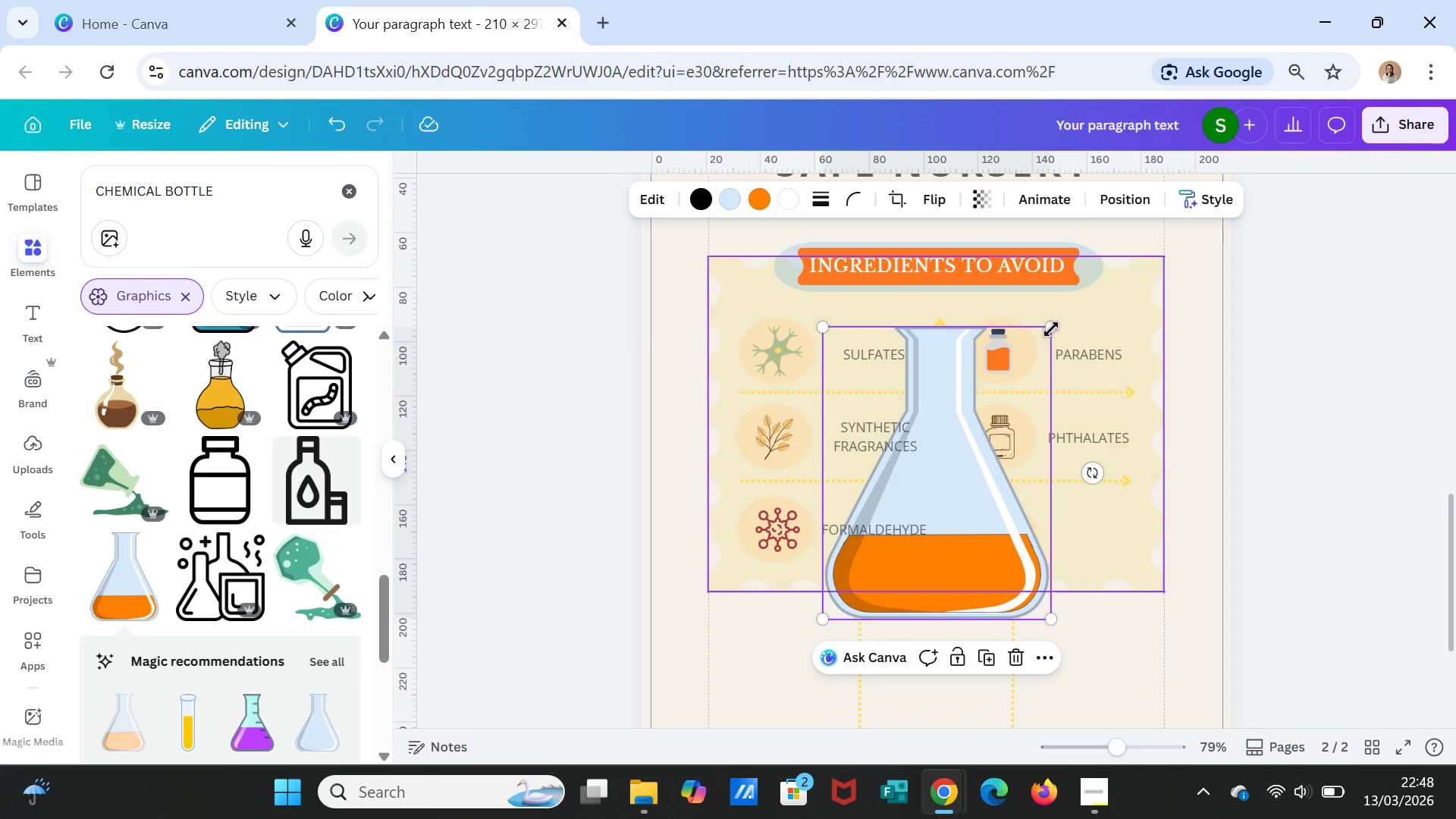 
left_click_drag(start_coordinate=[1051, 328], to_coordinate=[1046, 333])
 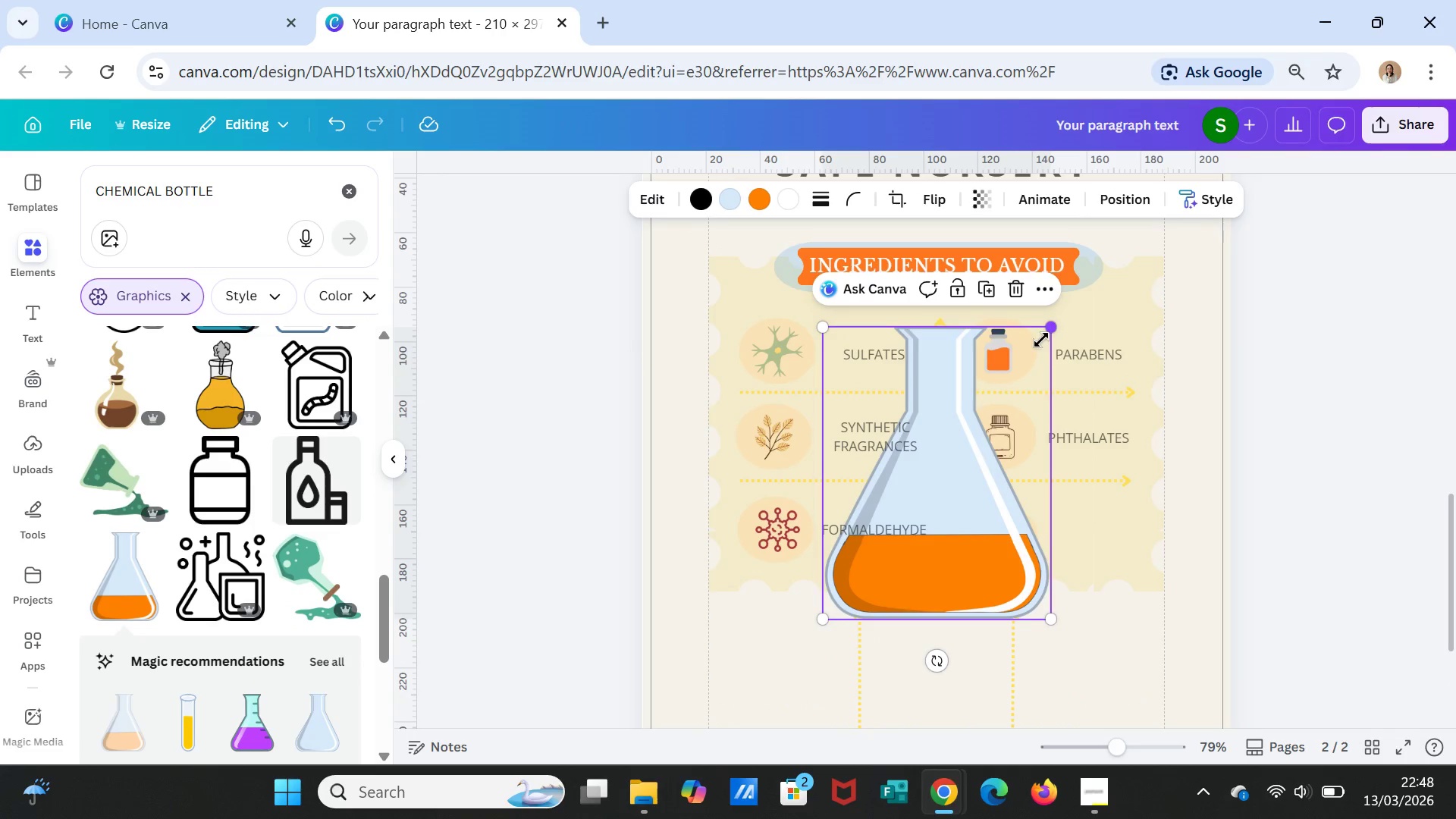 
left_click_drag(start_coordinate=[1044, 336], to_coordinate=[1037, 348])
 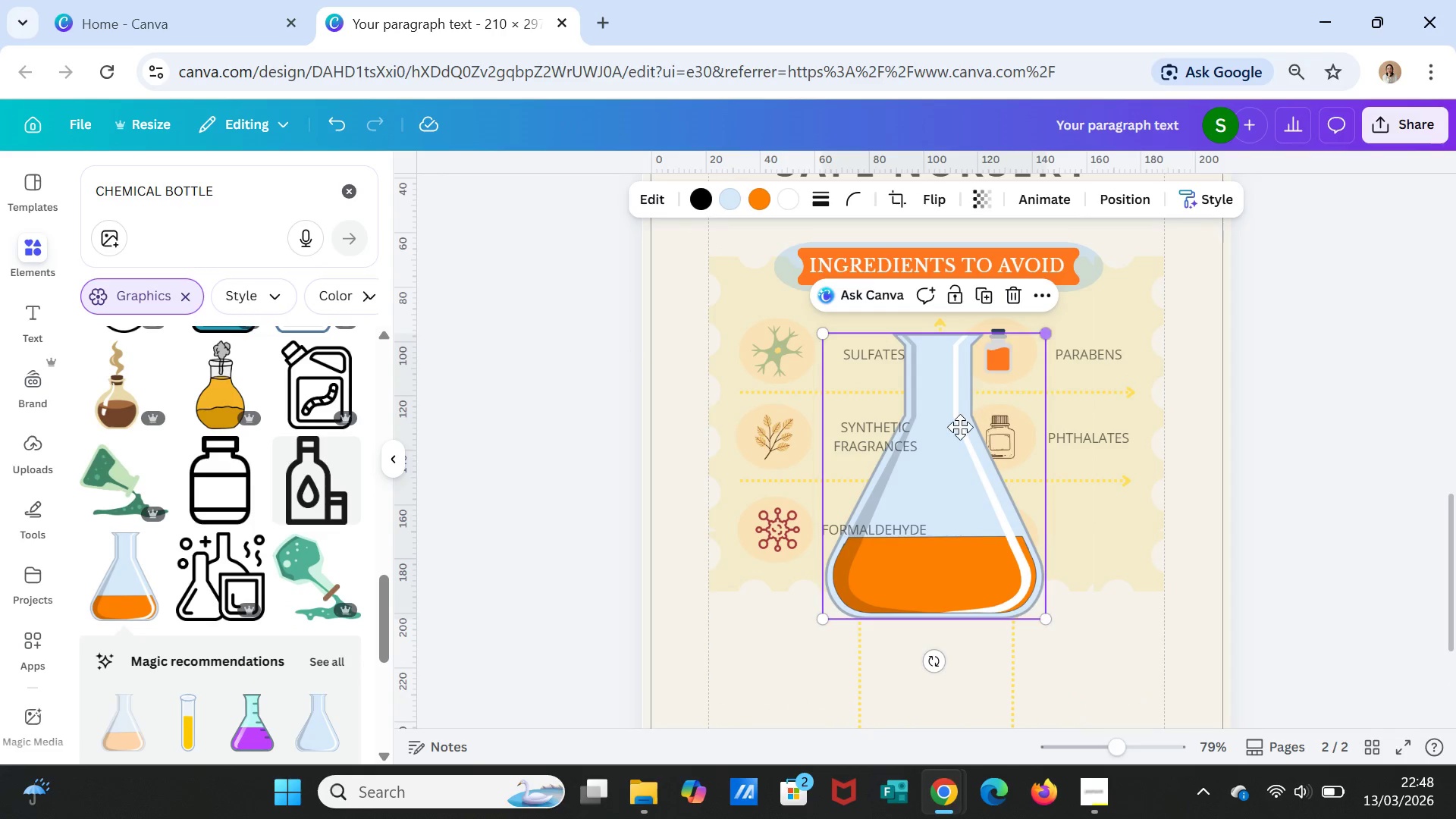 
left_click_drag(start_coordinate=[1015, 378], to_coordinate=[921, 511])
 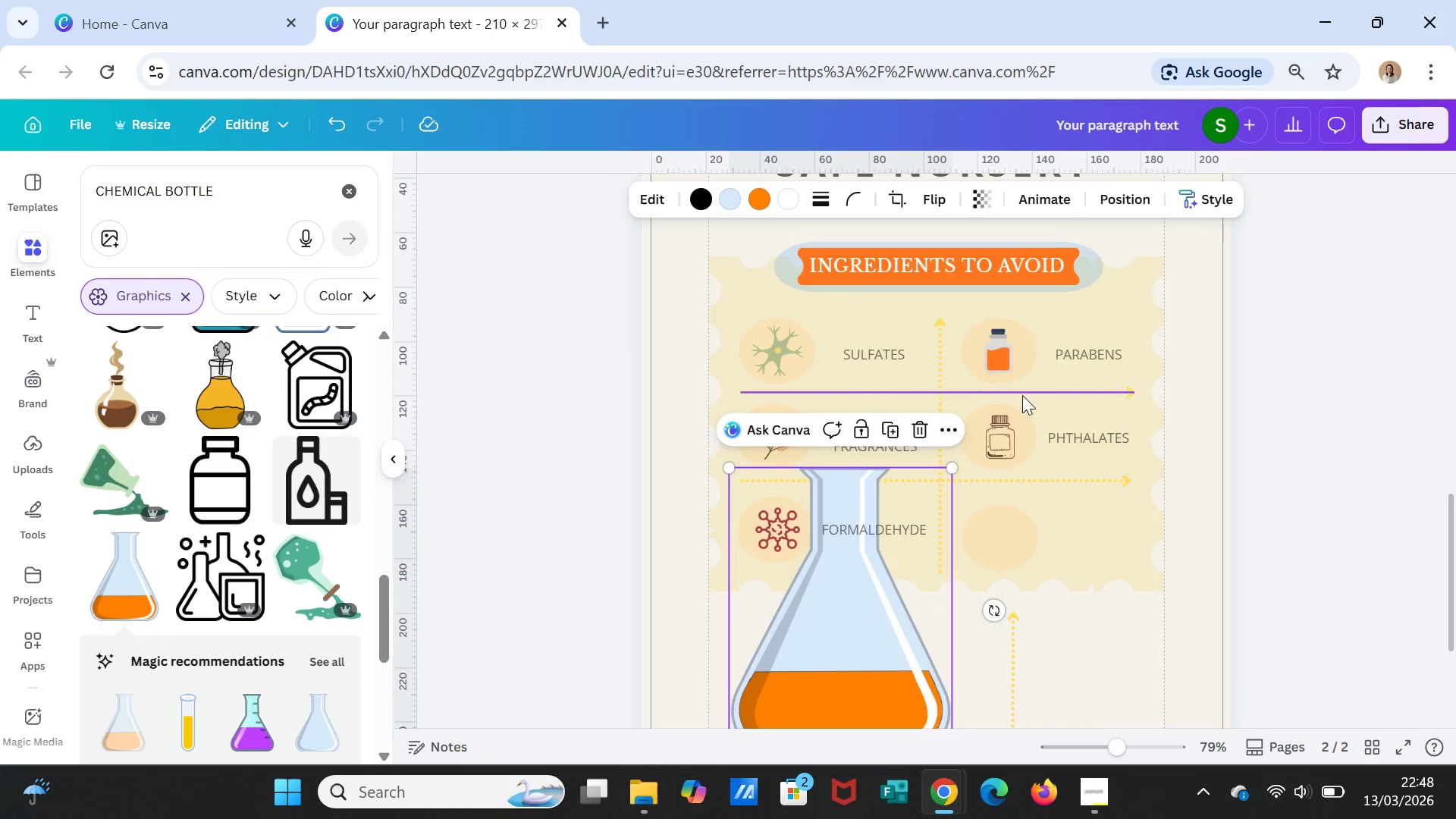 
scroll: coordinate [1017, 414], scroll_direction: down, amount: 1.0
 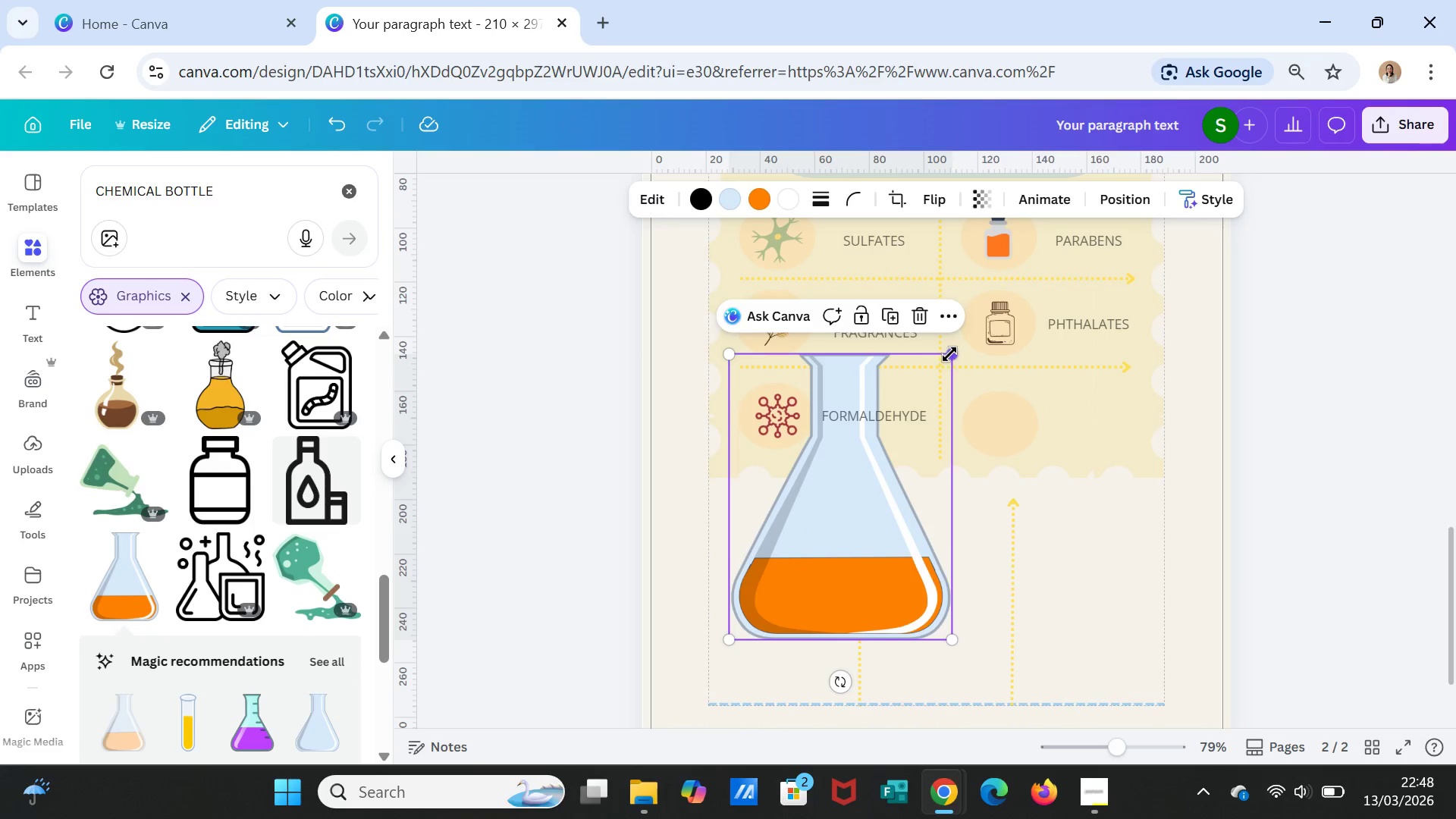 
left_click_drag(start_coordinate=[949, 353], to_coordinate=[893, 444])
 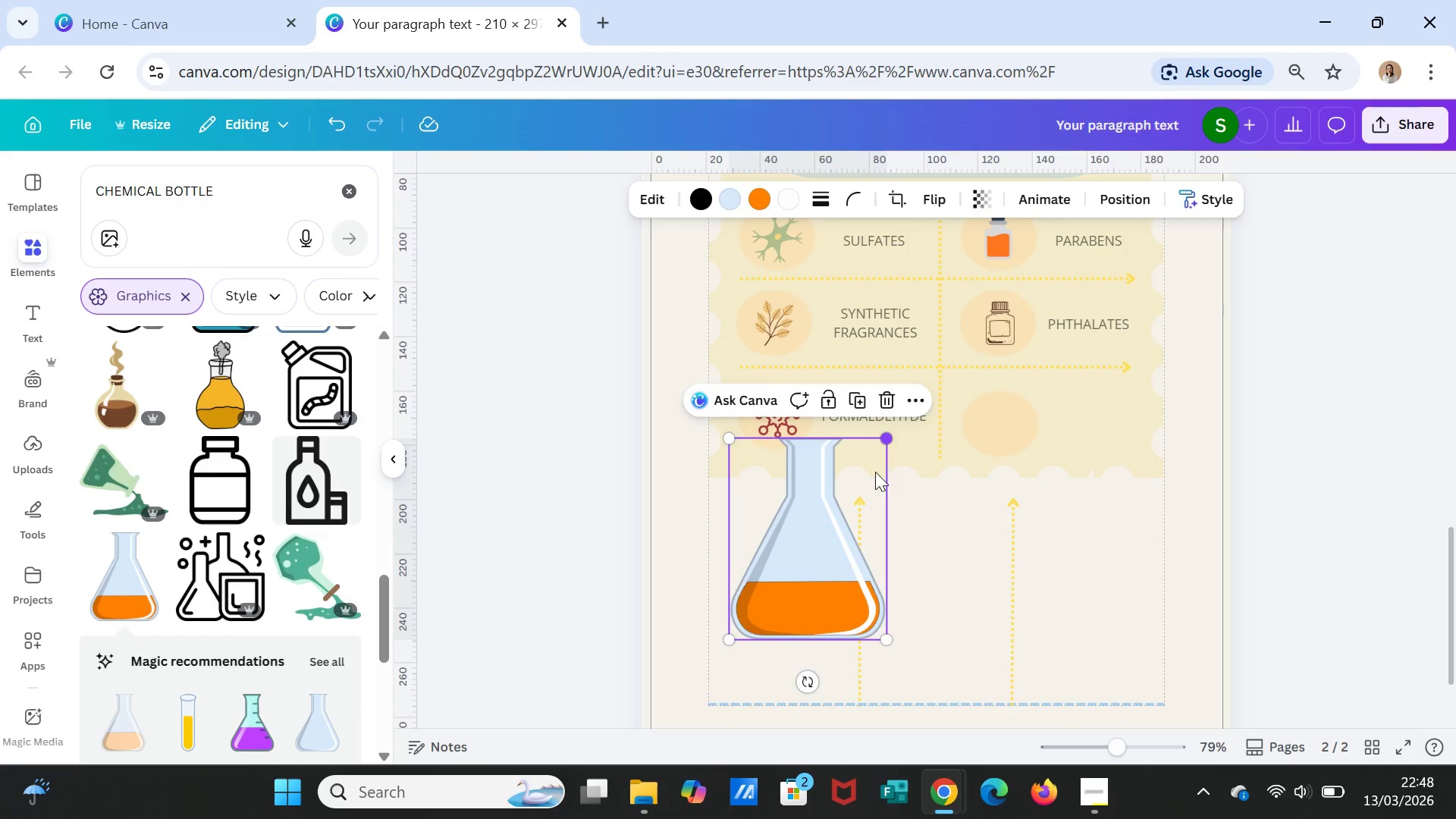 
left_click_drag(start_coordinate=[891, 447], to_coordinate=[821, 551])
 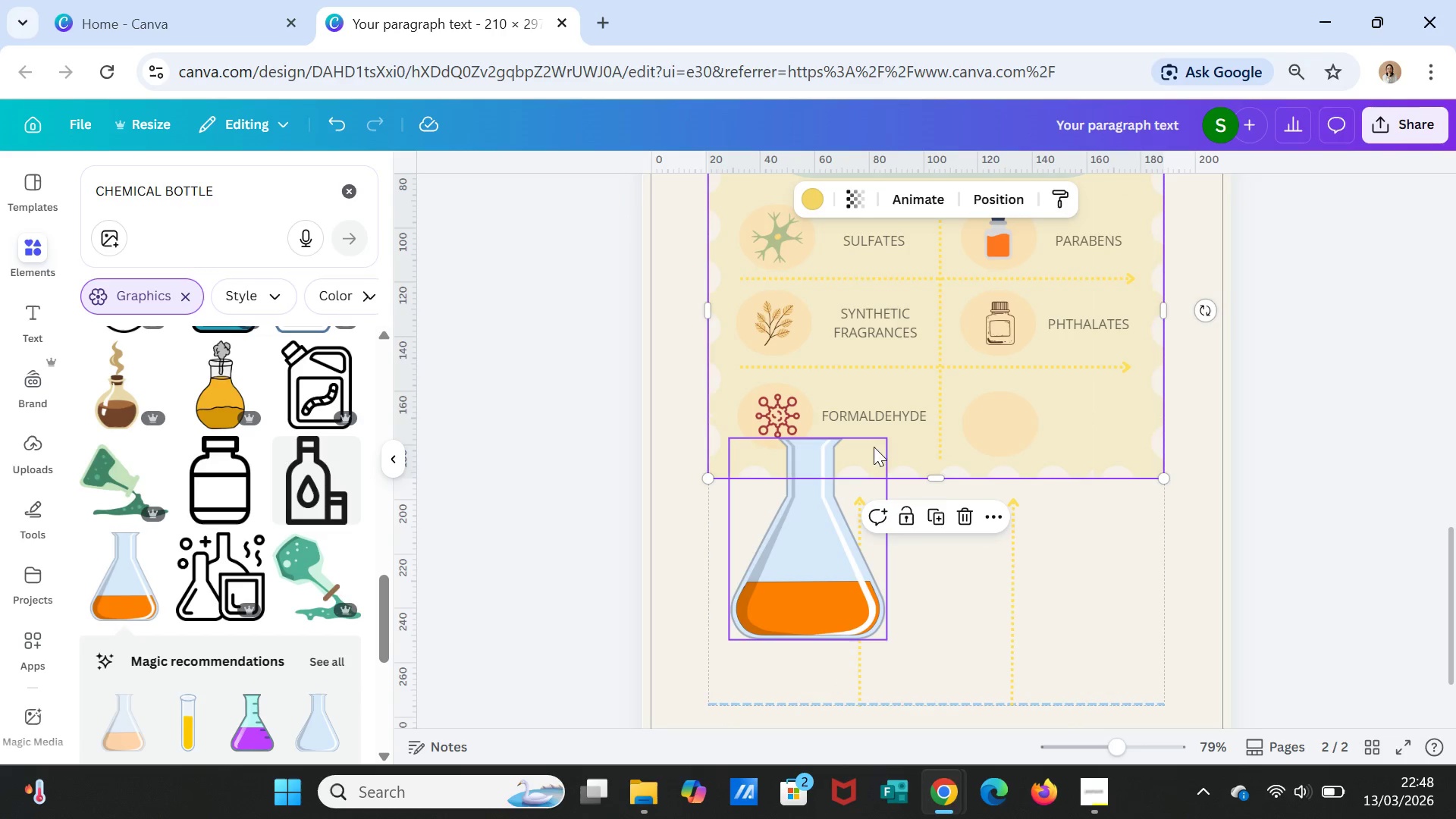 
left_click([870, 457])
 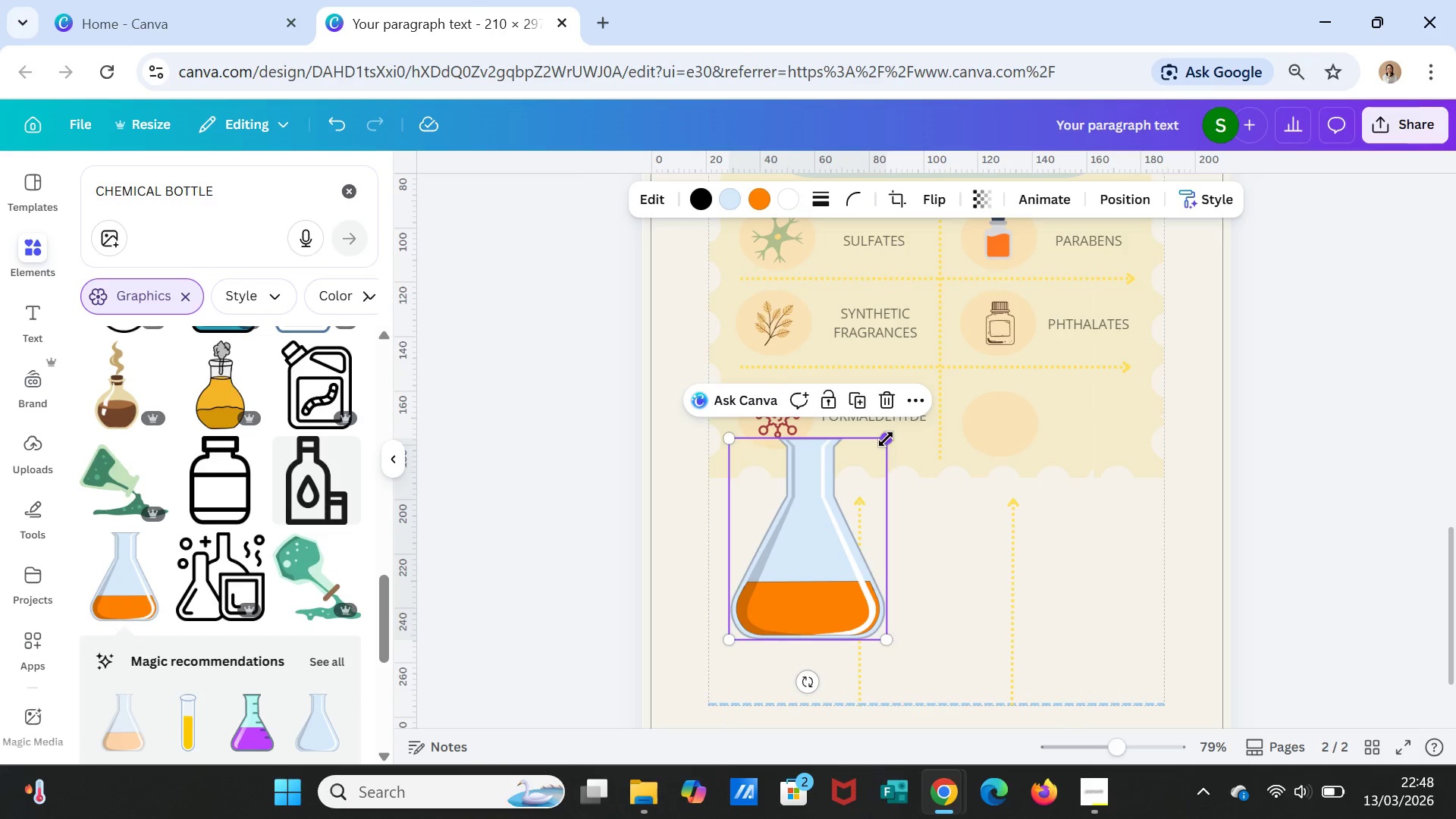 
left_click_drag(start_coordinate=[886, 439], to_coordinate=[805, 538])
 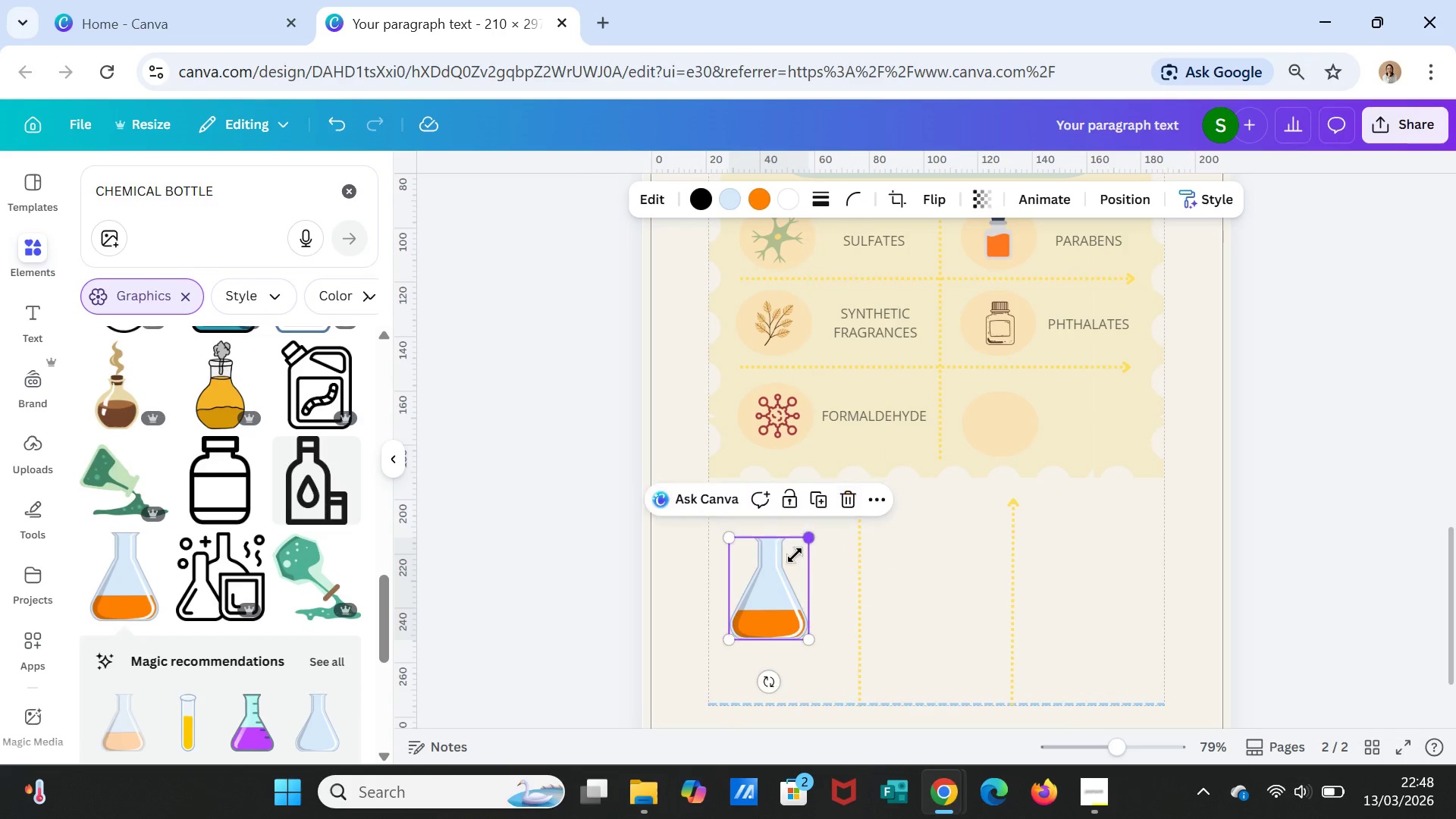 
left_click_drag(start_coordinate=[805, 538], to_coordinate=[773, 582])
 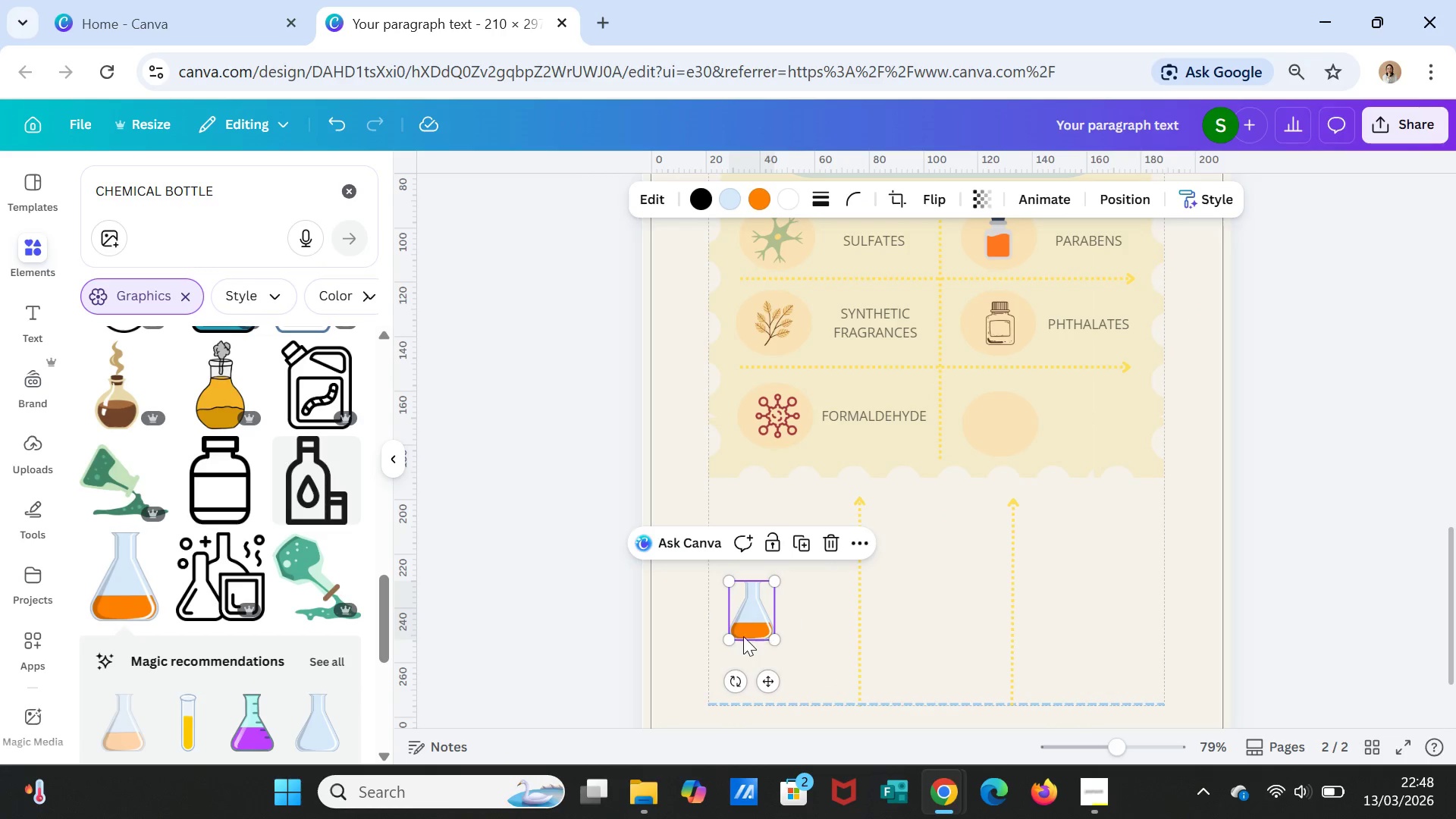 
left_click_drag(start_coordinate=[742, 613], to_coordinate=[990, 431])
 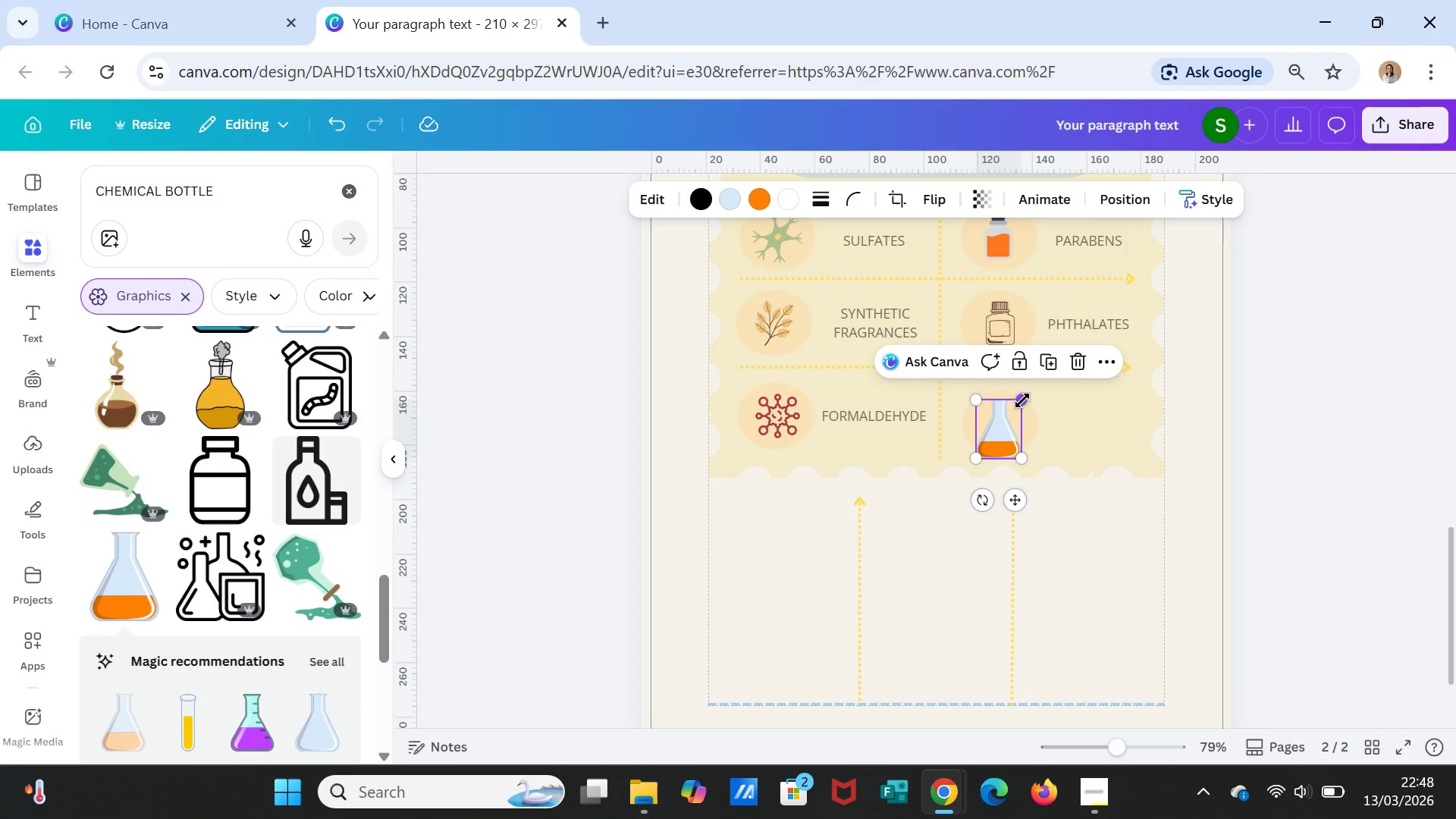 
left_click_drag(start_coordinate=[1022, 400], to_coordinate=[1018, 416])
 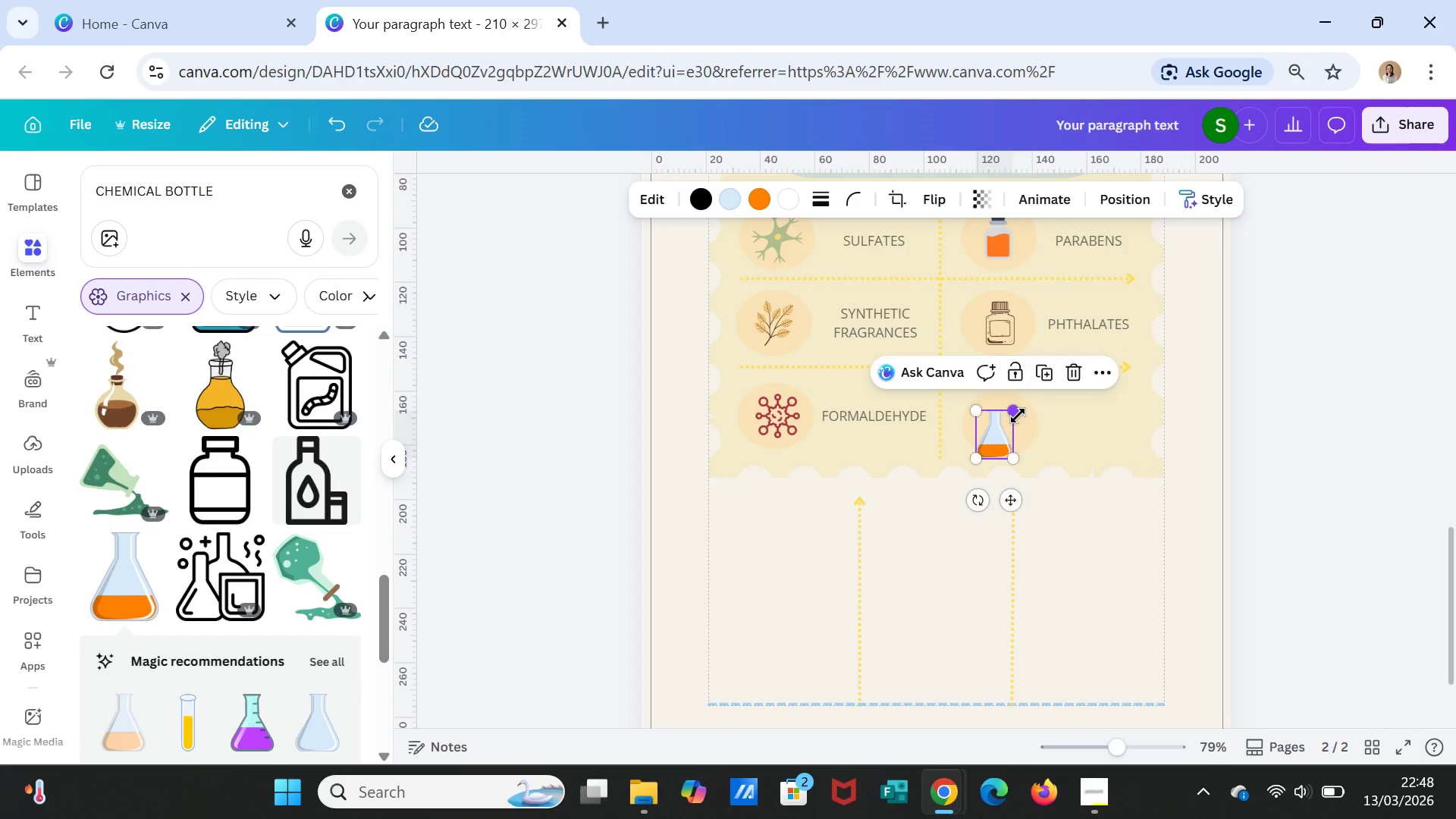 
left_click([1018, 416])
 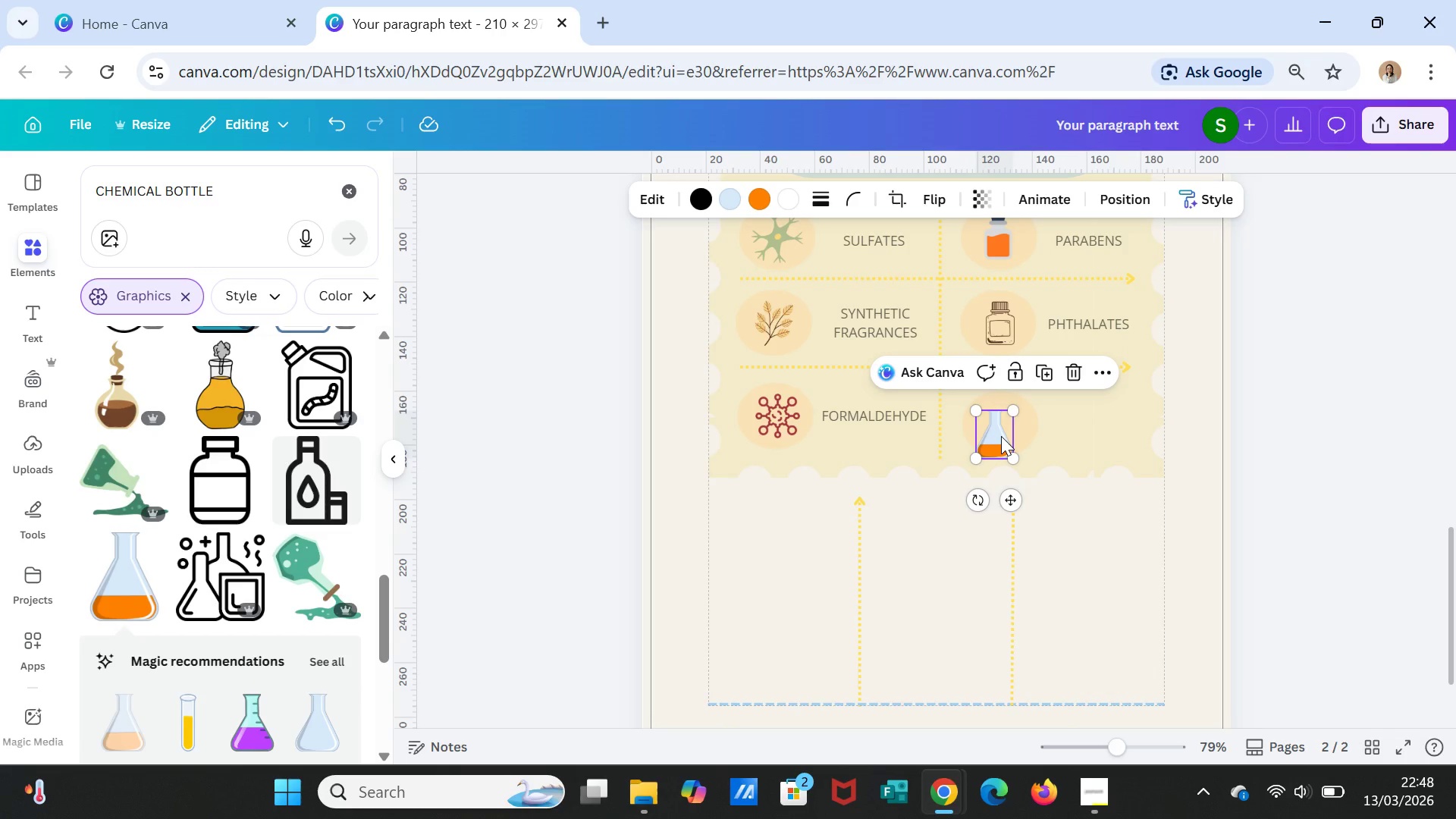 
left_click_drag(start_coordinate=[1001, 436], to_coordinate=[1004, 426])
 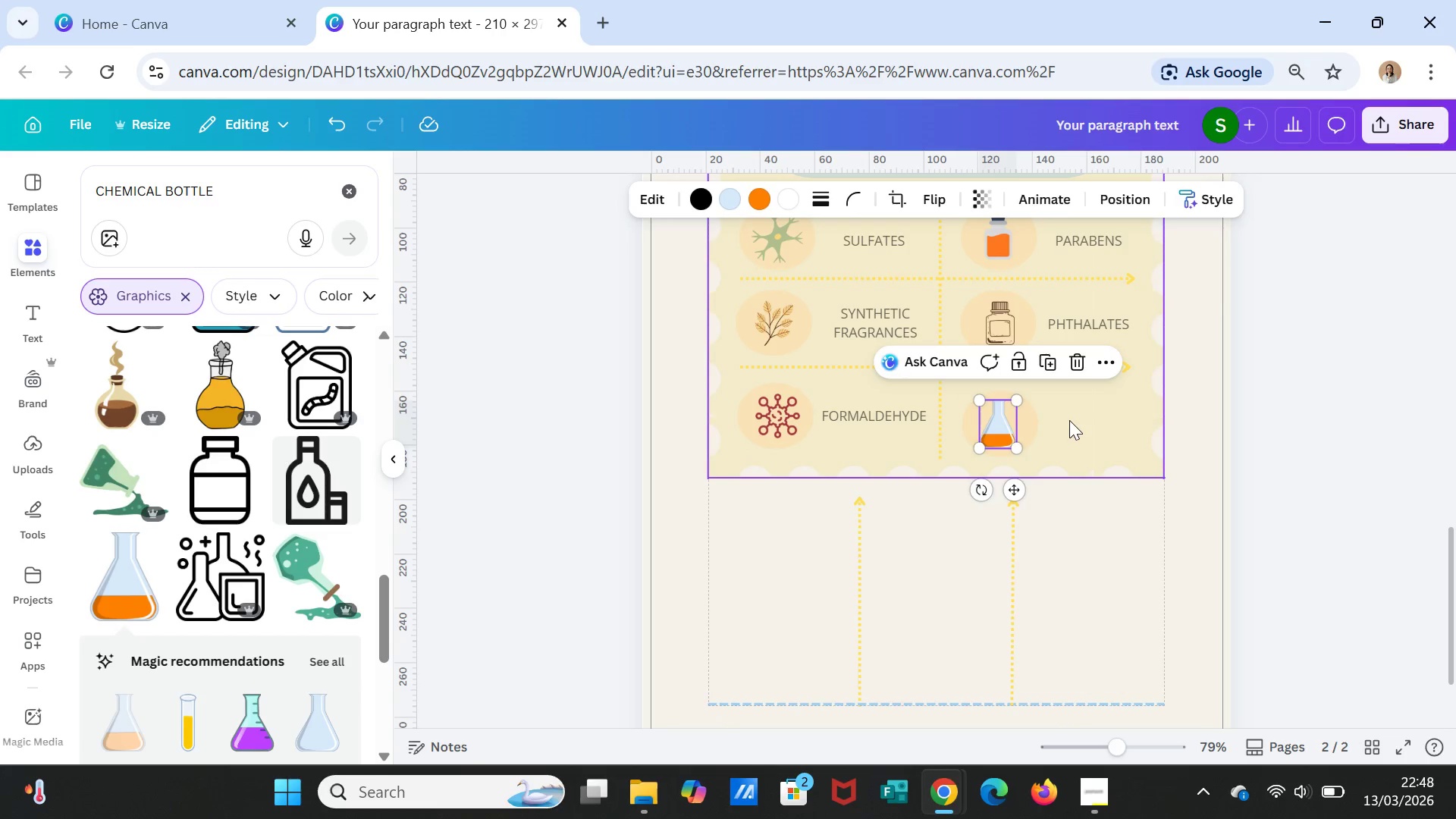 
left_click([1069, 420])
 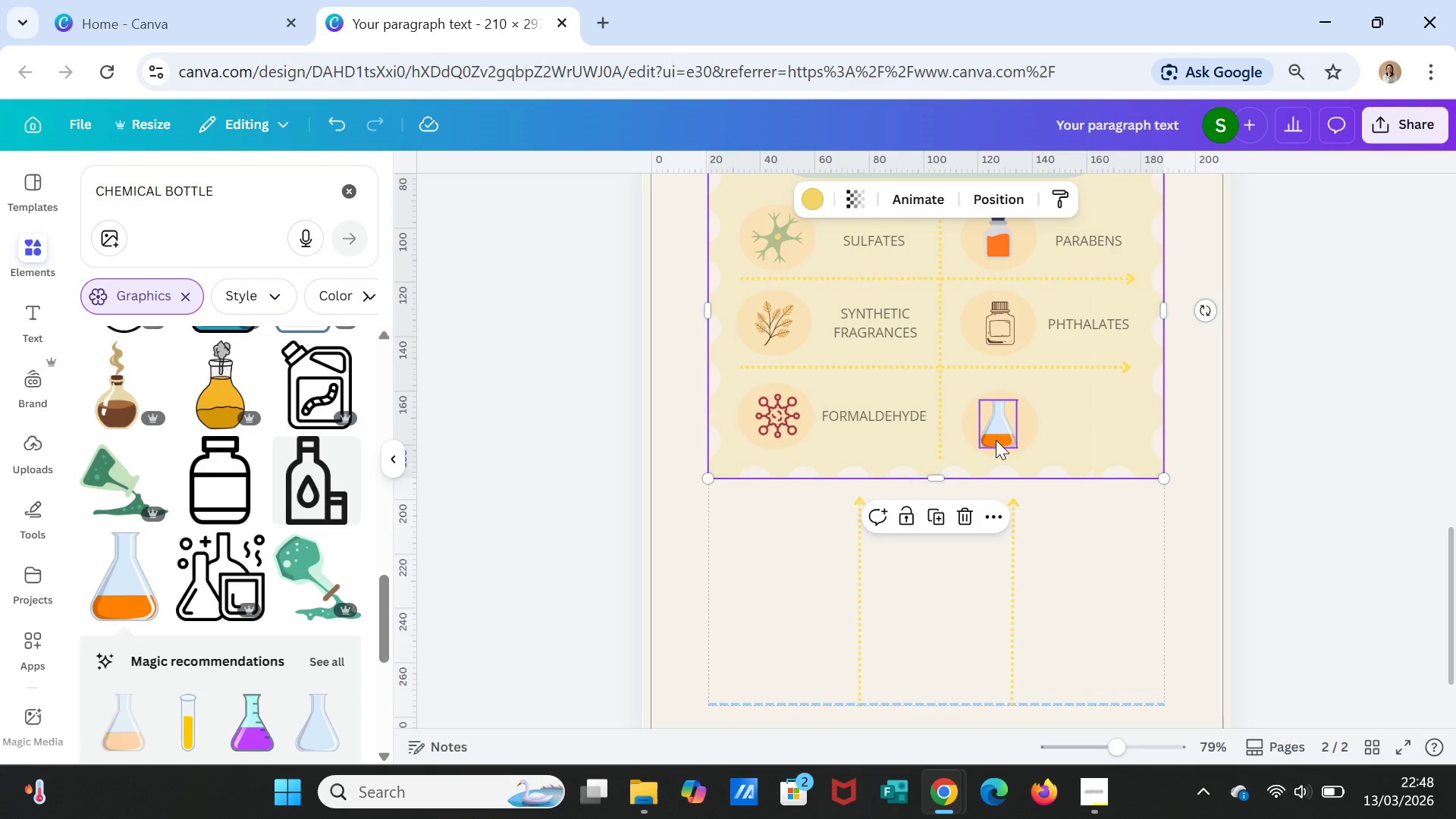 
left_click_drag(start_coordinate=[995, 439], to_coordinate=[996, 433])
 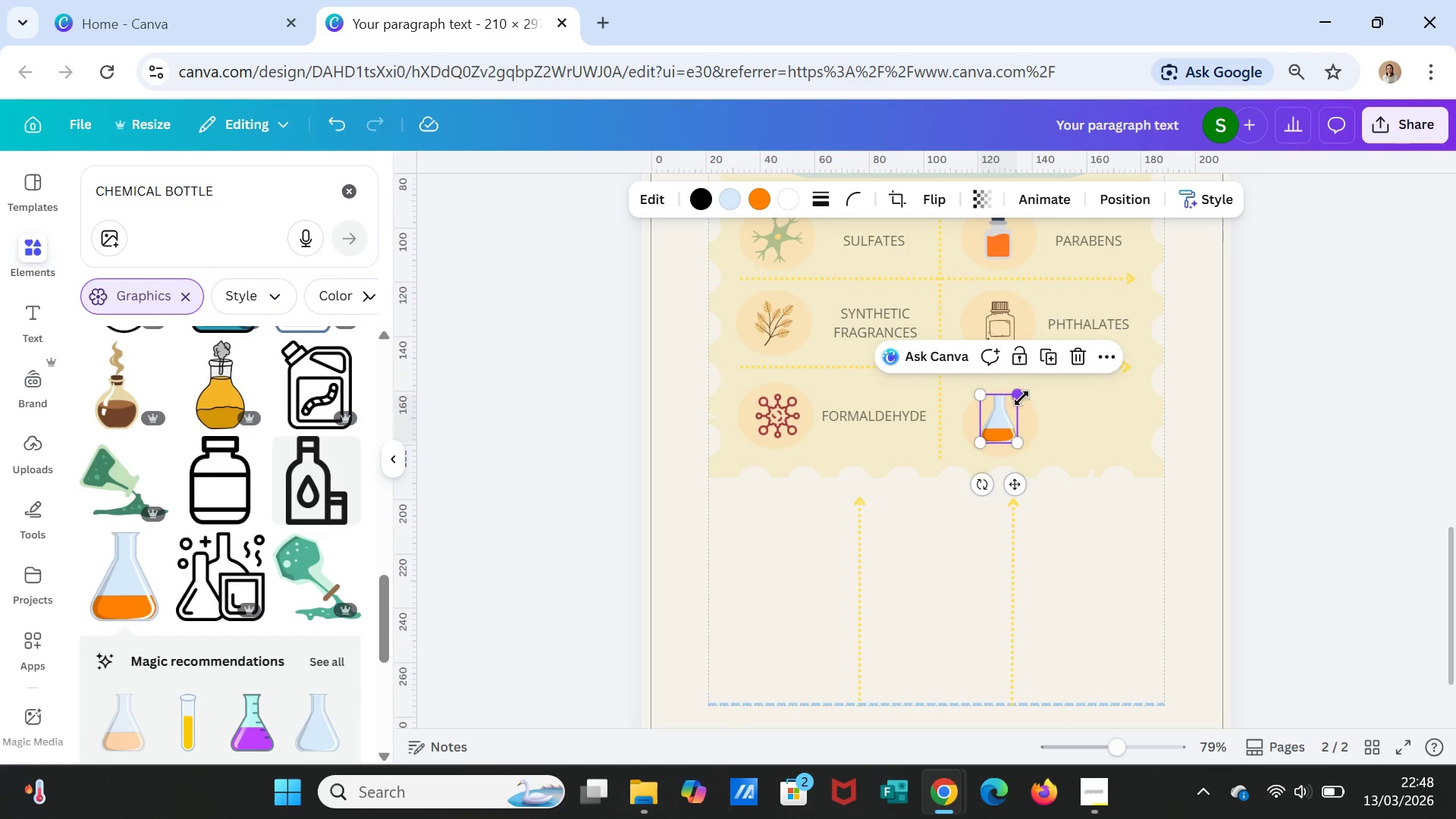 
left_click_drag(start_coordinate=[1021, 398], to_coordinate=[1016, 406])
 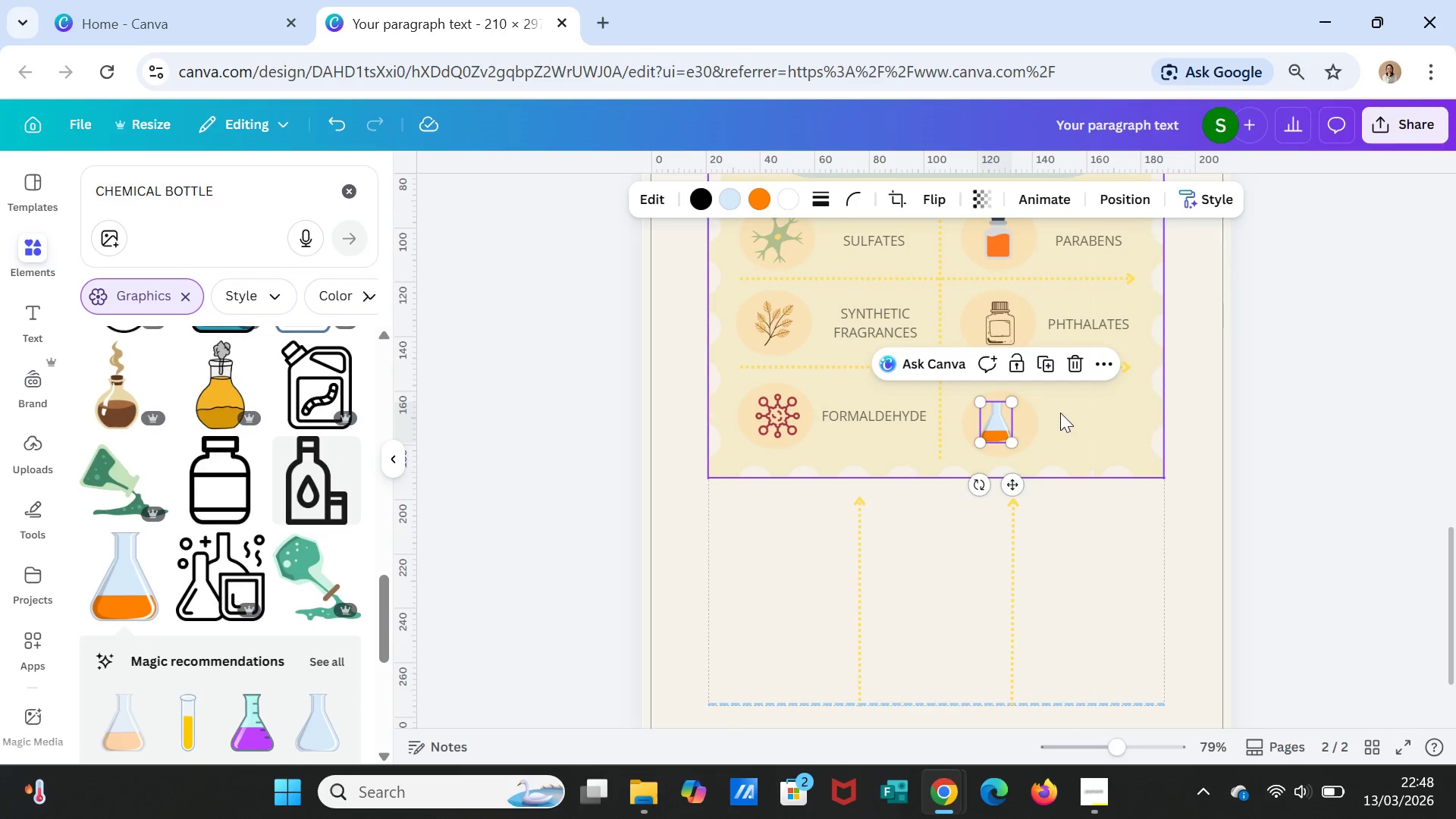 
left_click([1060, 413])
 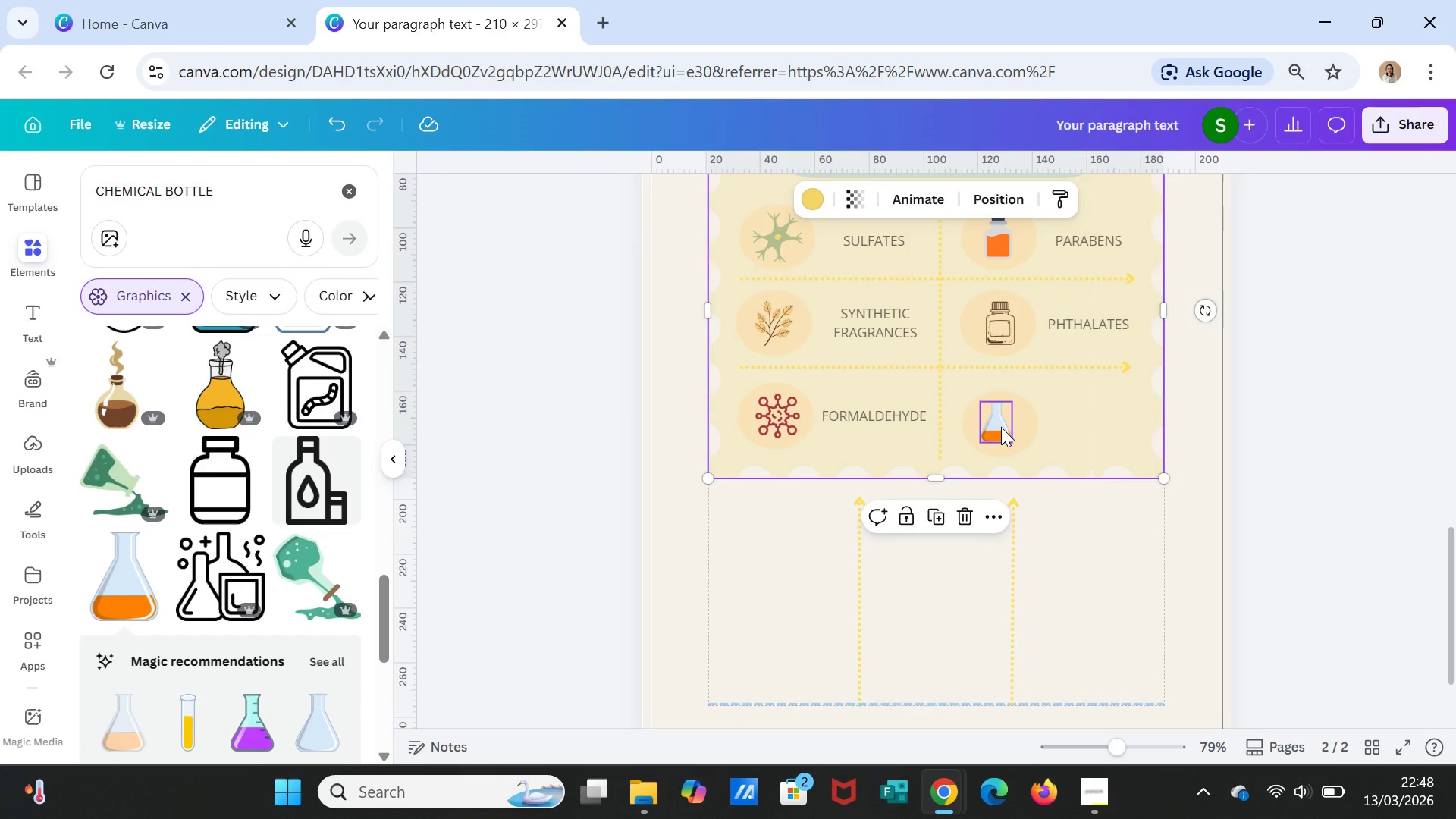 
left_click([1001, 427])
 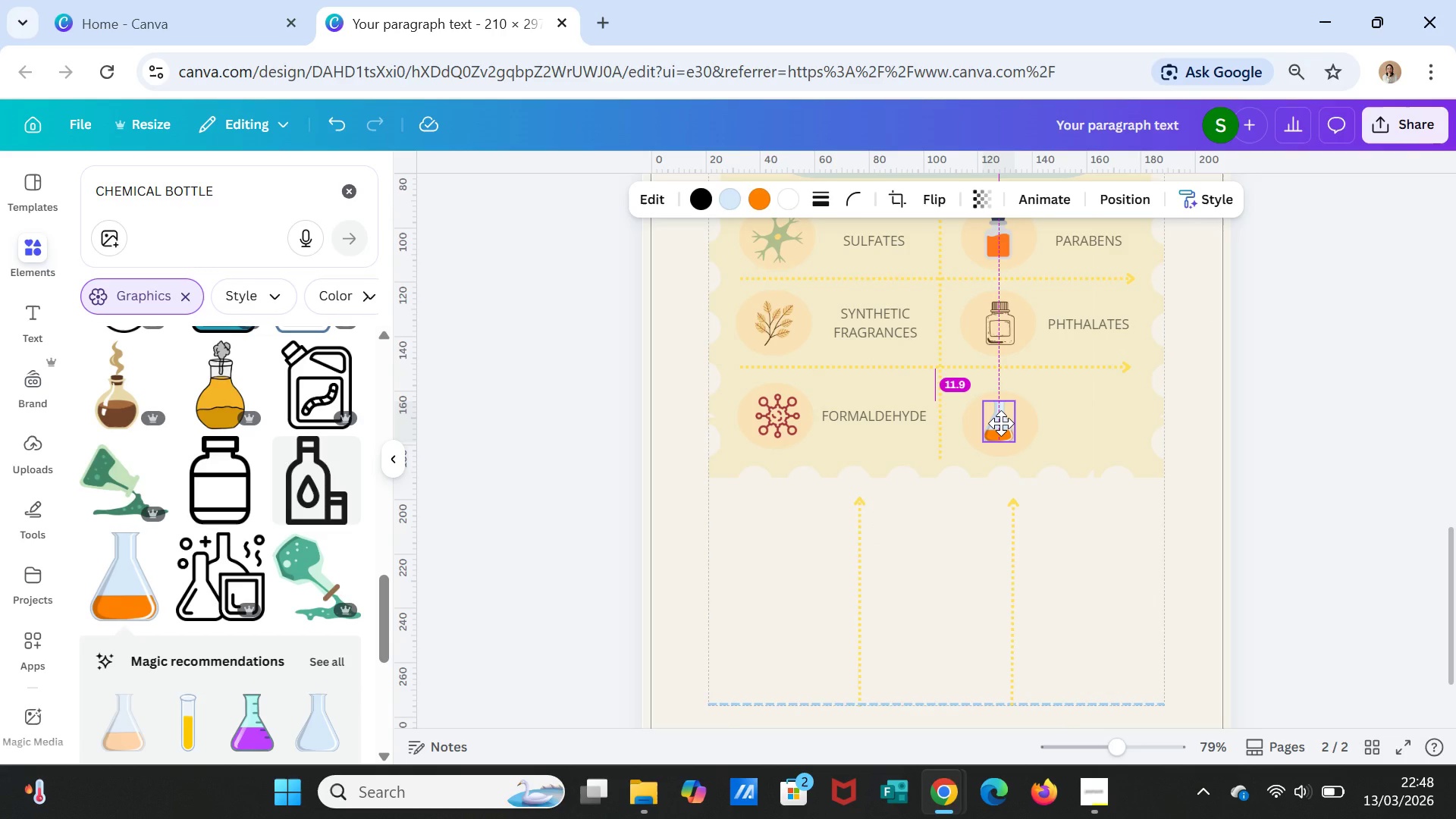 
left_click([1094, 409])
 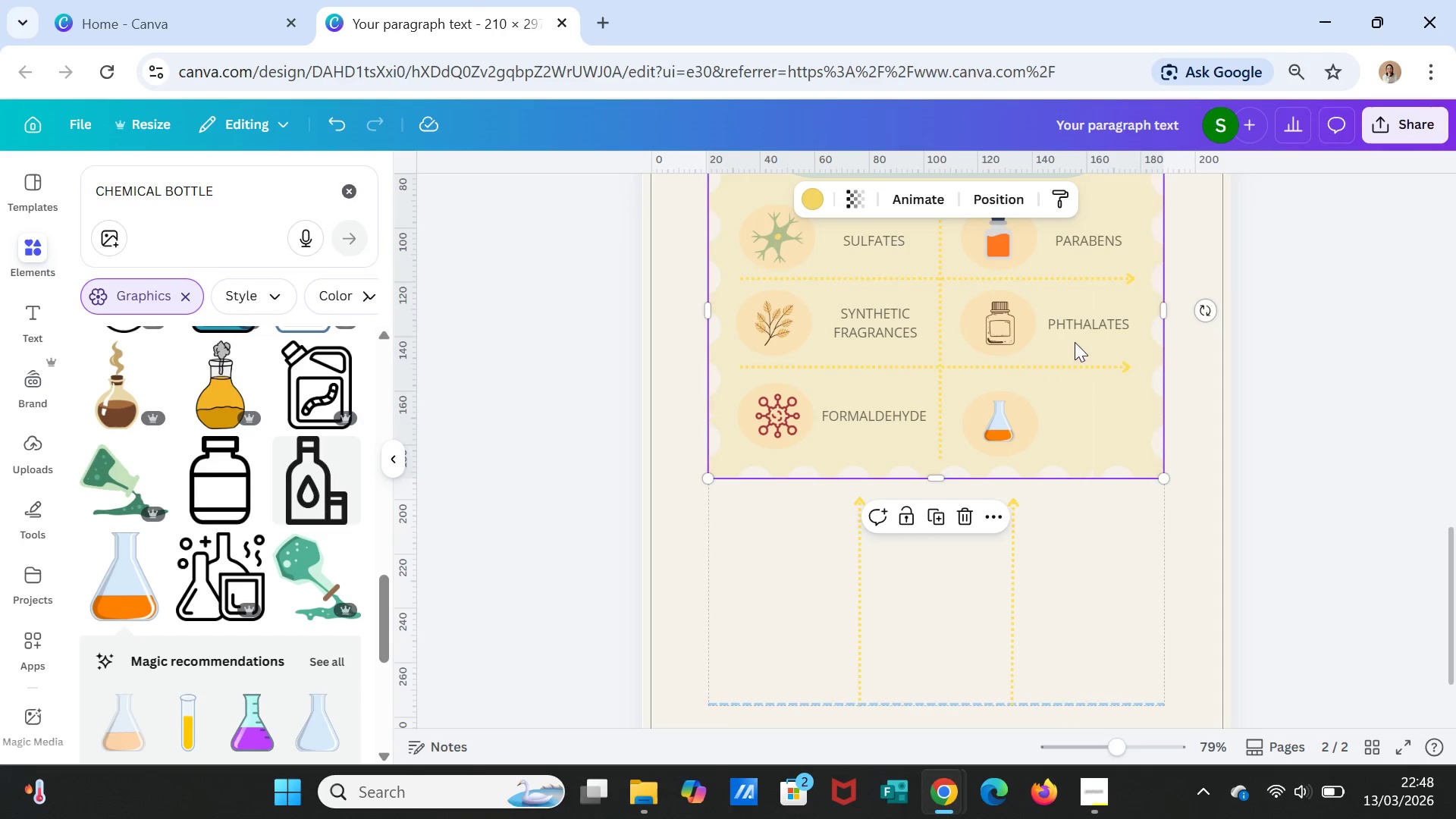 
left_click([1076, 321])
 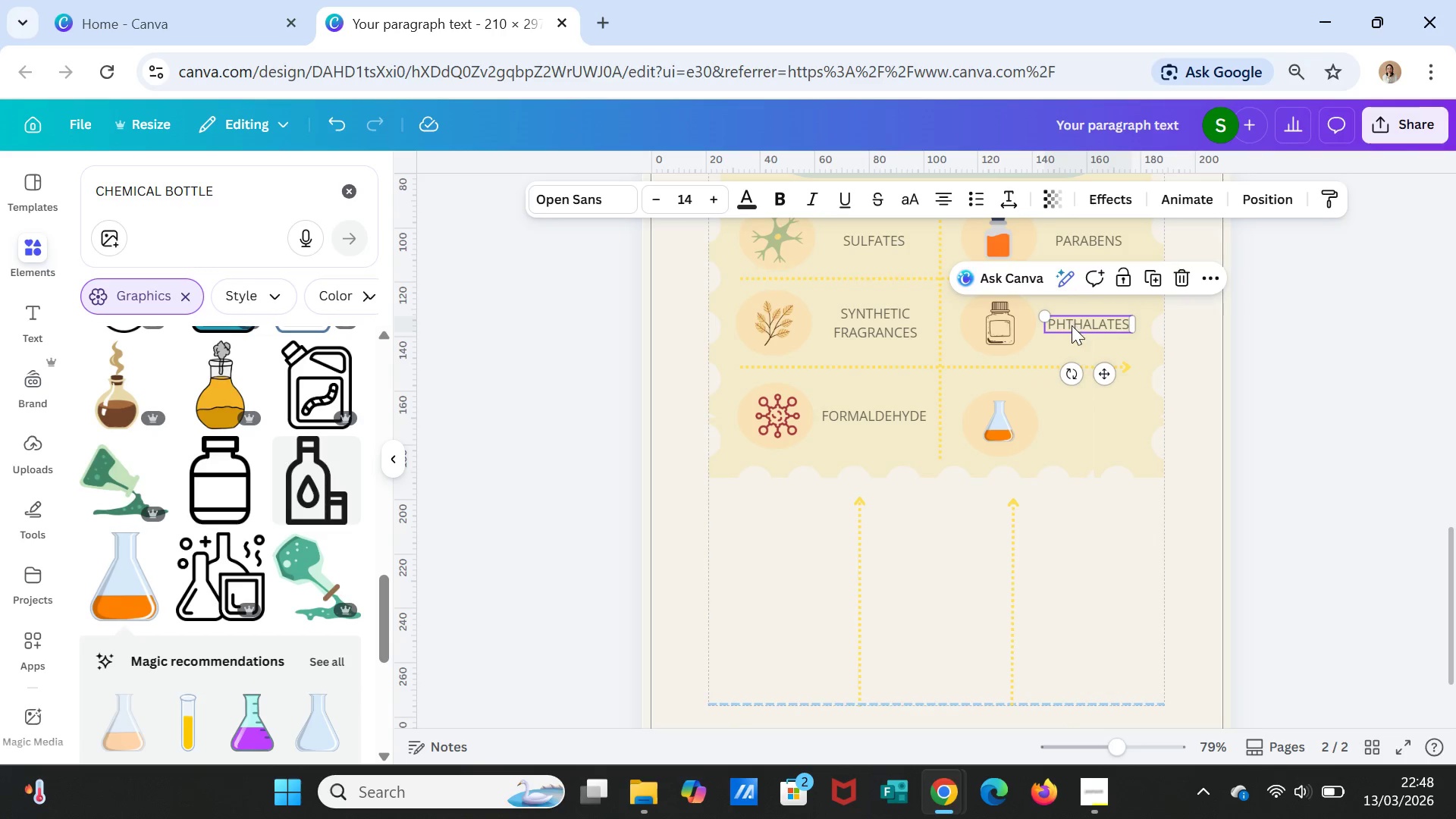 
key(Control+C)
 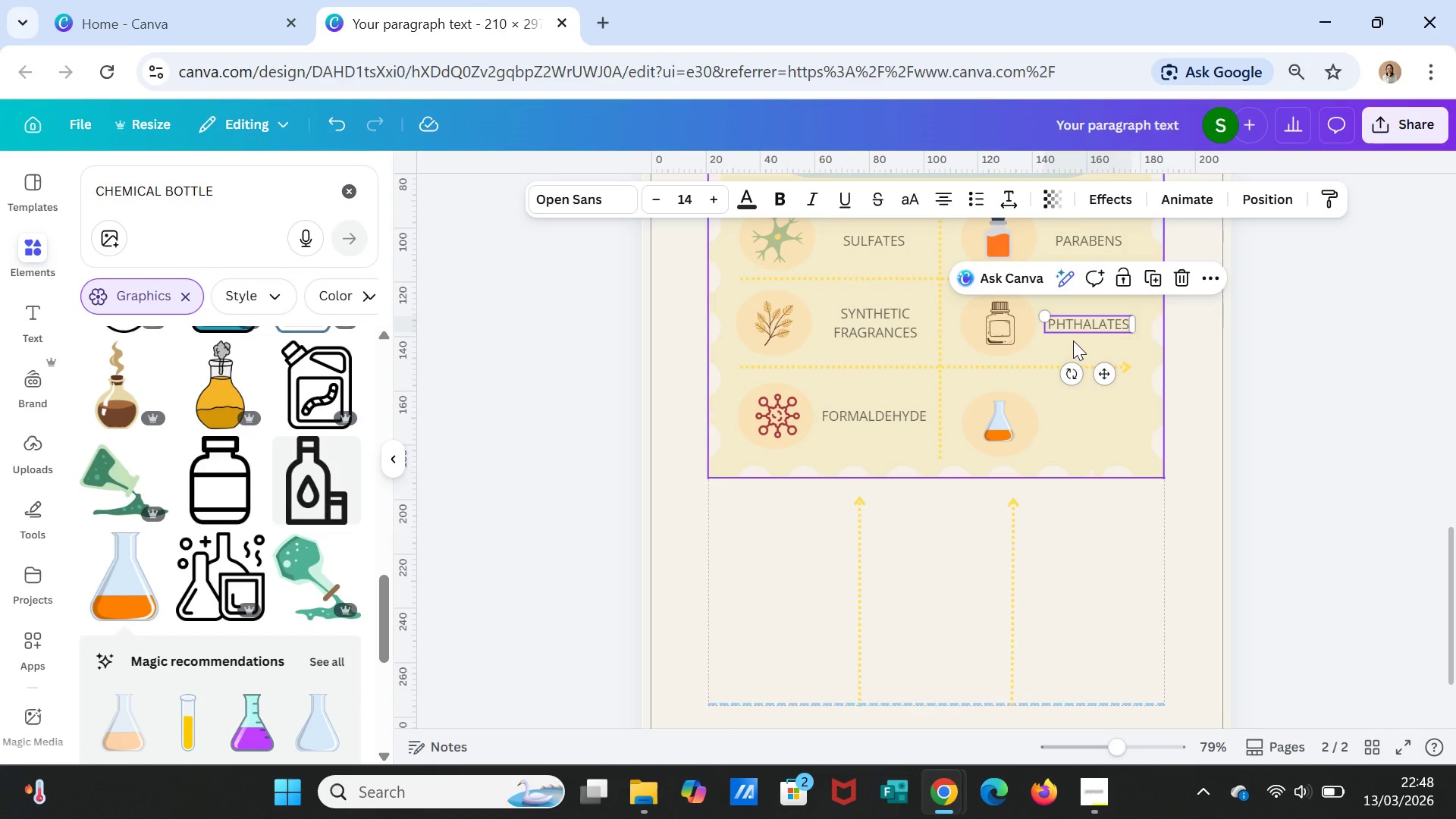 
key(Control+V)
 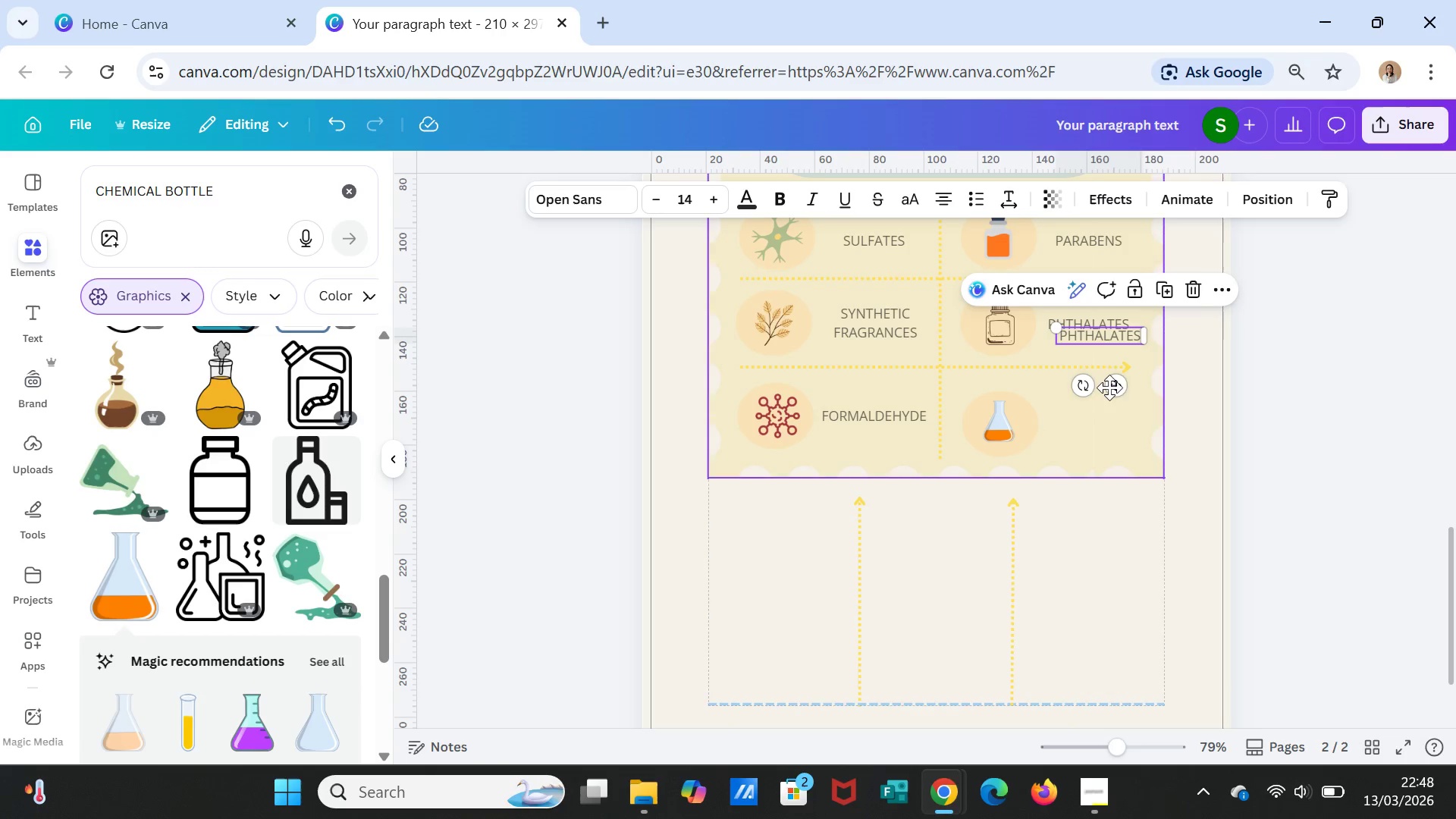 
left_click_drag(start_coordinate=[1112, 388], to_coordinate=[1100, 469])
 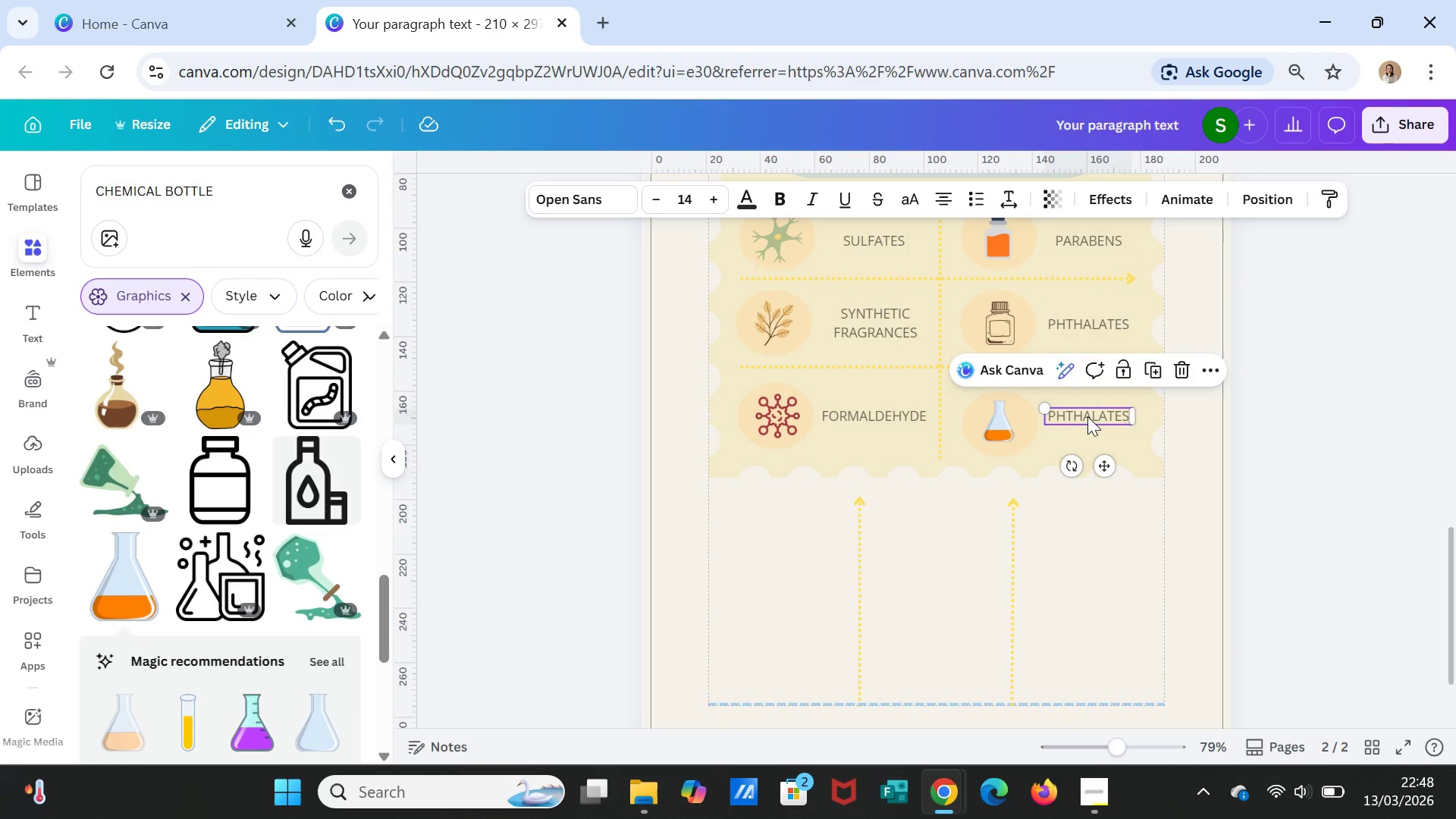 
double_click([1087, 416])
 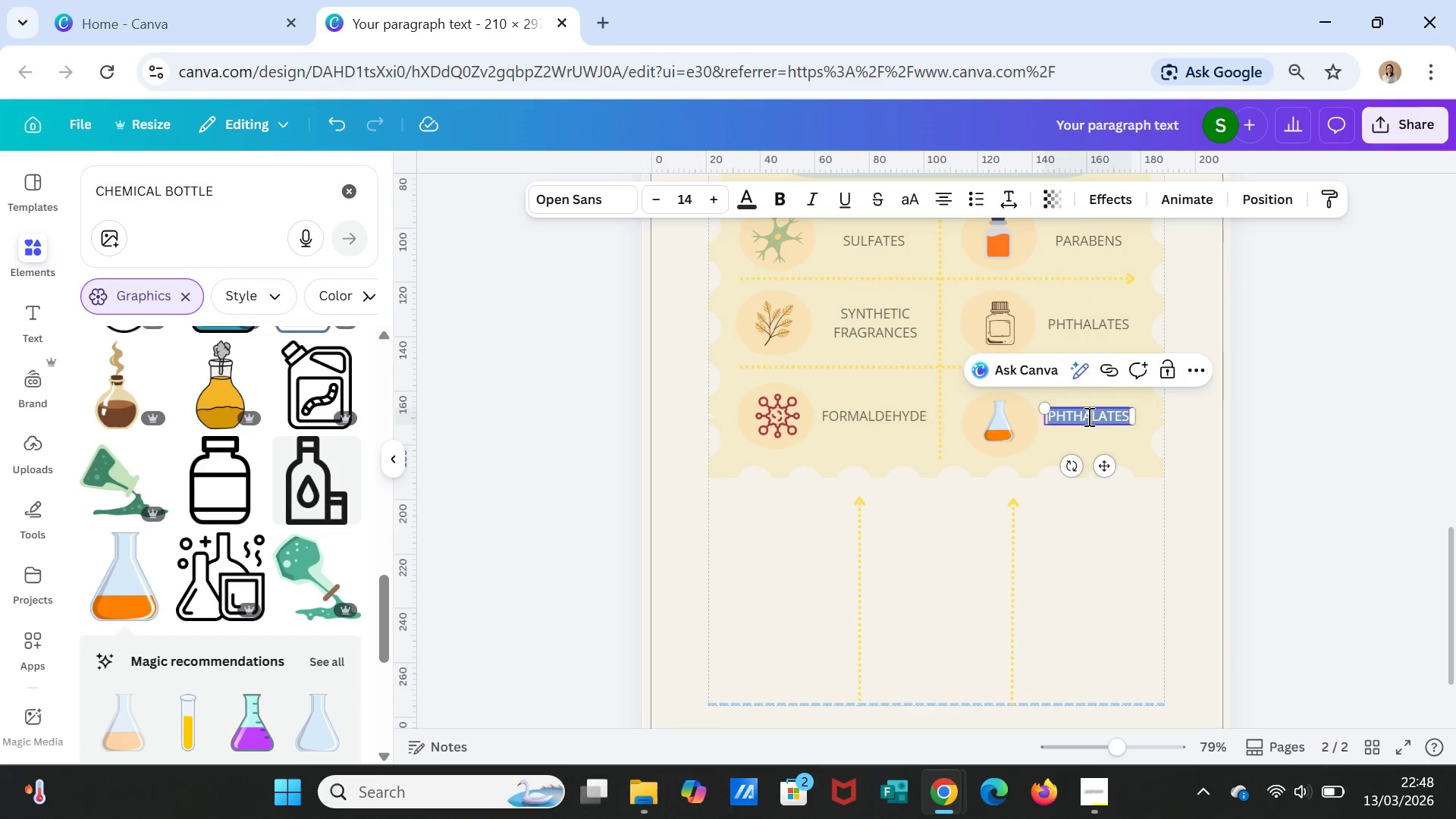 
type(ARTIFICIAL DYES)
 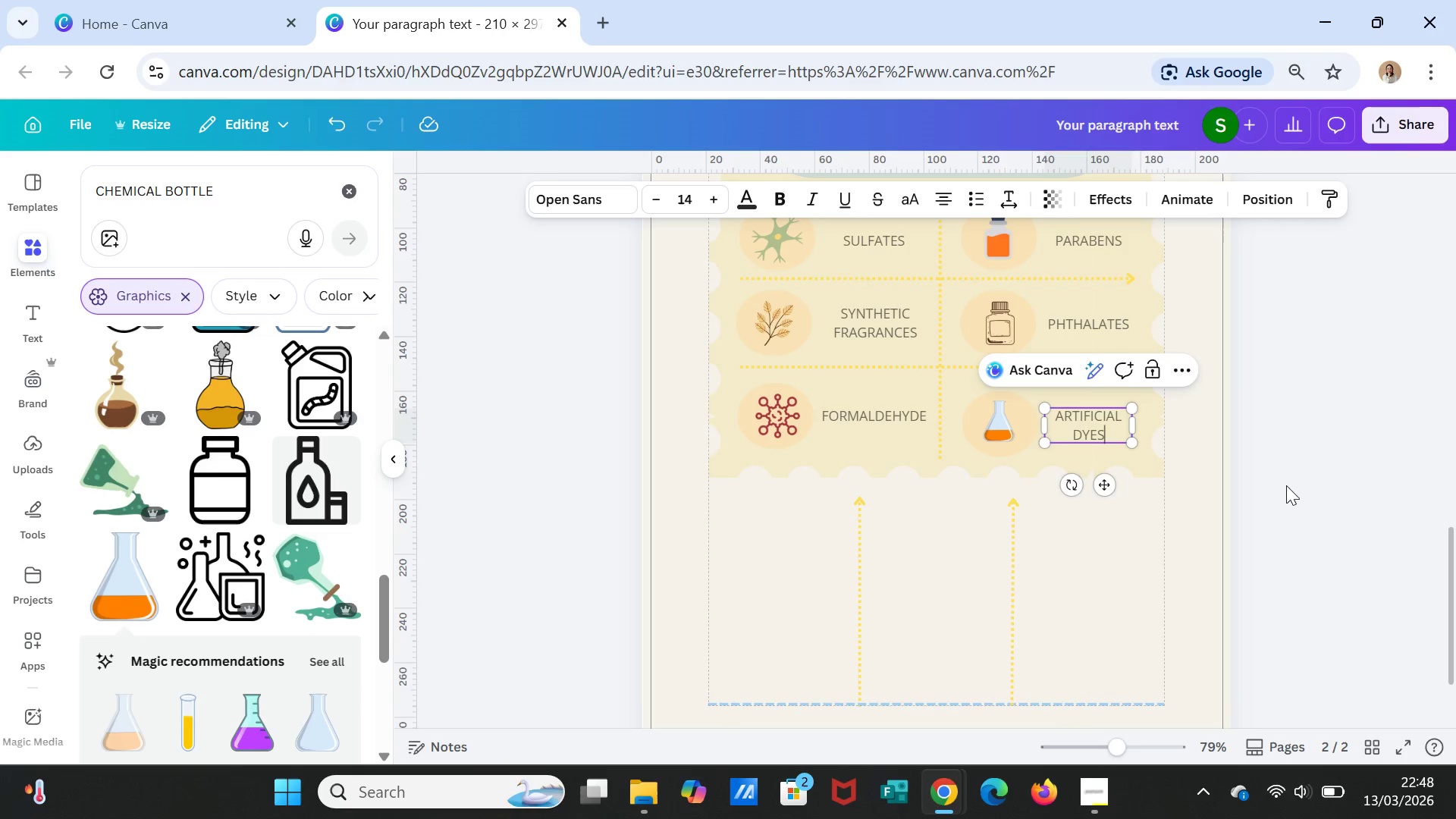 
left_click([1307, 448])
 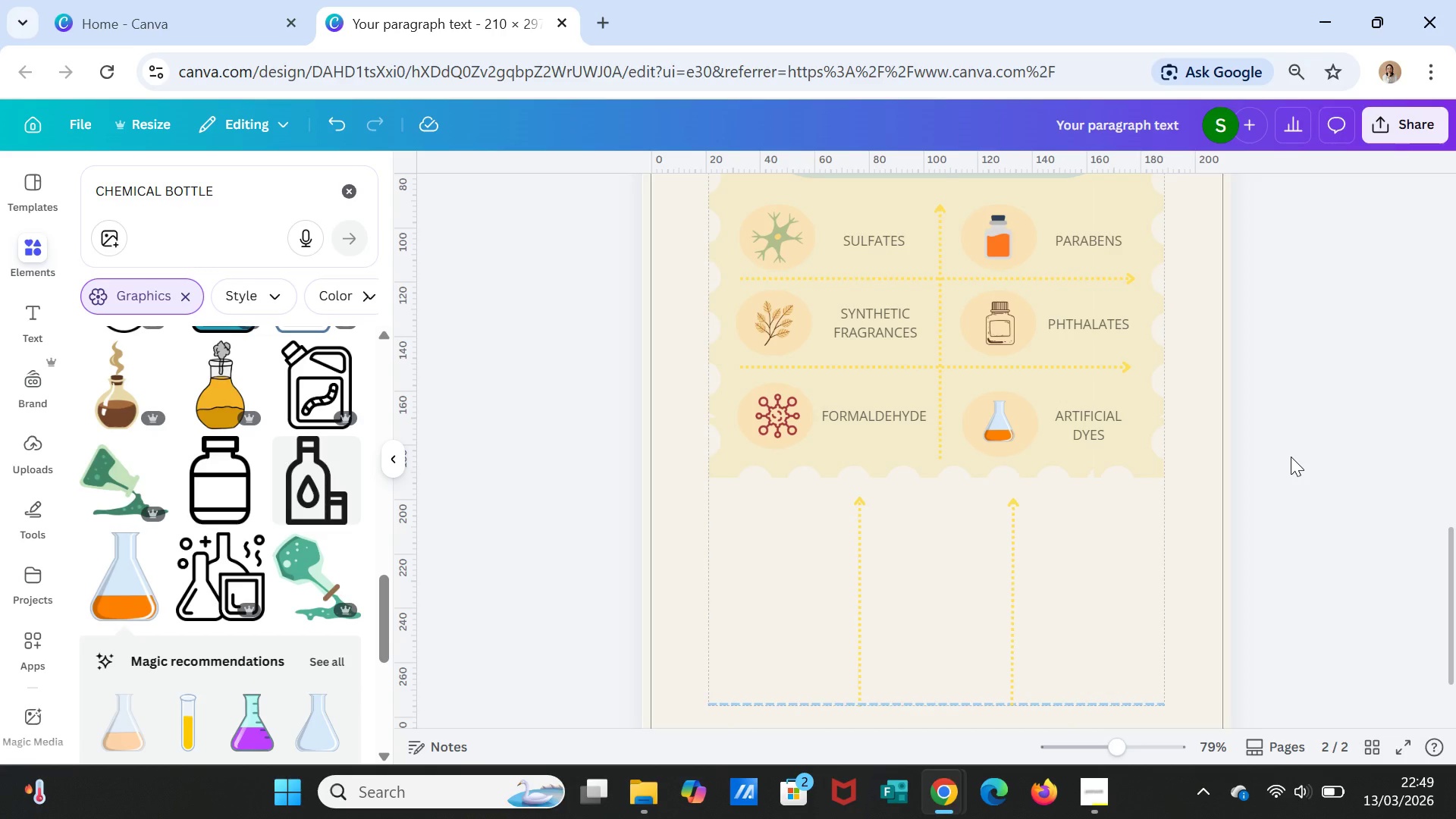 
wait(7.83)
 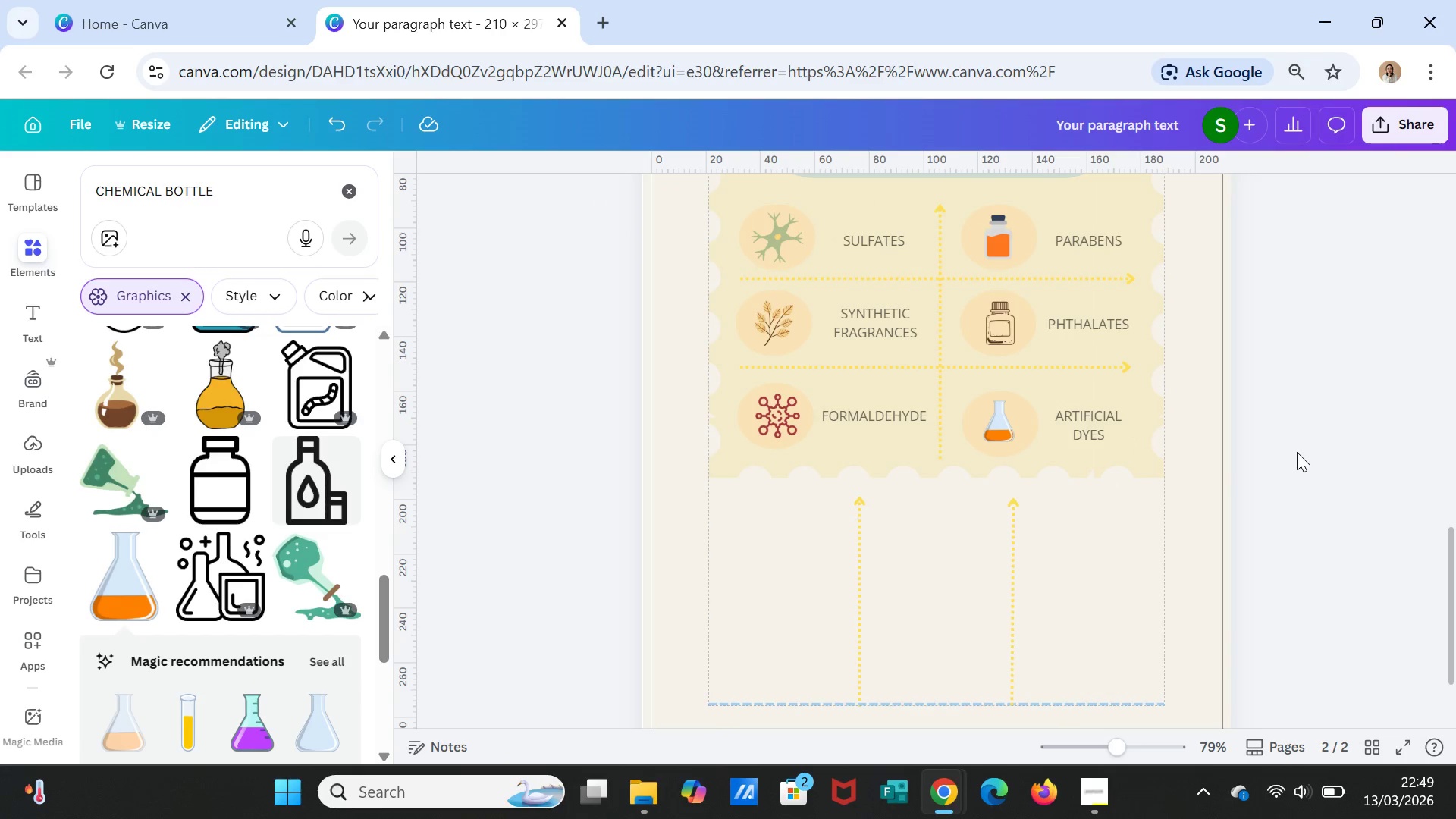 
scroll: coordinate [1279, 466], scroll_direction: down, amount: 1.0
 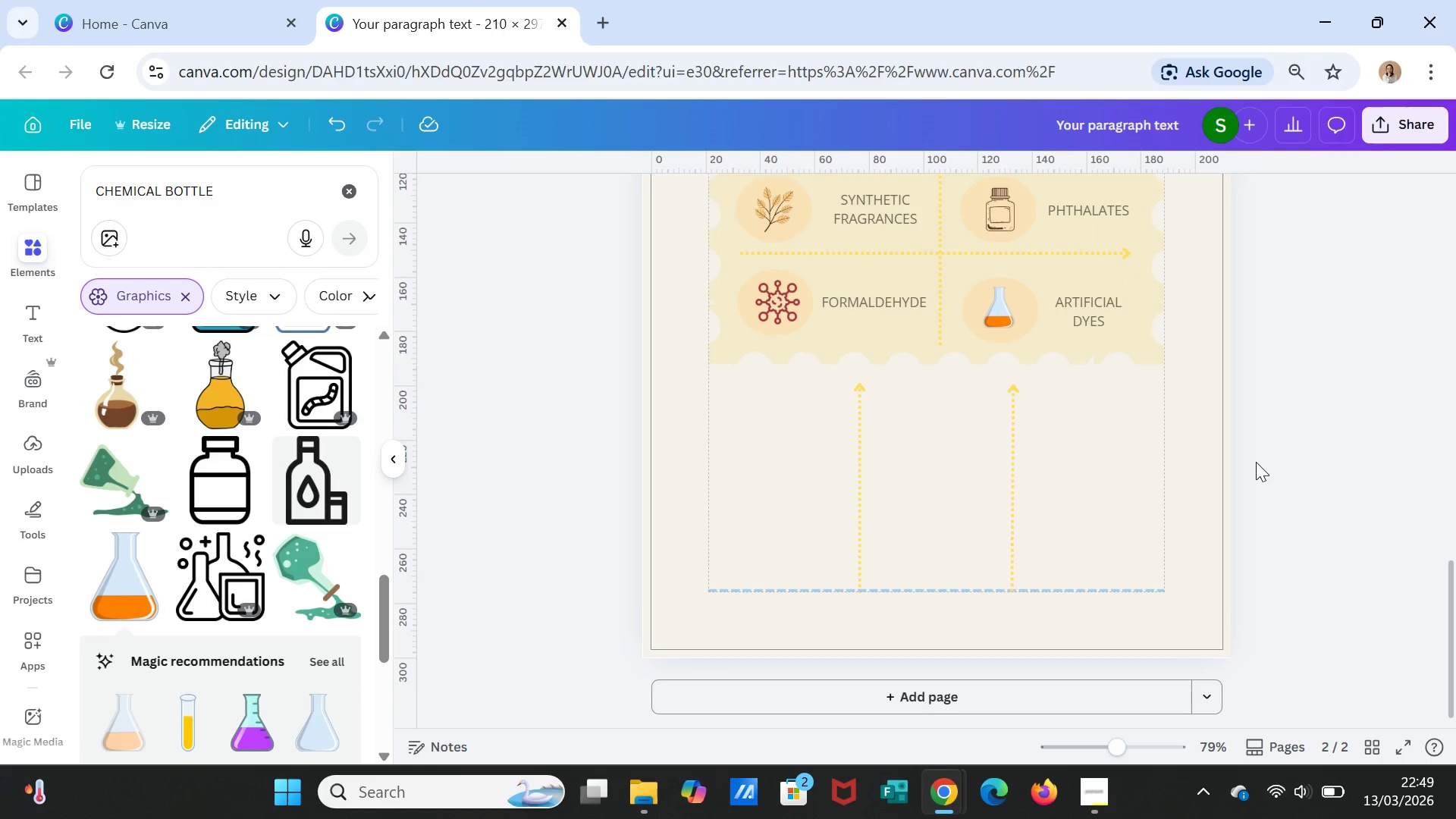 
mouse_move([857, 392])
 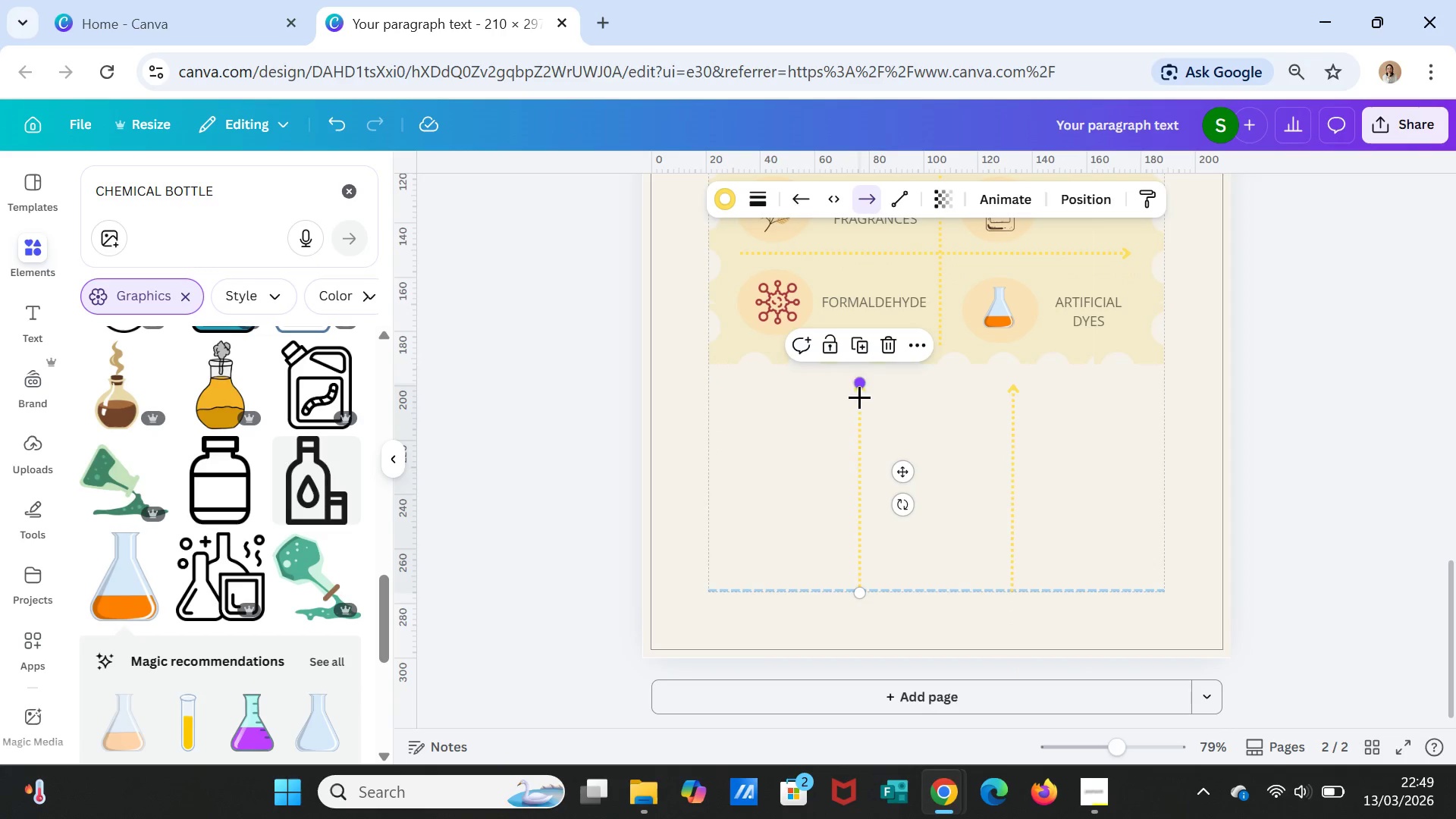 
left_click_drag(start_coordinate=[858, 383], to_coordinate=[857, 479])
 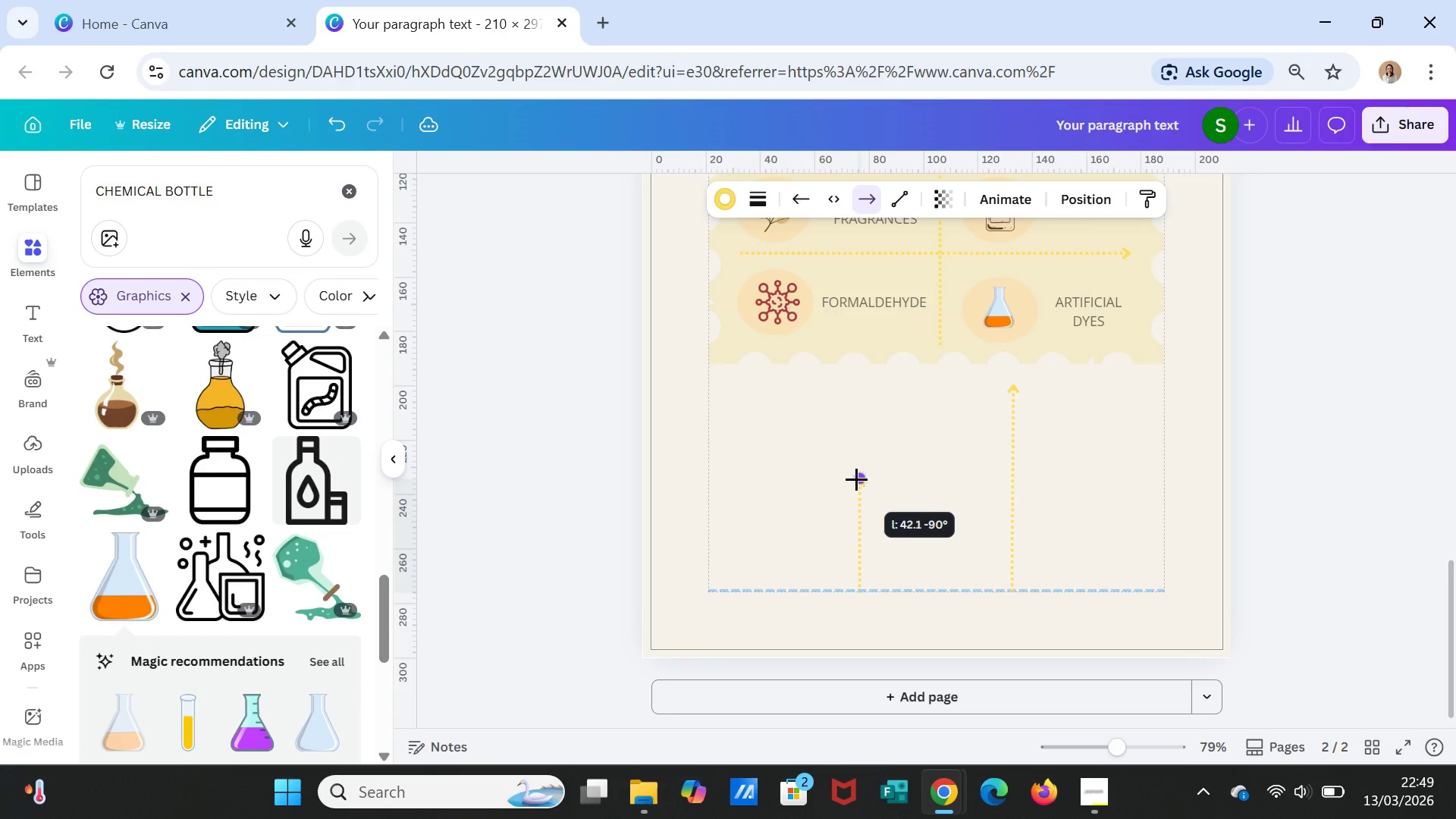 
left_click([856, 479])
 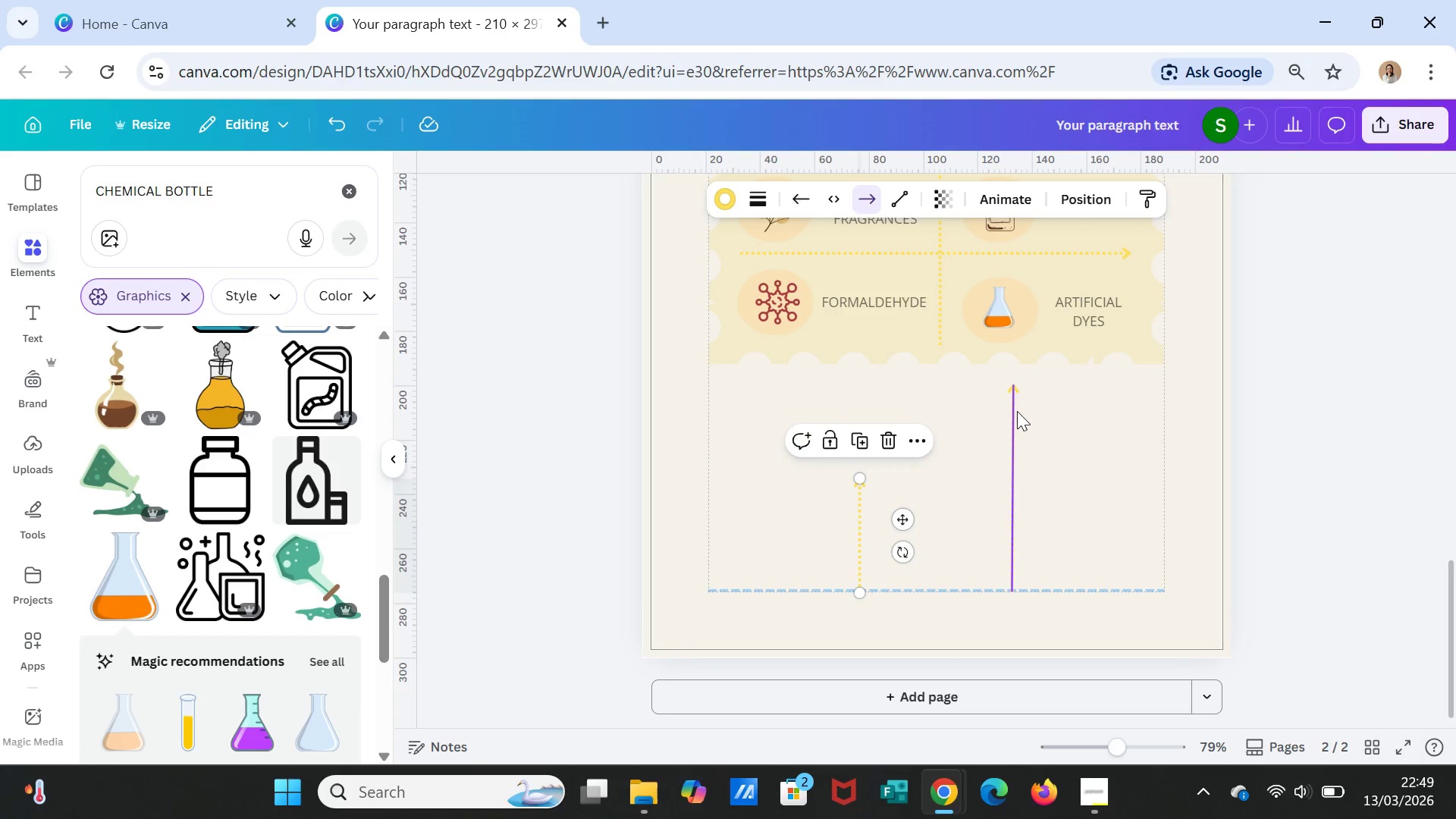 
left_click([1017, 411])
 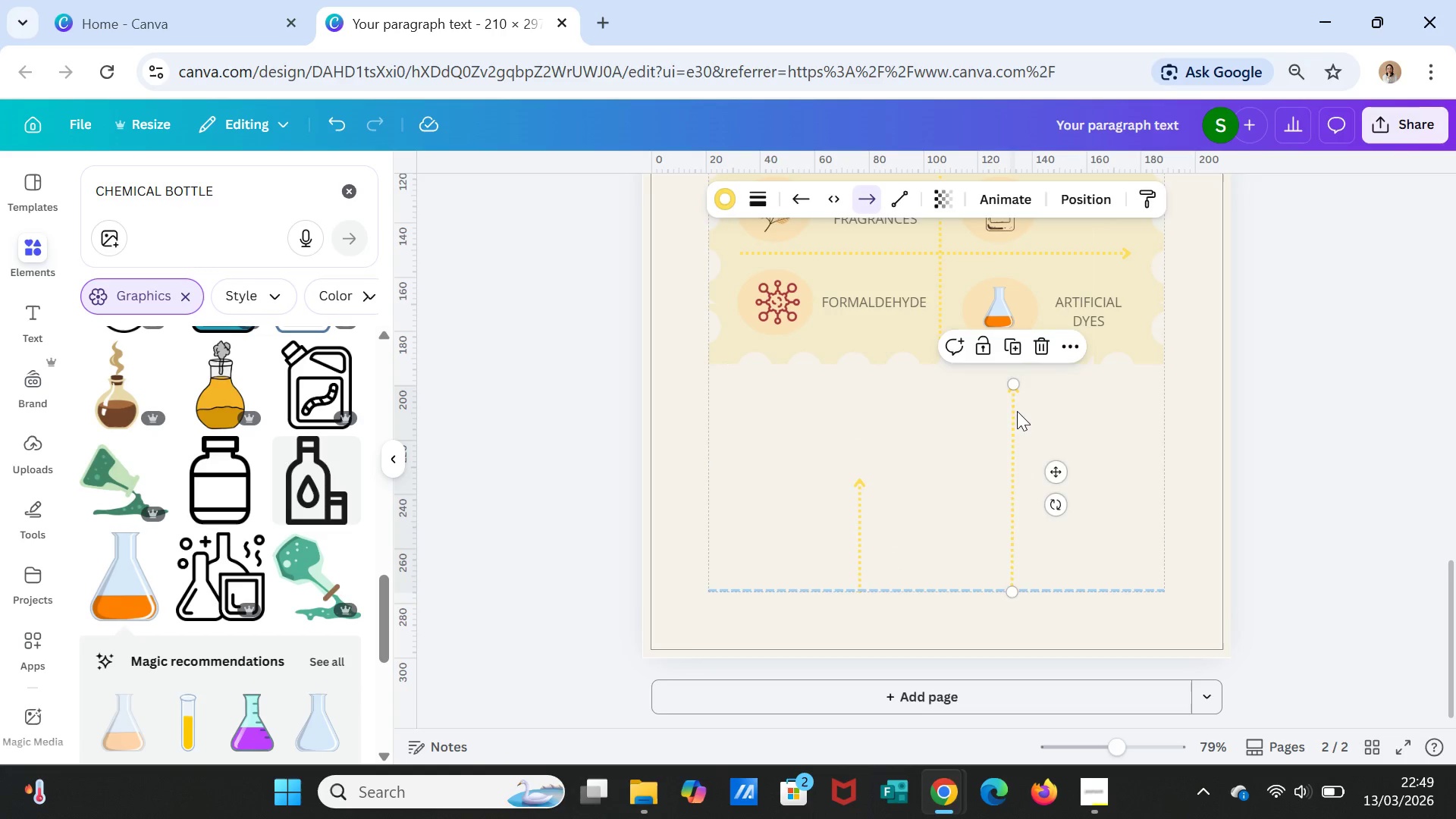 
key(Delete)
 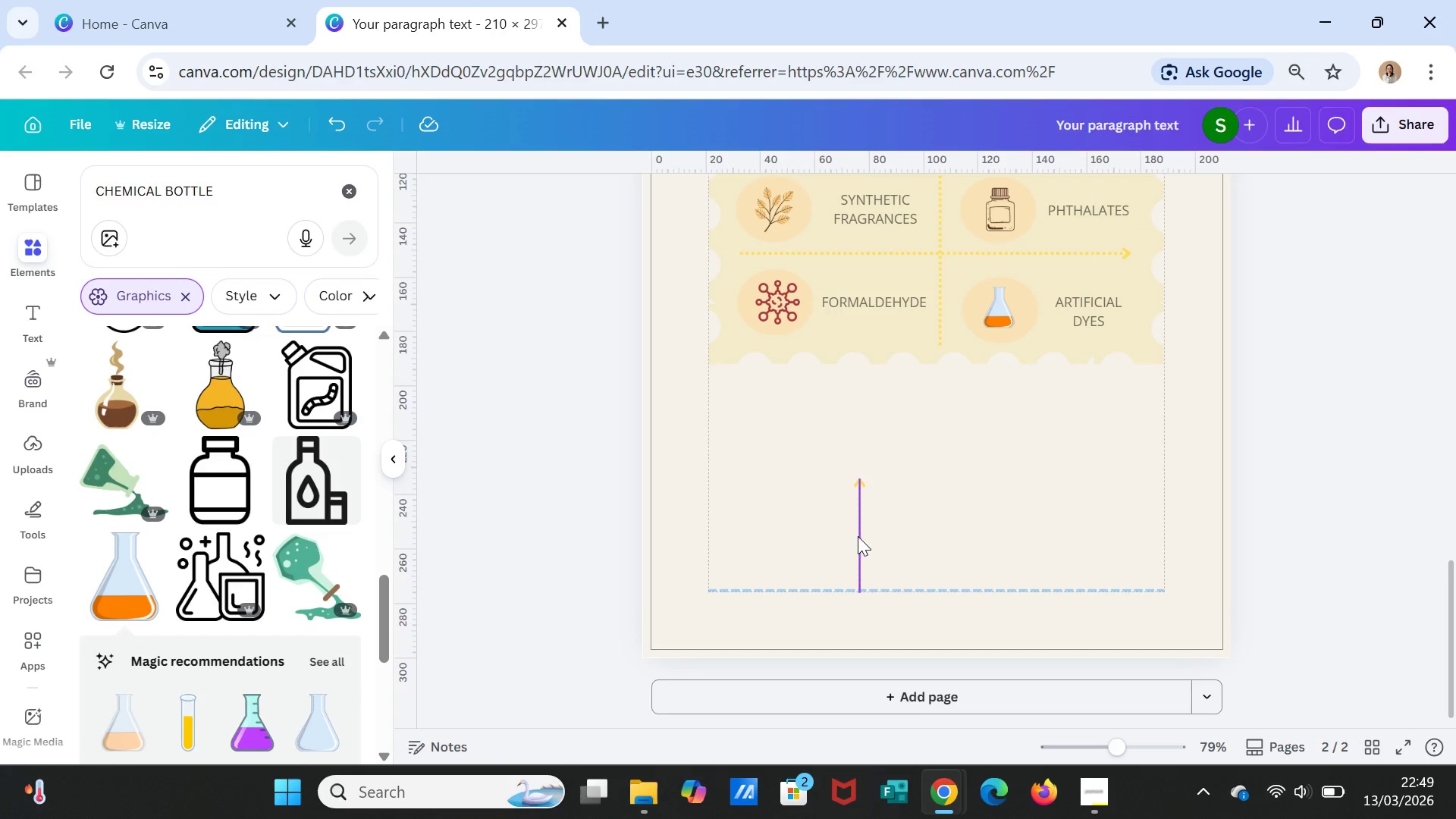 
left_click([858, 536])
 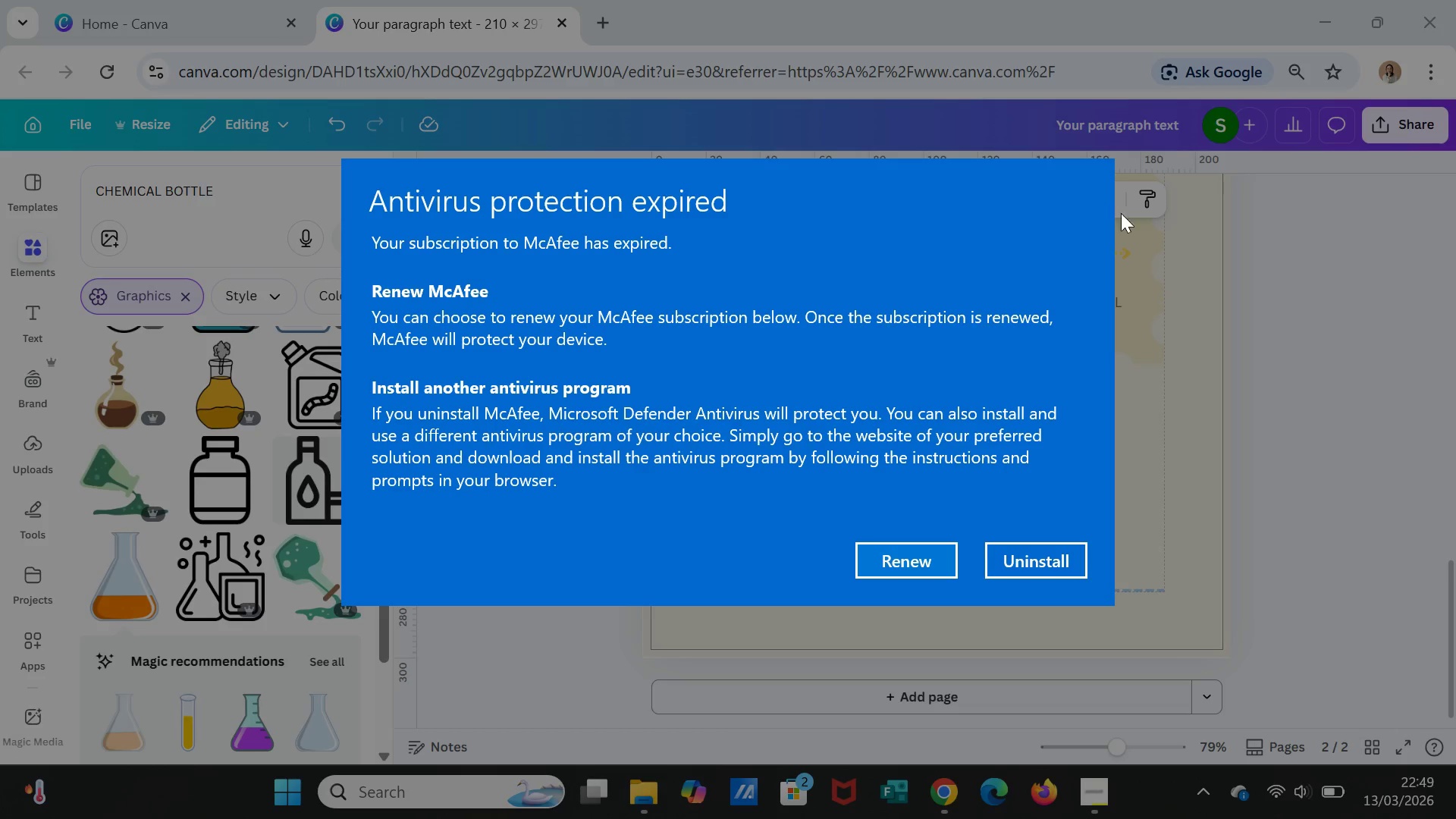 
wait(7.33)
 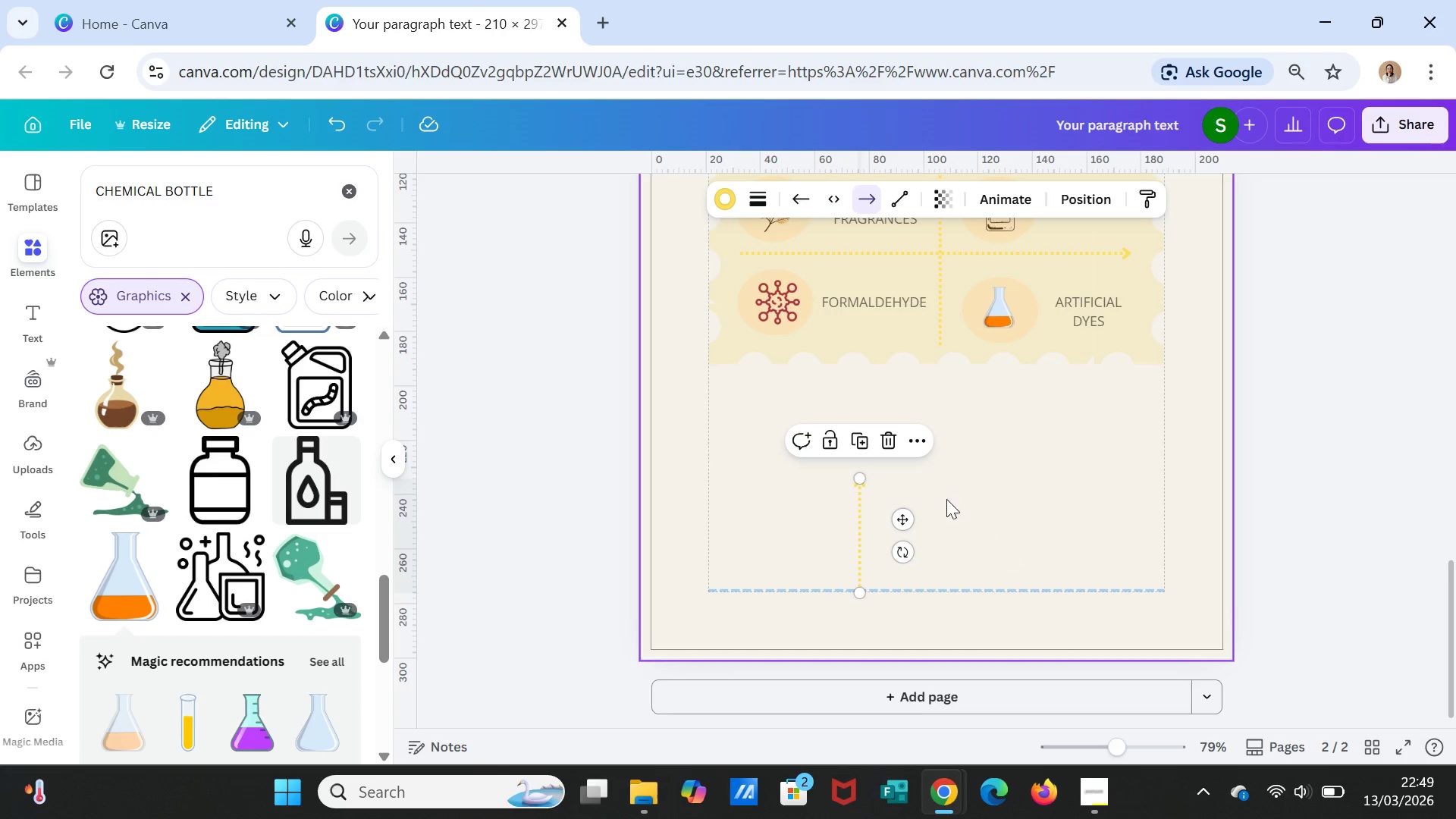 
left_click([1040, 554])
 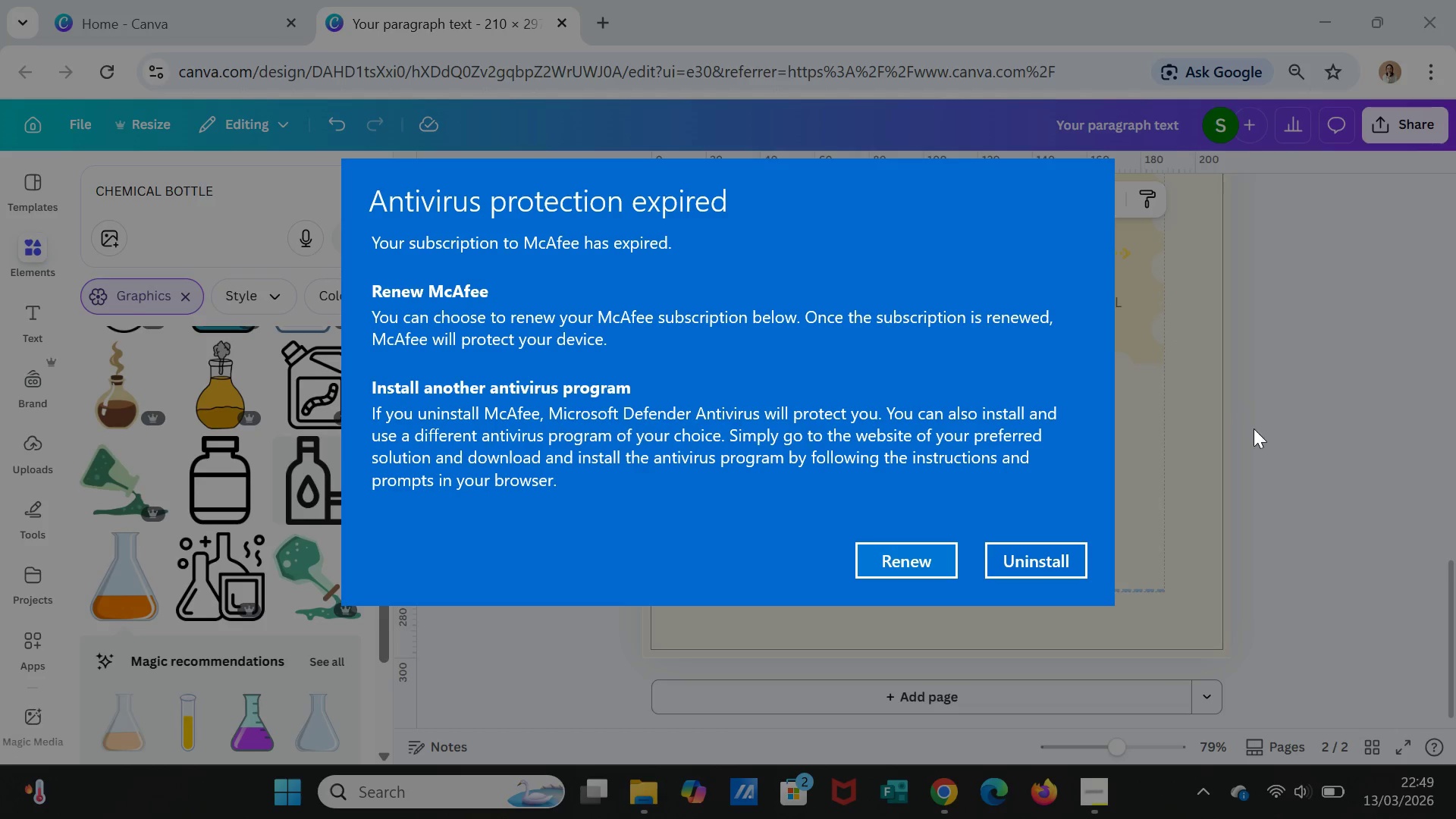 
left_click([1250, 435])
 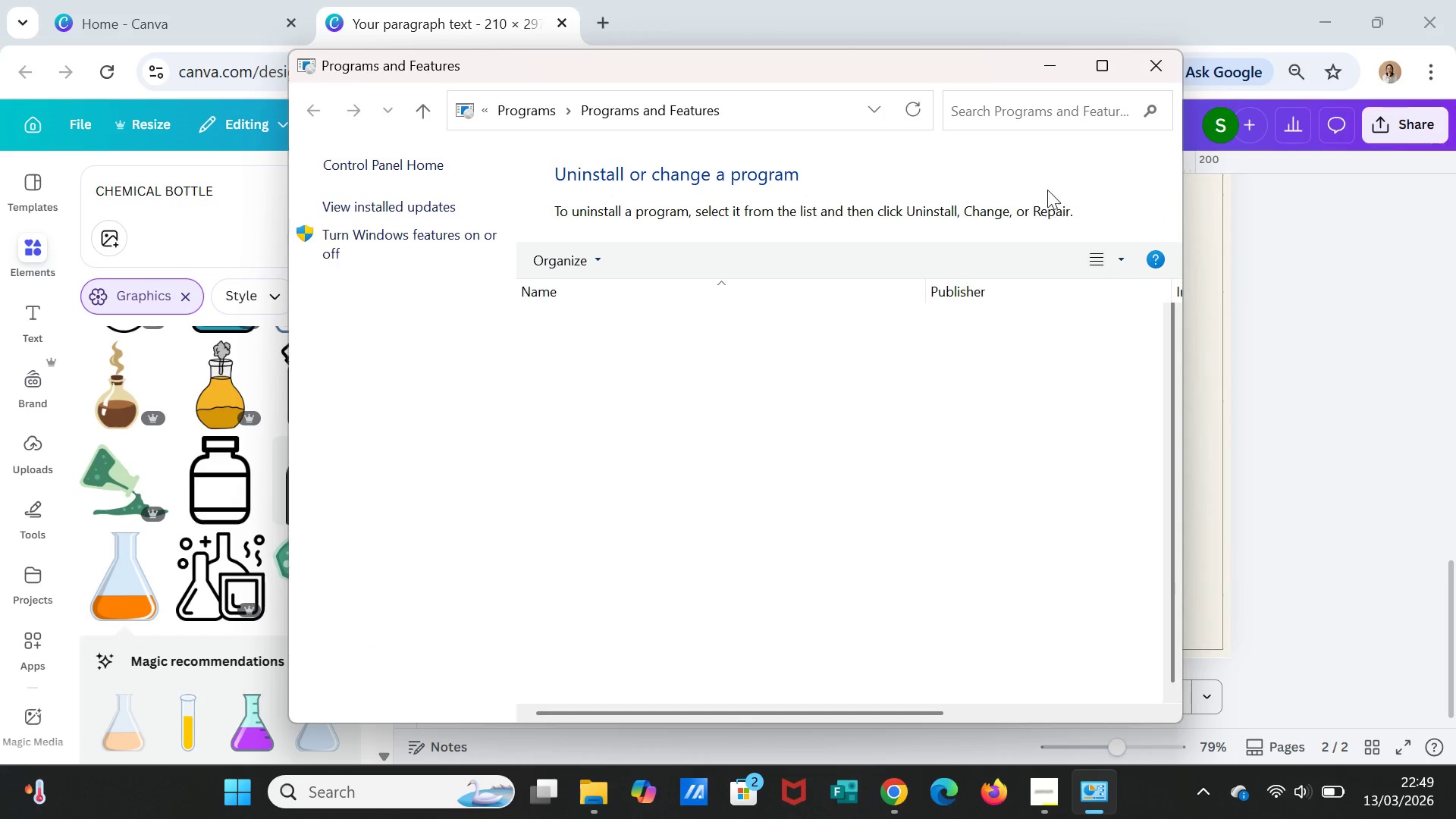 
left_click([1155, 64])
 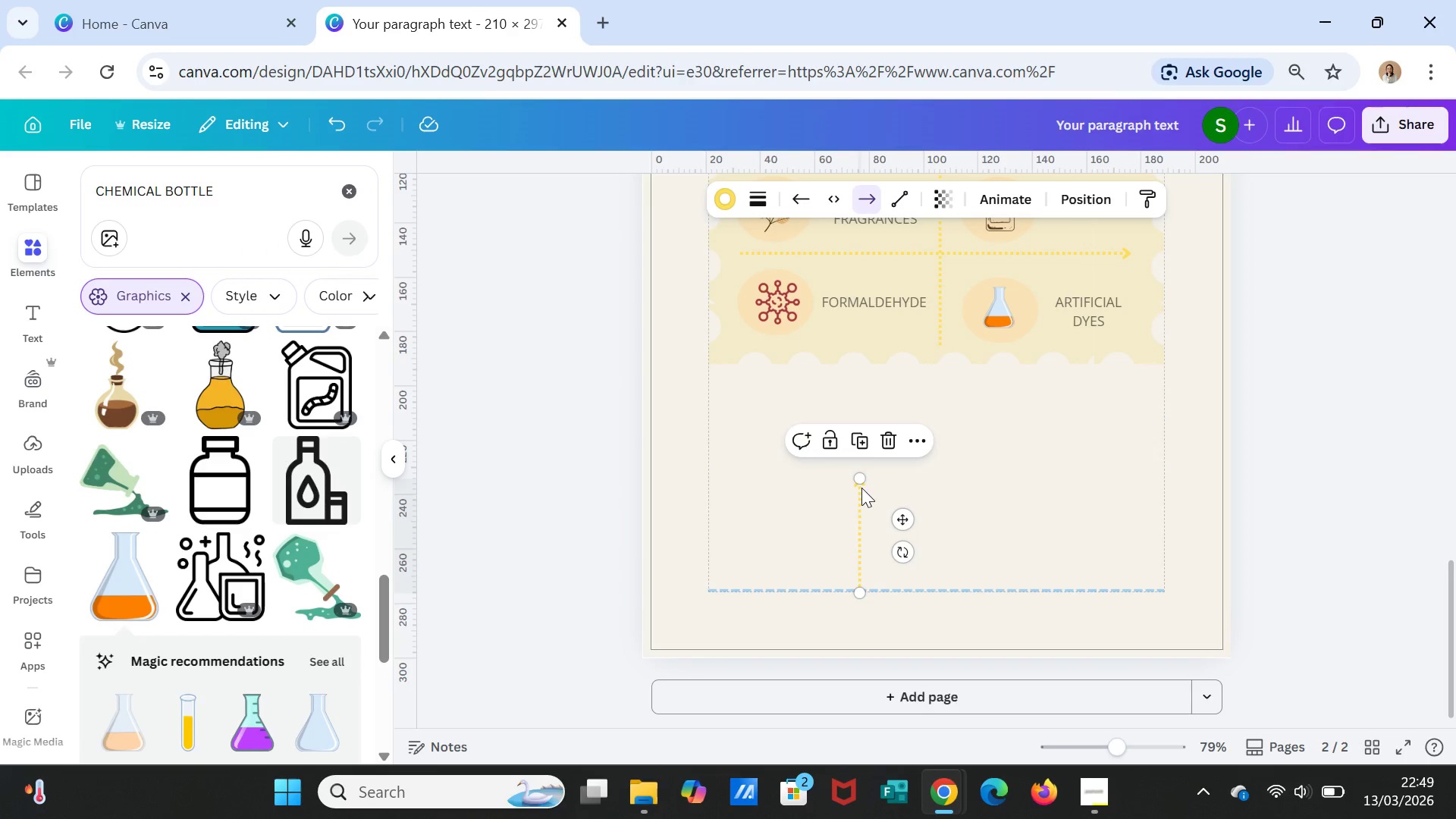 
left_click([863, 441])
 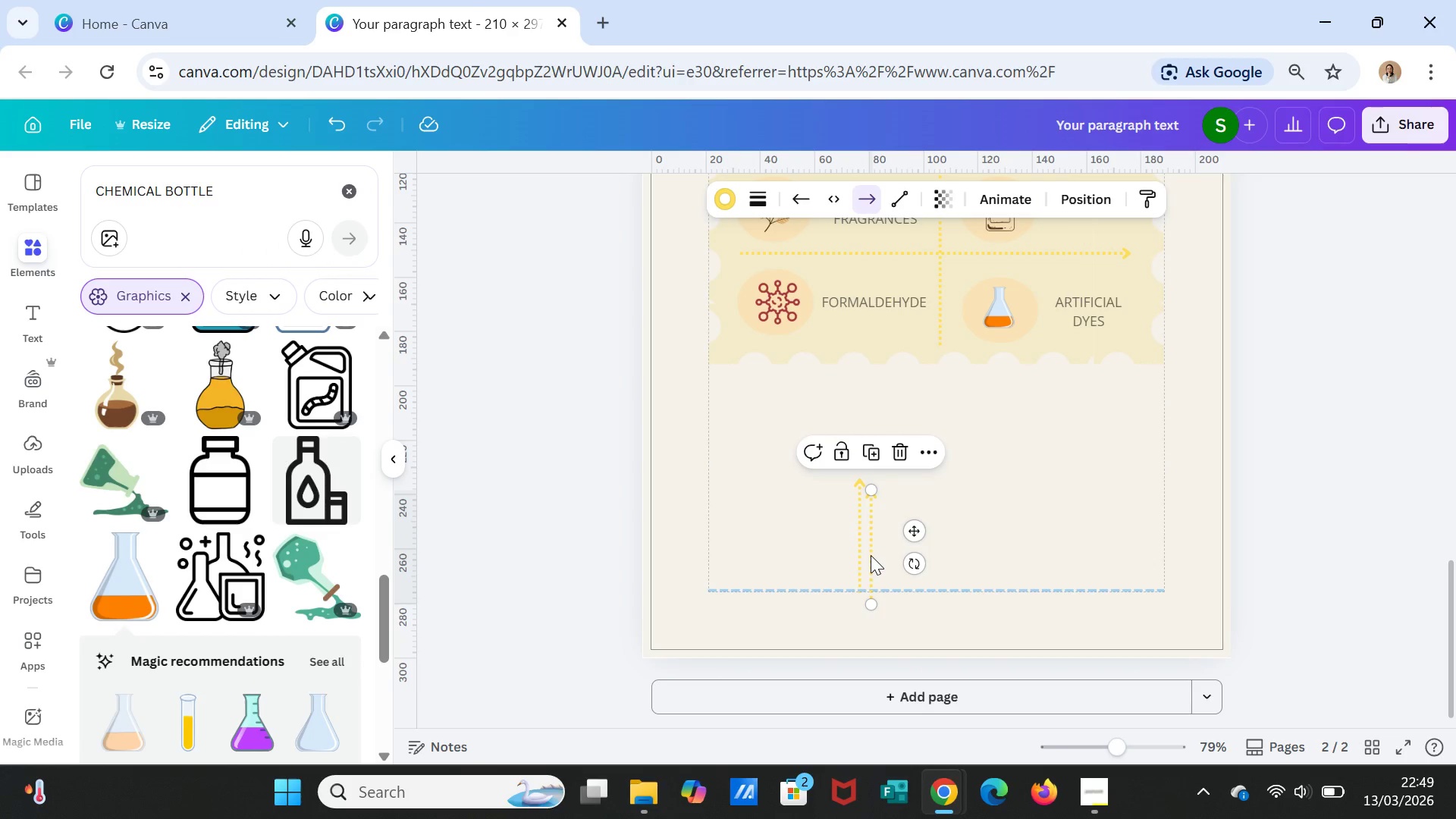 
left_click_drag(start_coordinate=[871, 555], to_coordinate=[1026, 541])
 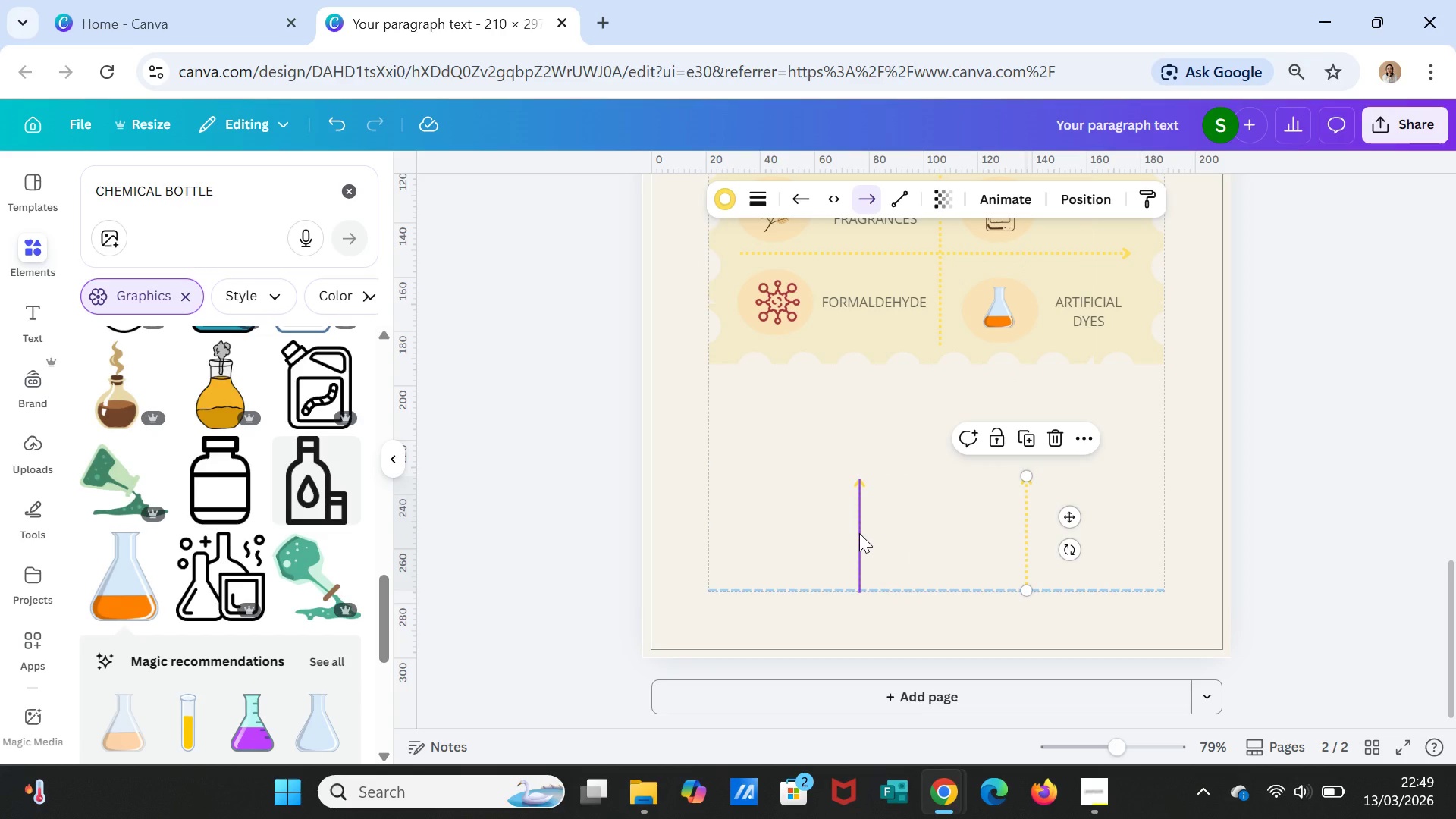 
left_click([859, 533])
 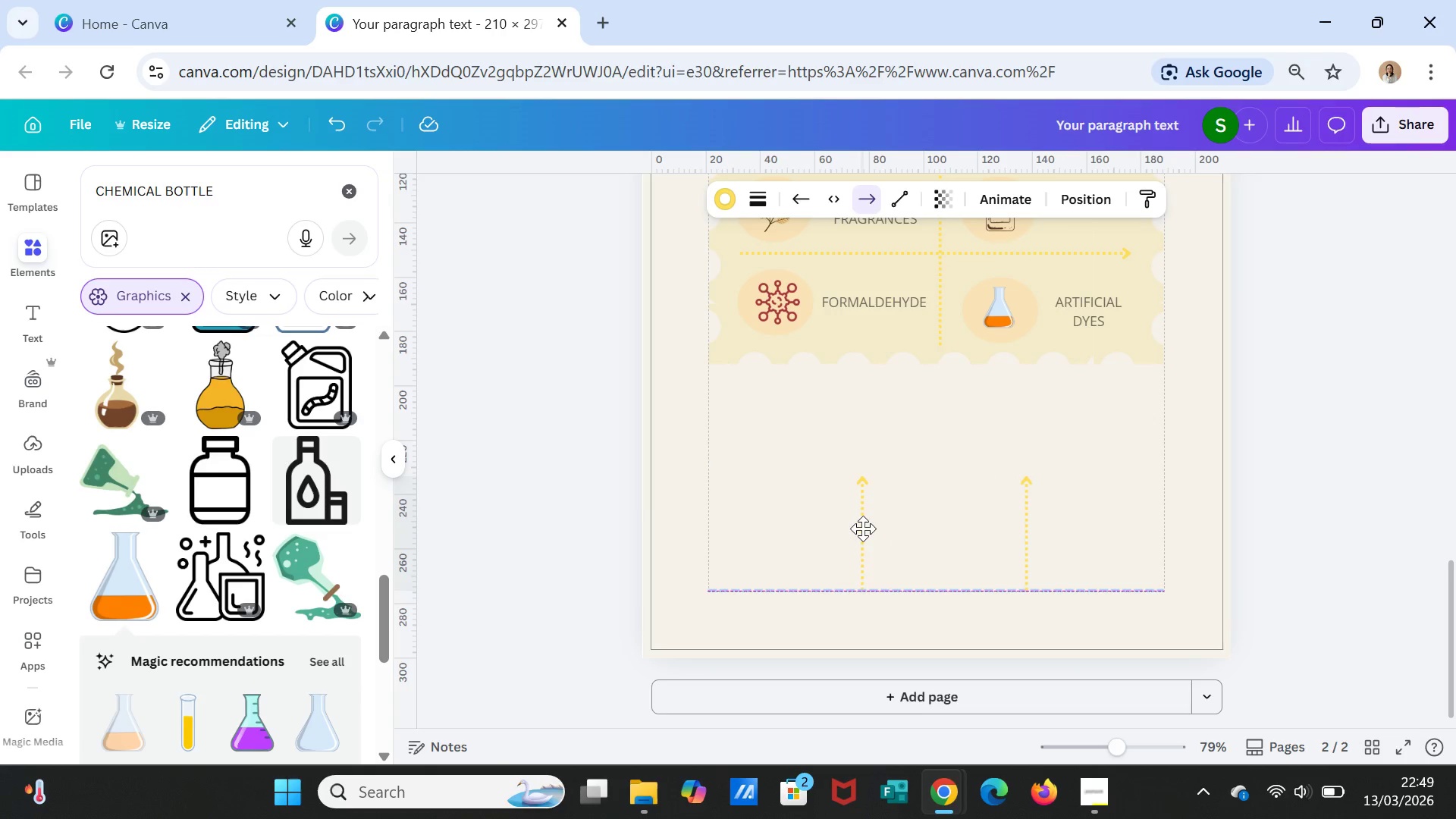 
left_click_drag(start_coordinate=[863, 532], to_coordinate=[868, 529])
 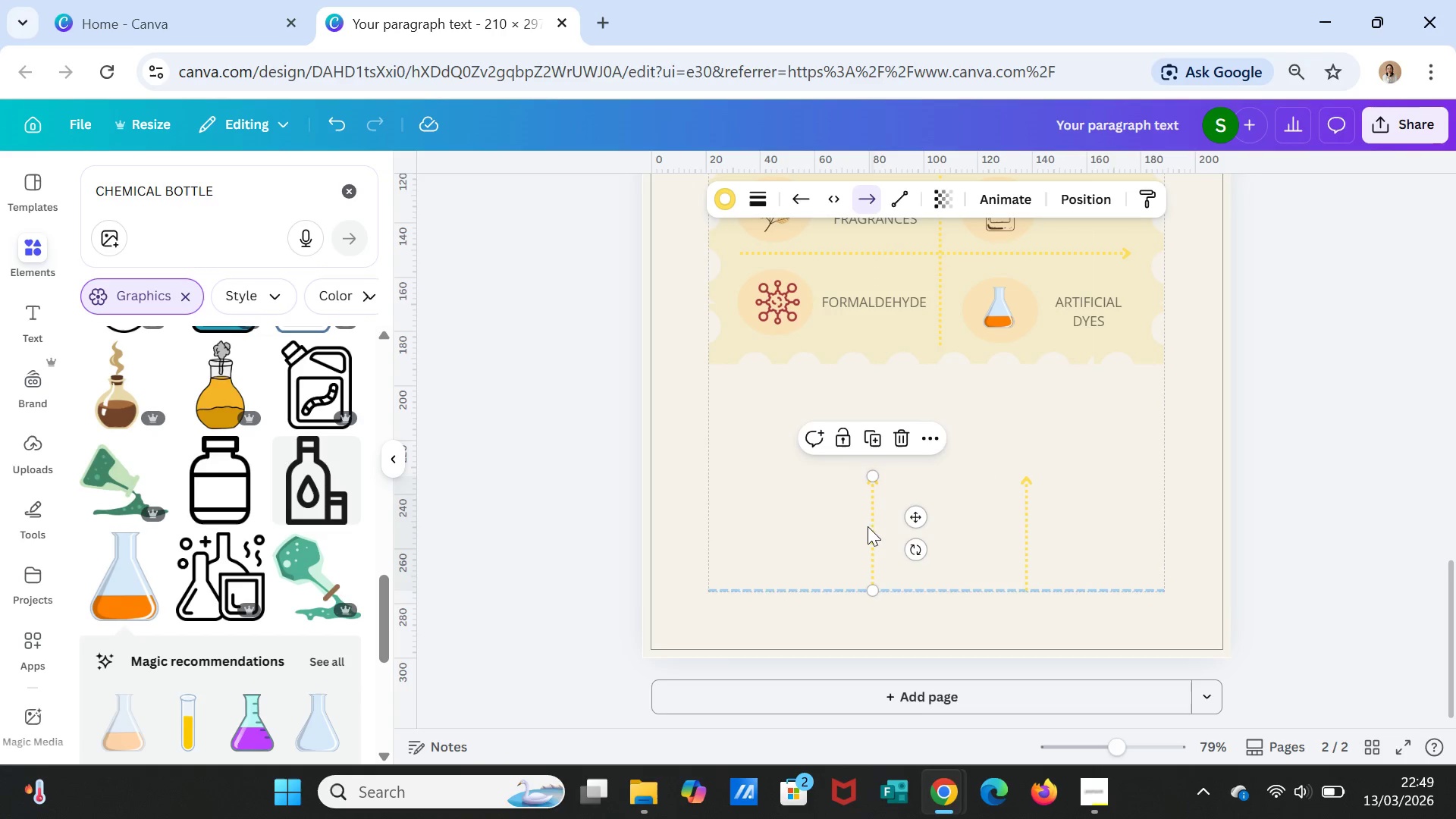 
left_click([868, 529])
 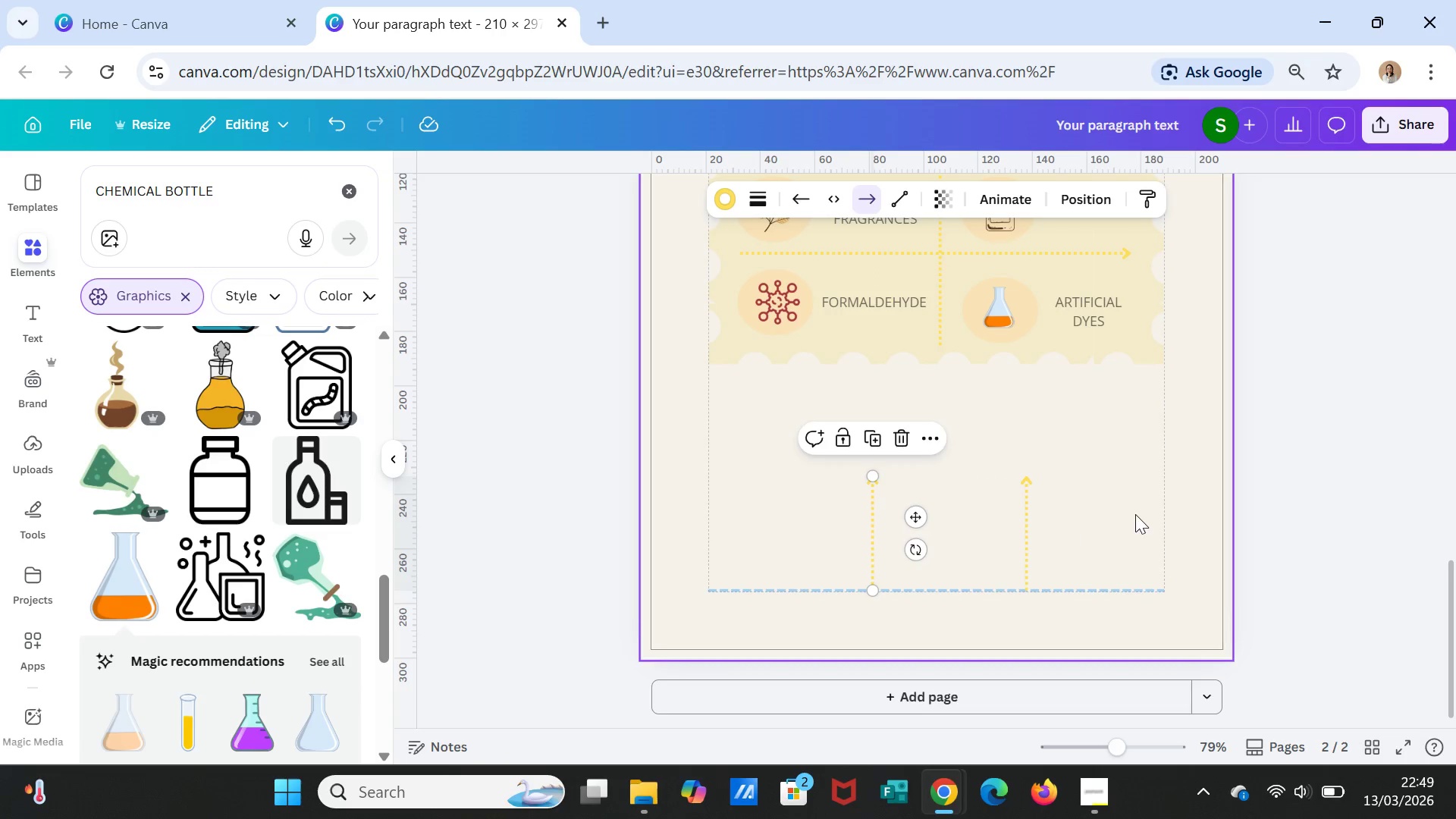 
left_click([1135, 514])
 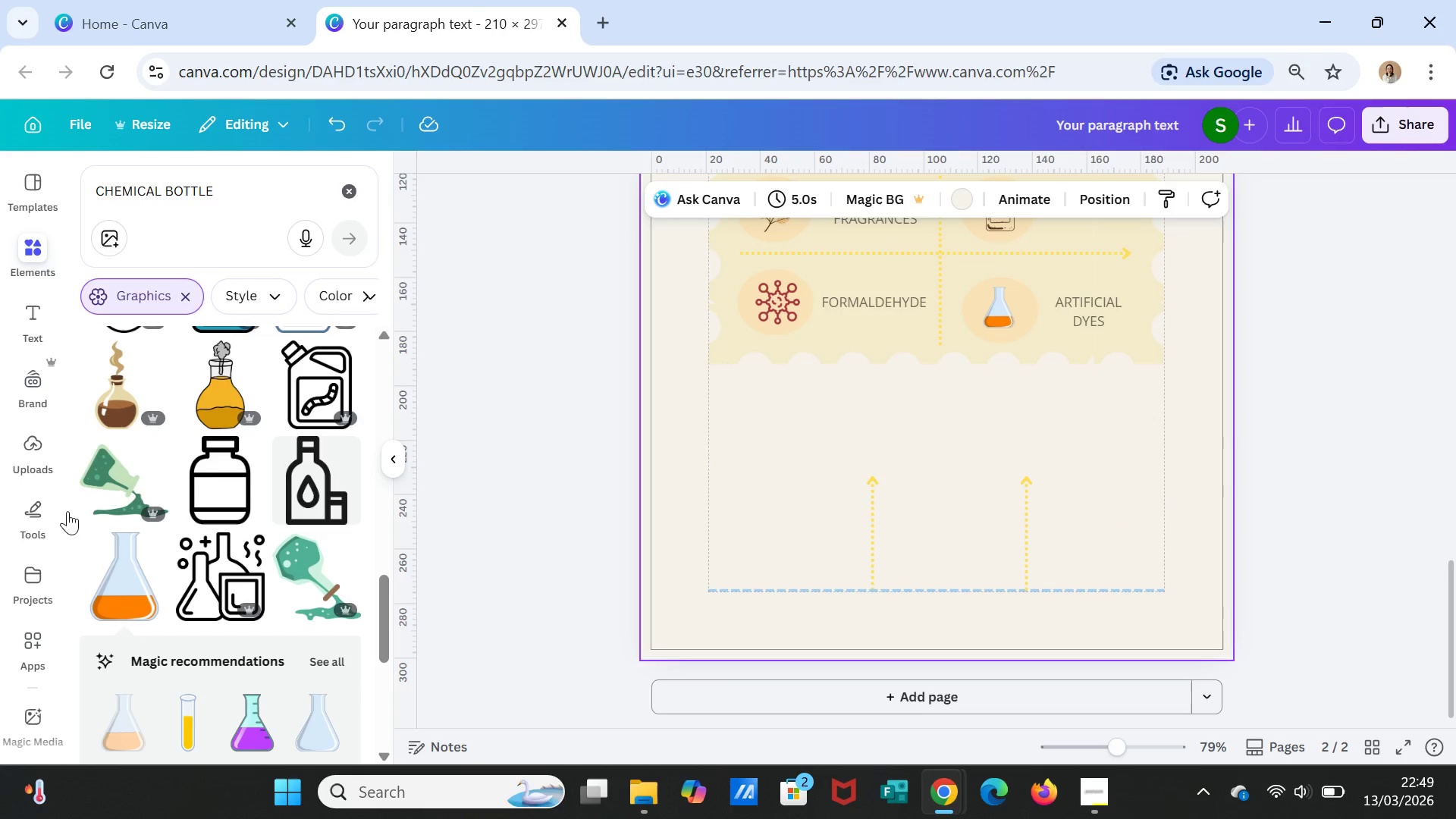 
left_click([39, 257])
 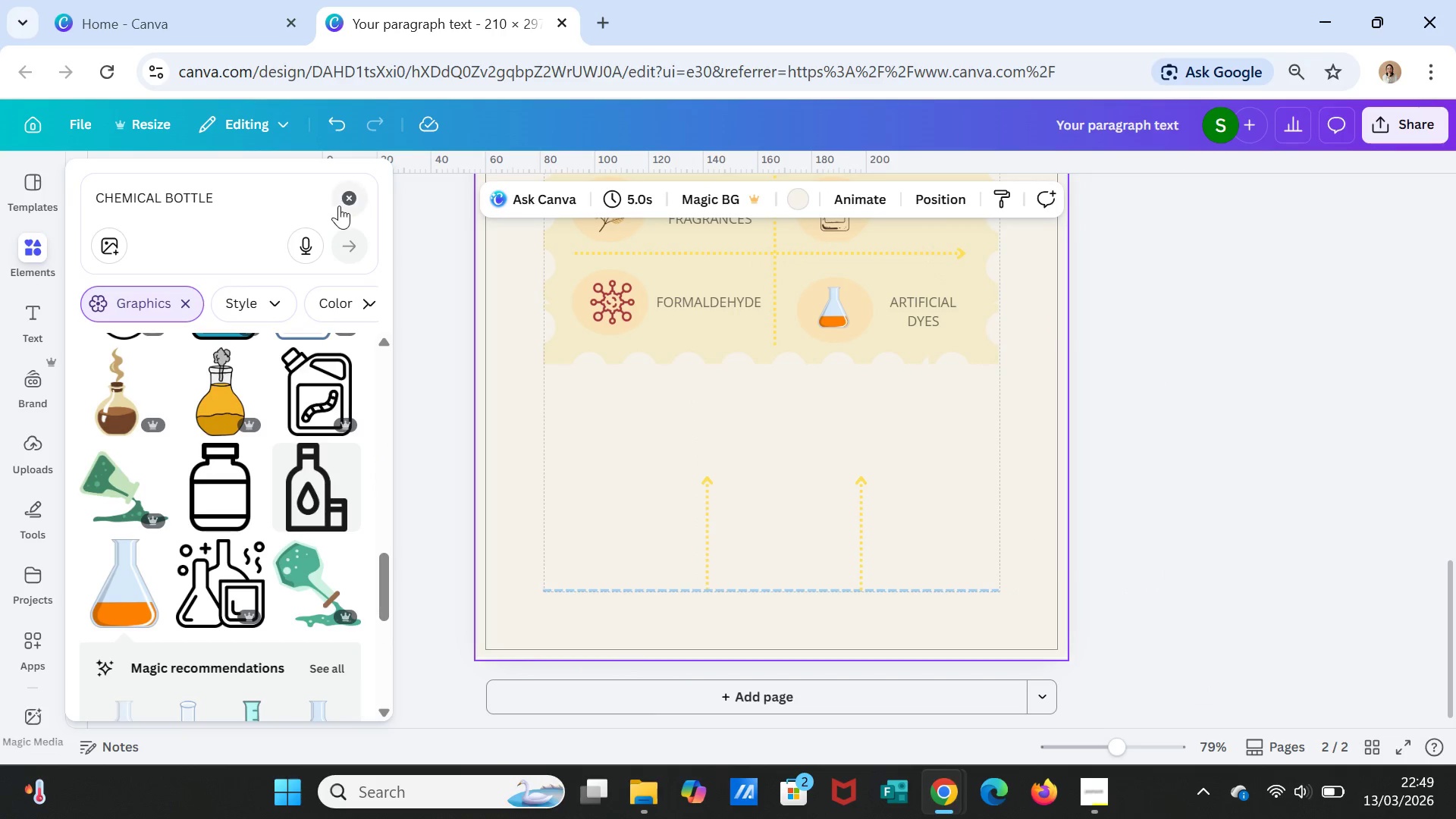 
left_click([344, 196])
 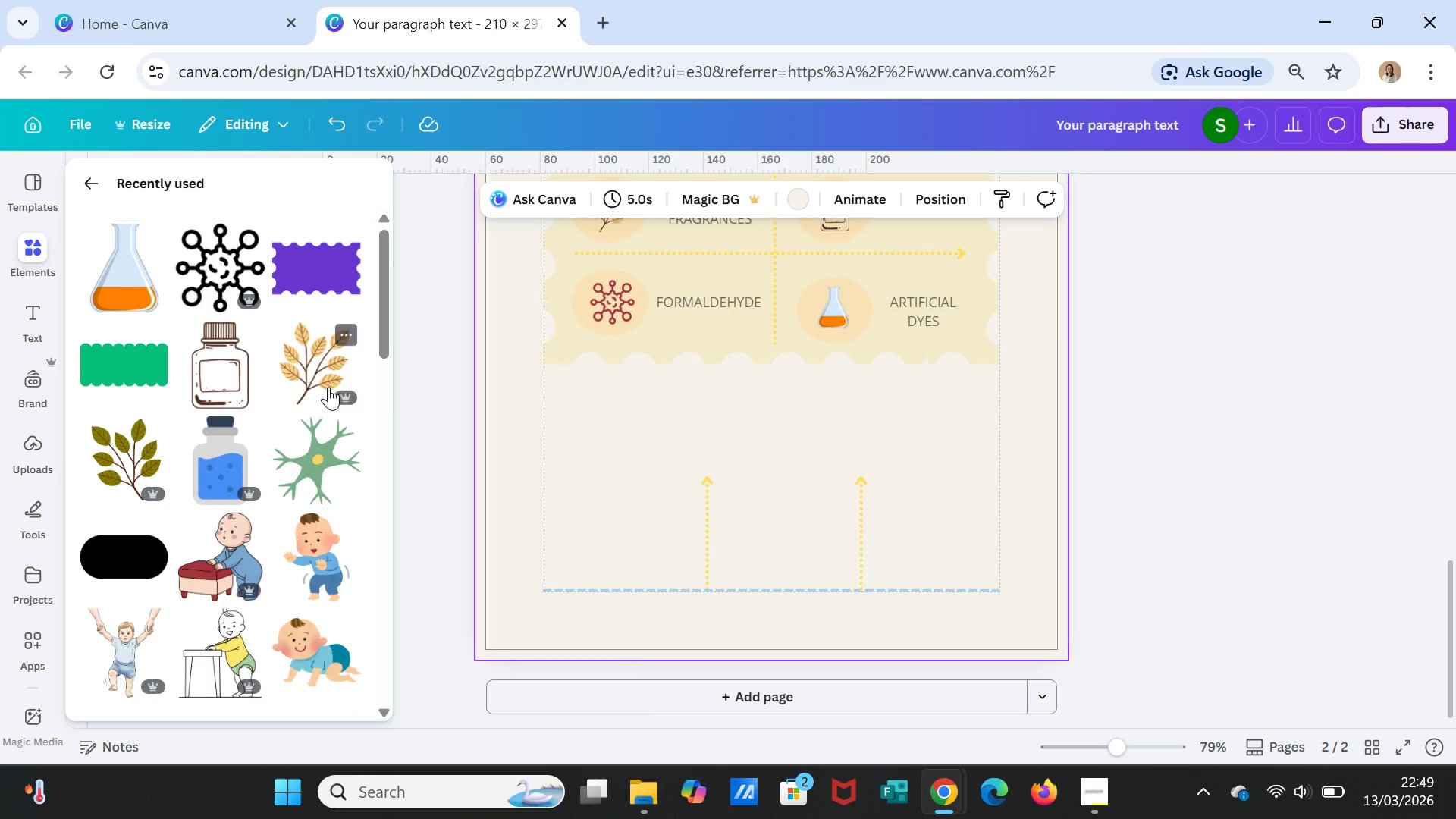 
left_click([130, 555])
 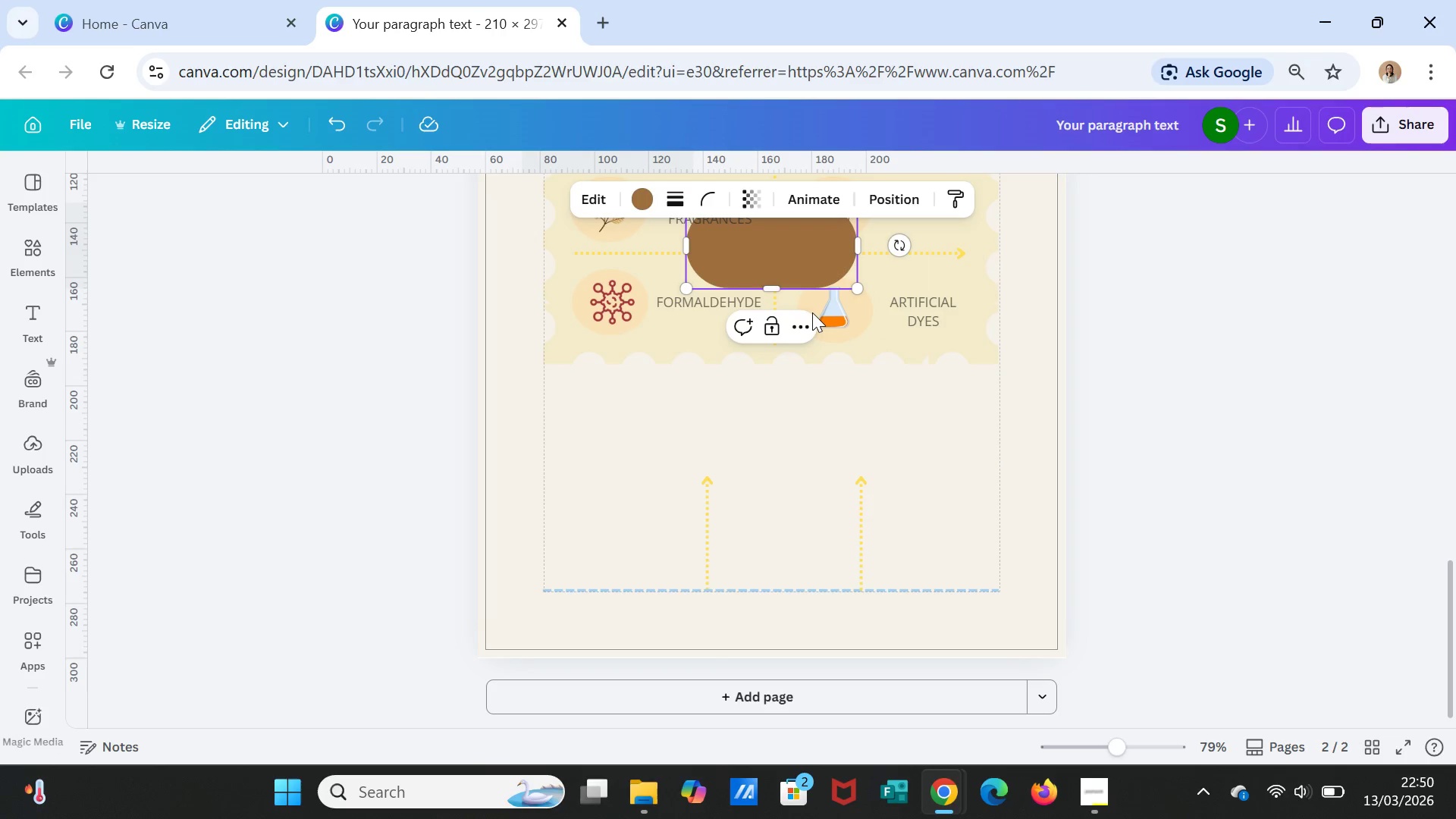 
left_click([925, 438])
 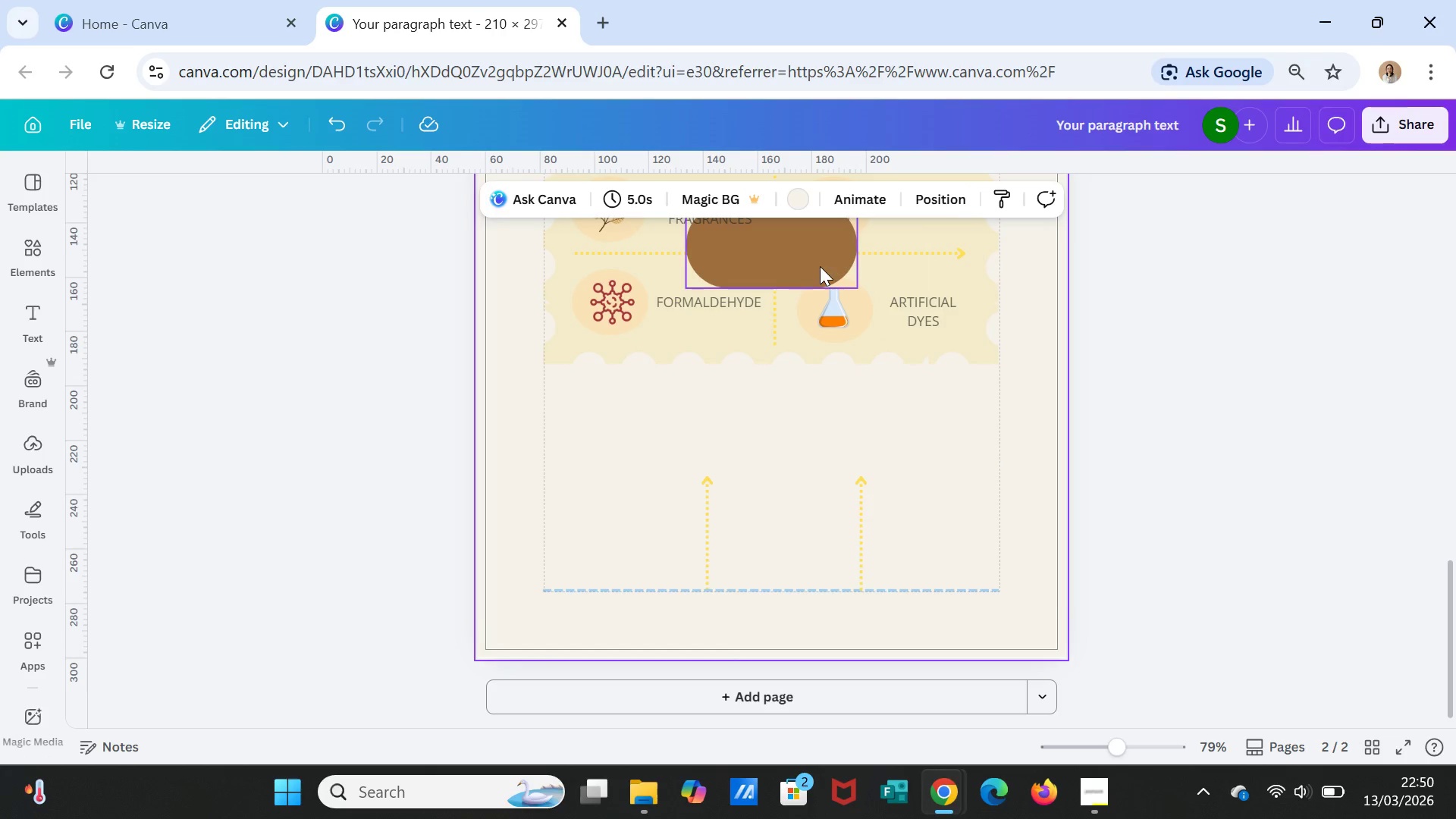 
left_click_drag(start_coordinate=[820, 266], to_coordinate=[828, 434])
 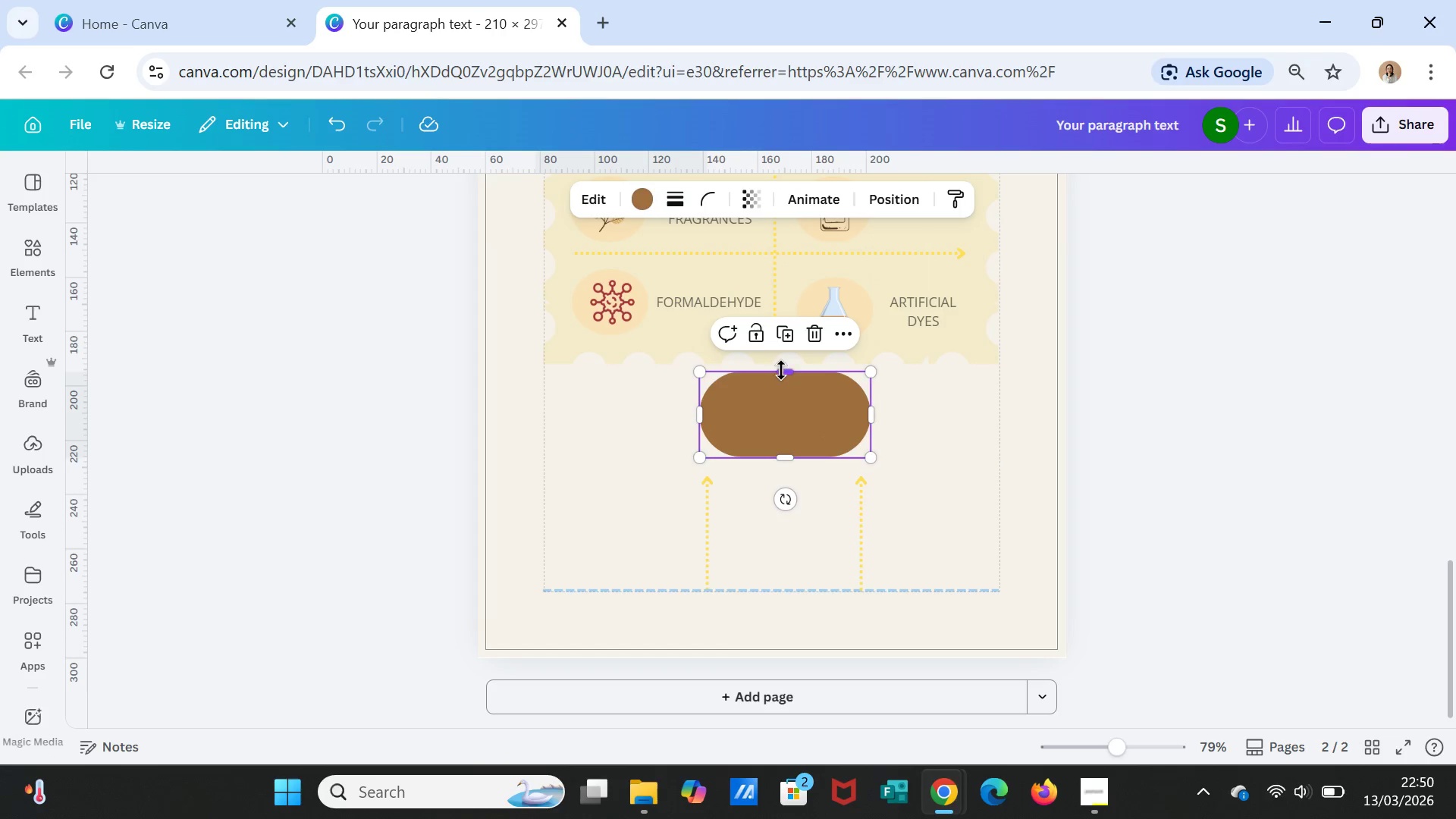 
left_click_drag(start_coordinate=[785, 370], to_coordinate=[786, 416])
 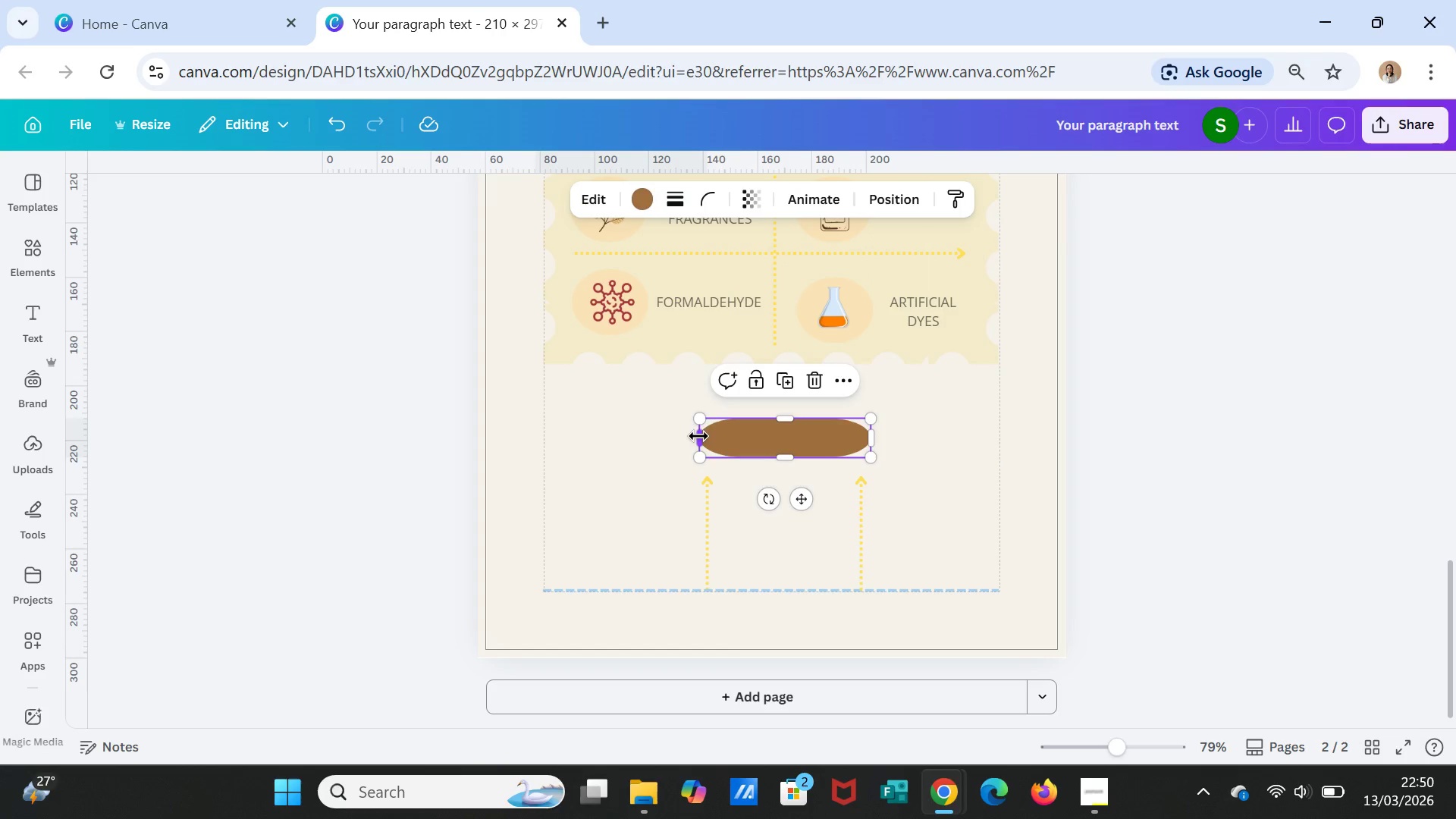 
left_click_drag(start_coordinate=[696, 436], to_coordinate=[648, 431])
 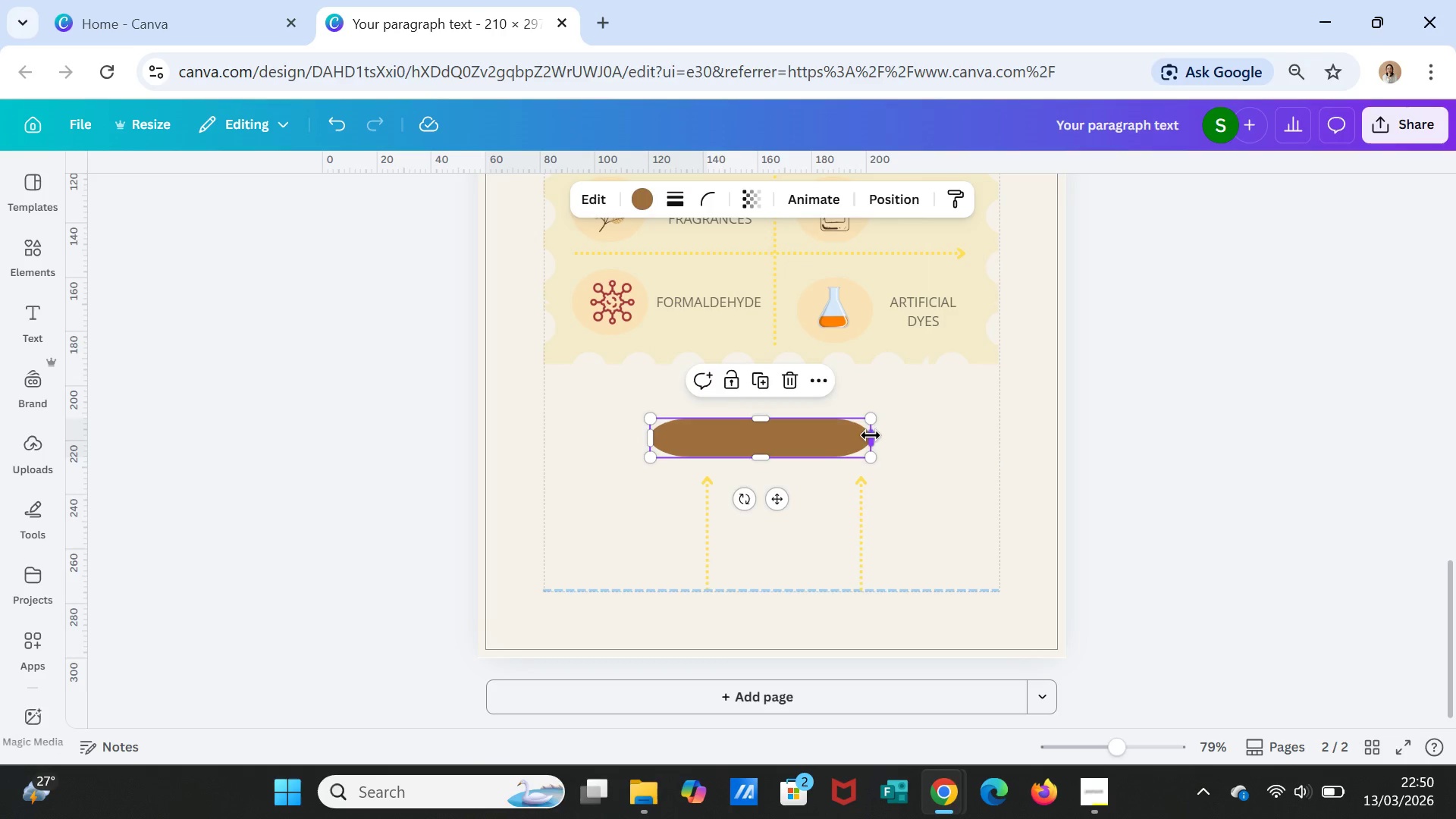 
left_click_drag(start_coordinate=[871, 436], to_coordinate=[894, 436])
 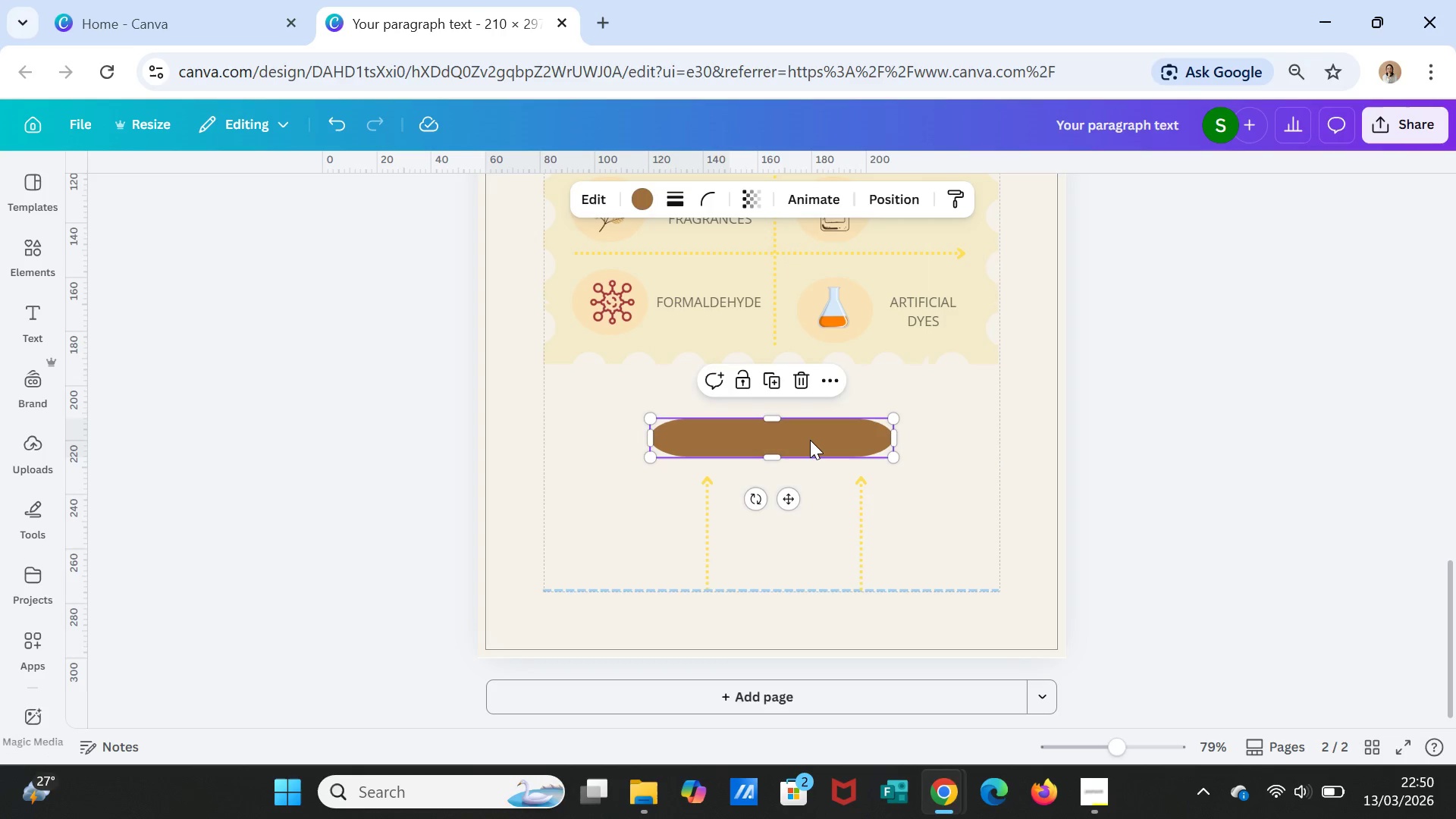 
left_click_drag(start_coordinate=[810, 440], to_coordinate=[809, 403])
 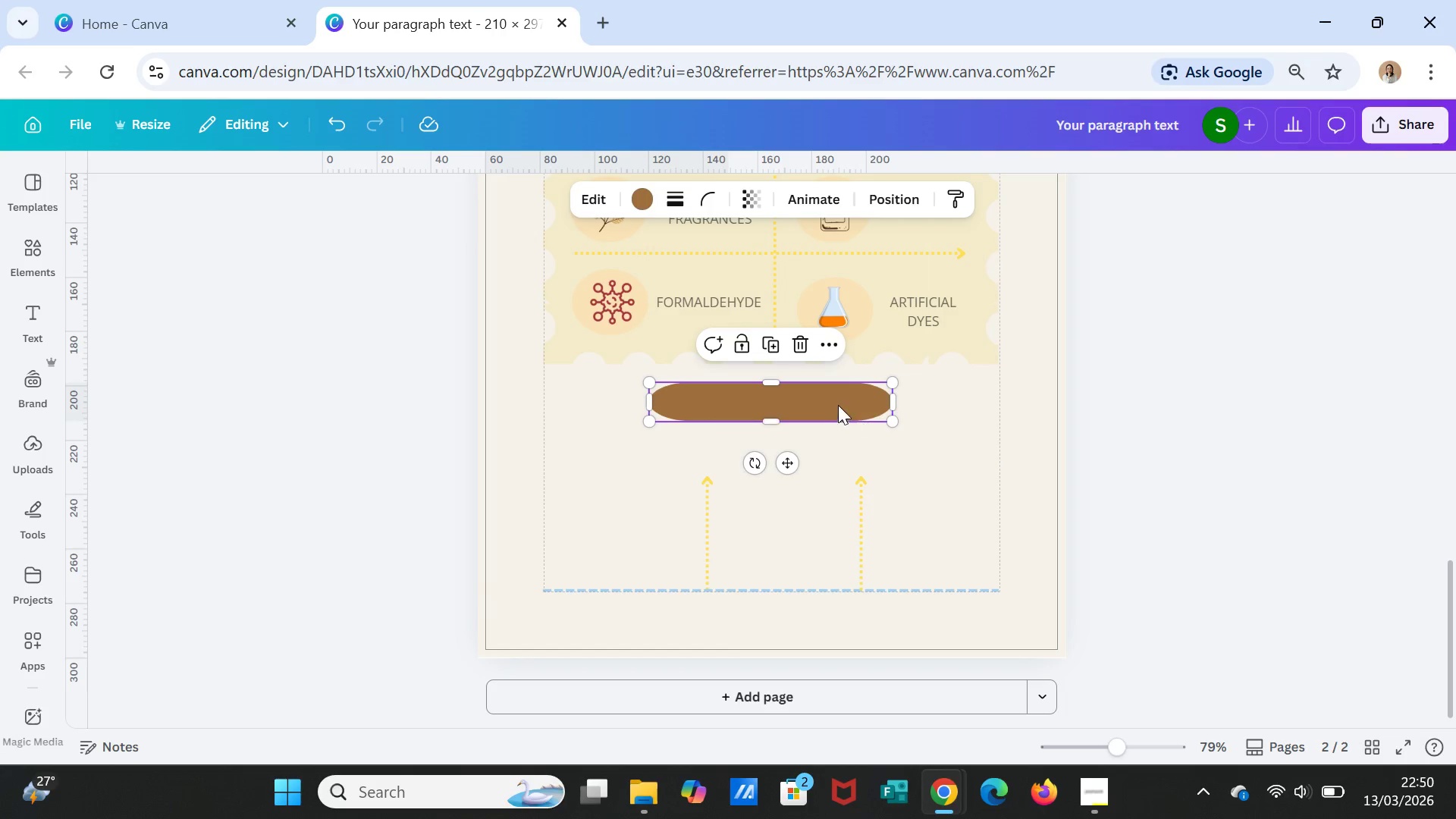 
key(Delete)
 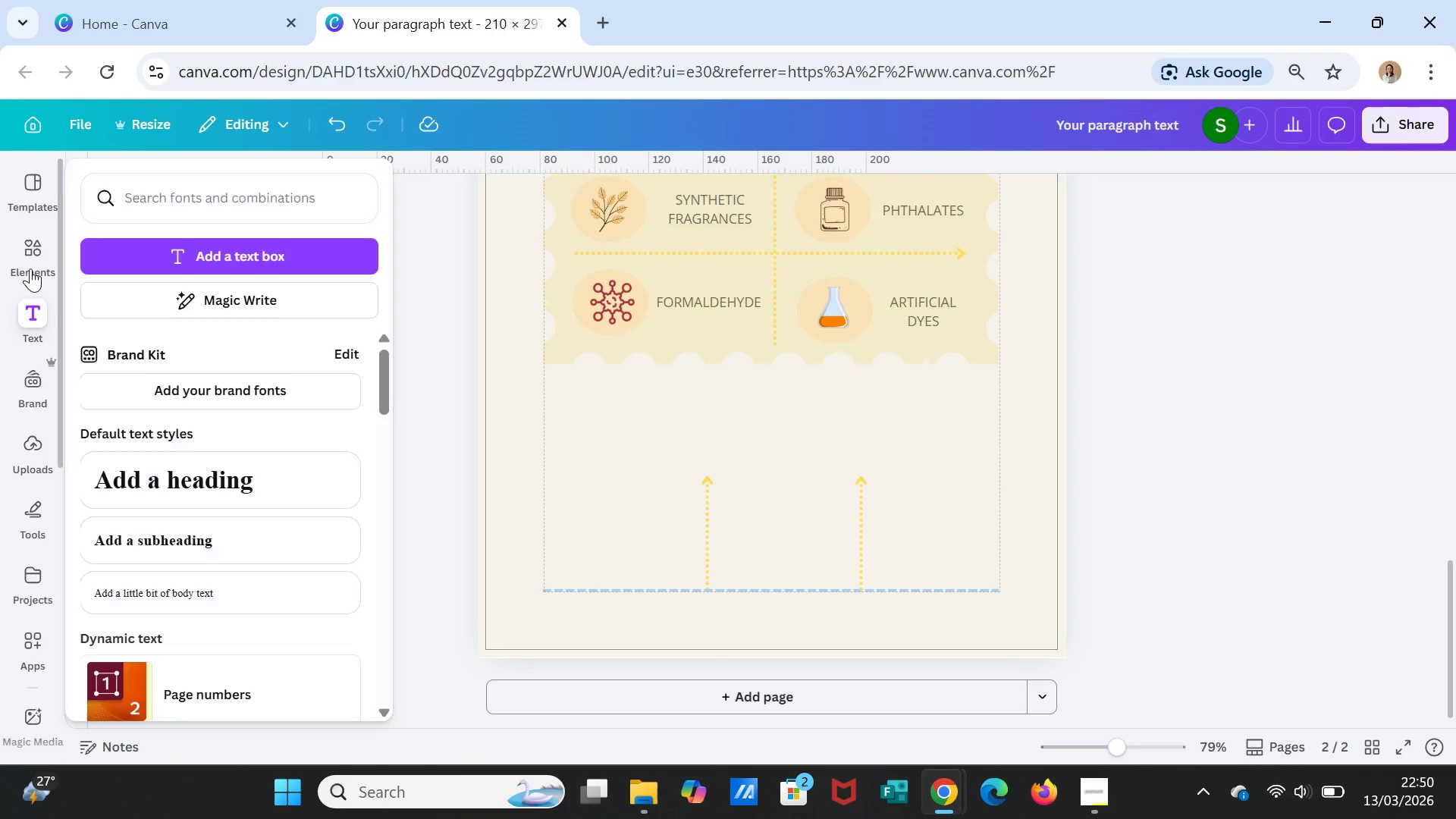 
left_click([30, 260])
 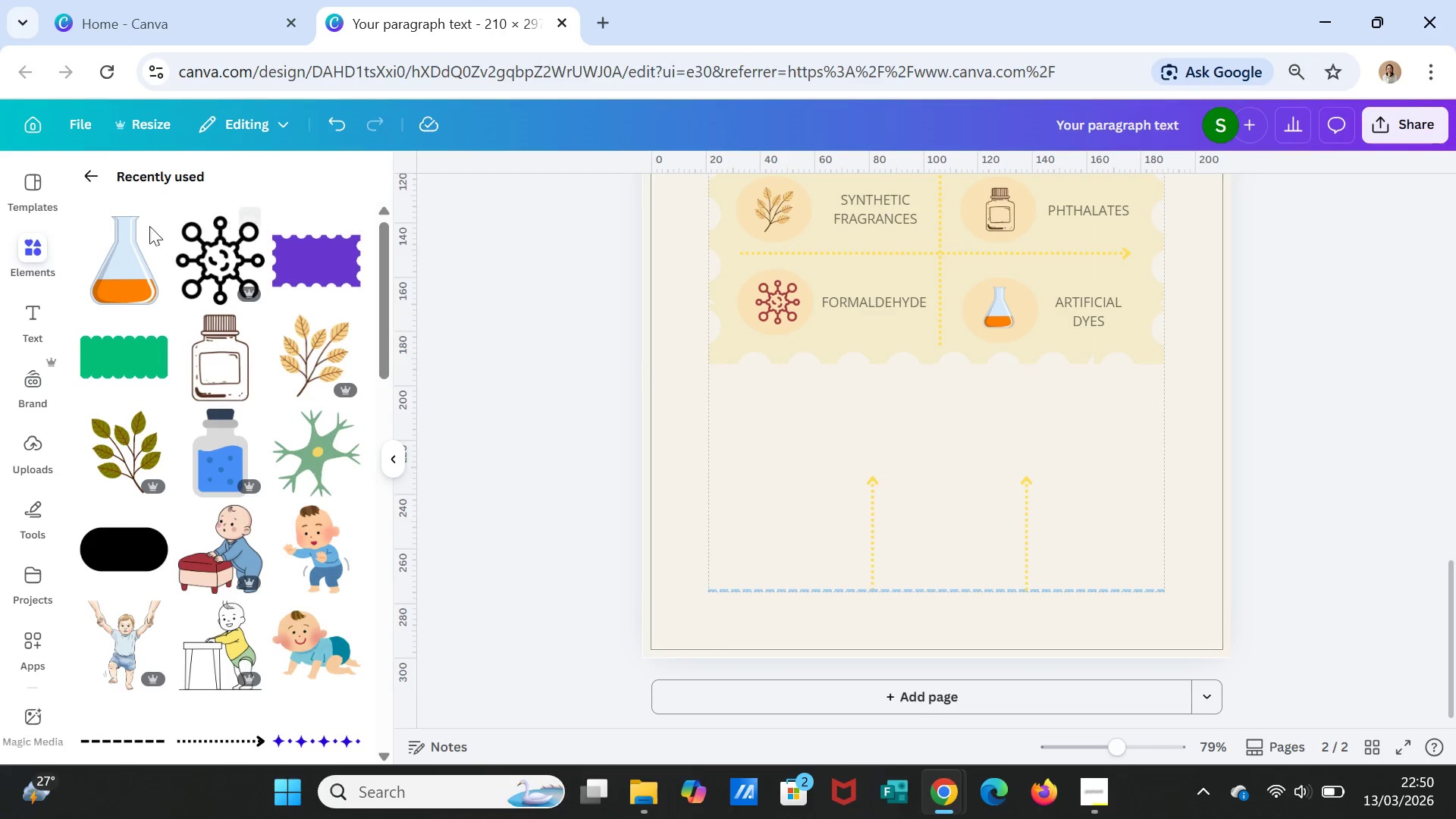 
left_click([90, 174])
 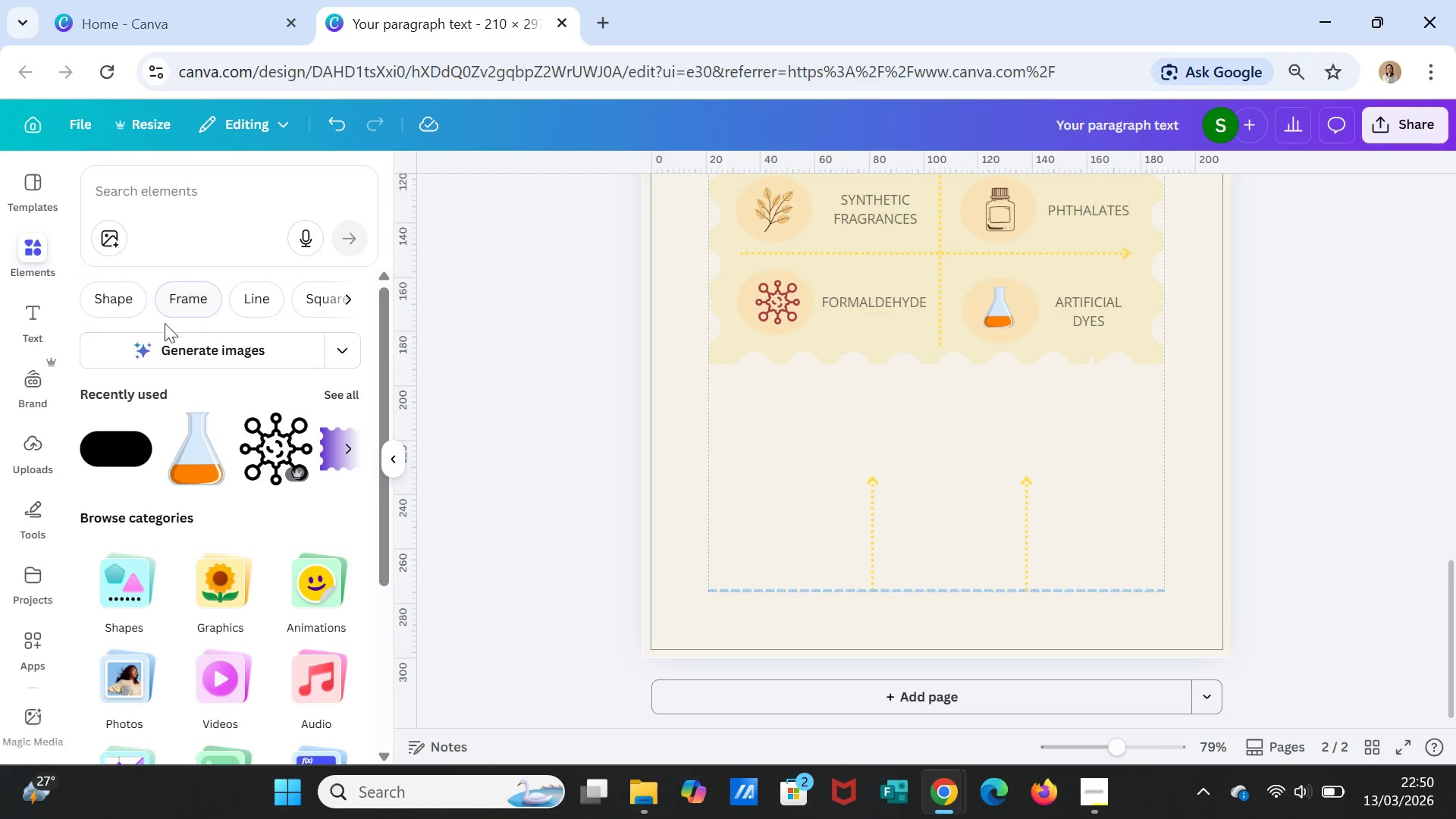 
left_click([123, 306])
 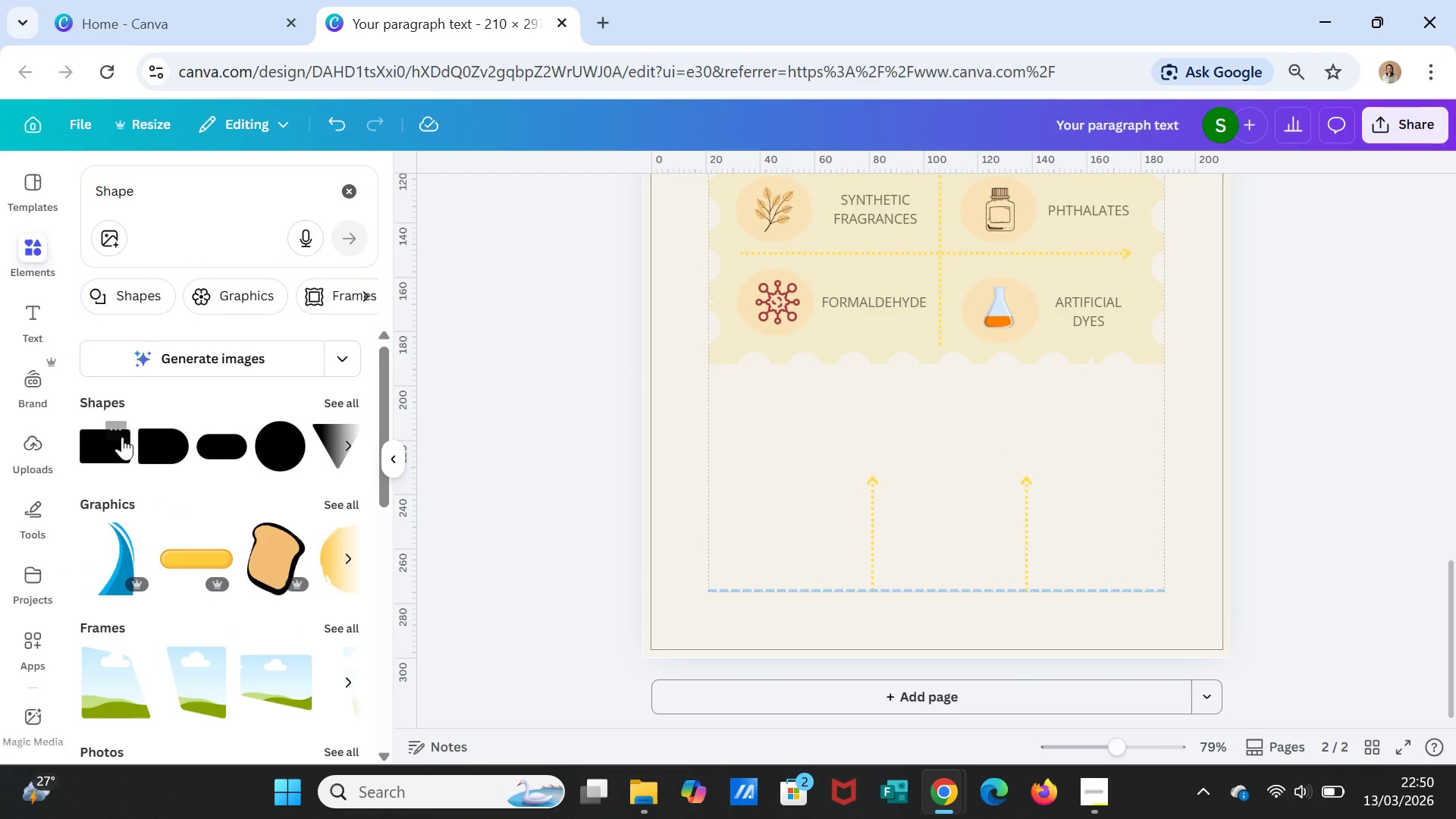 
left_click([110, 445])
 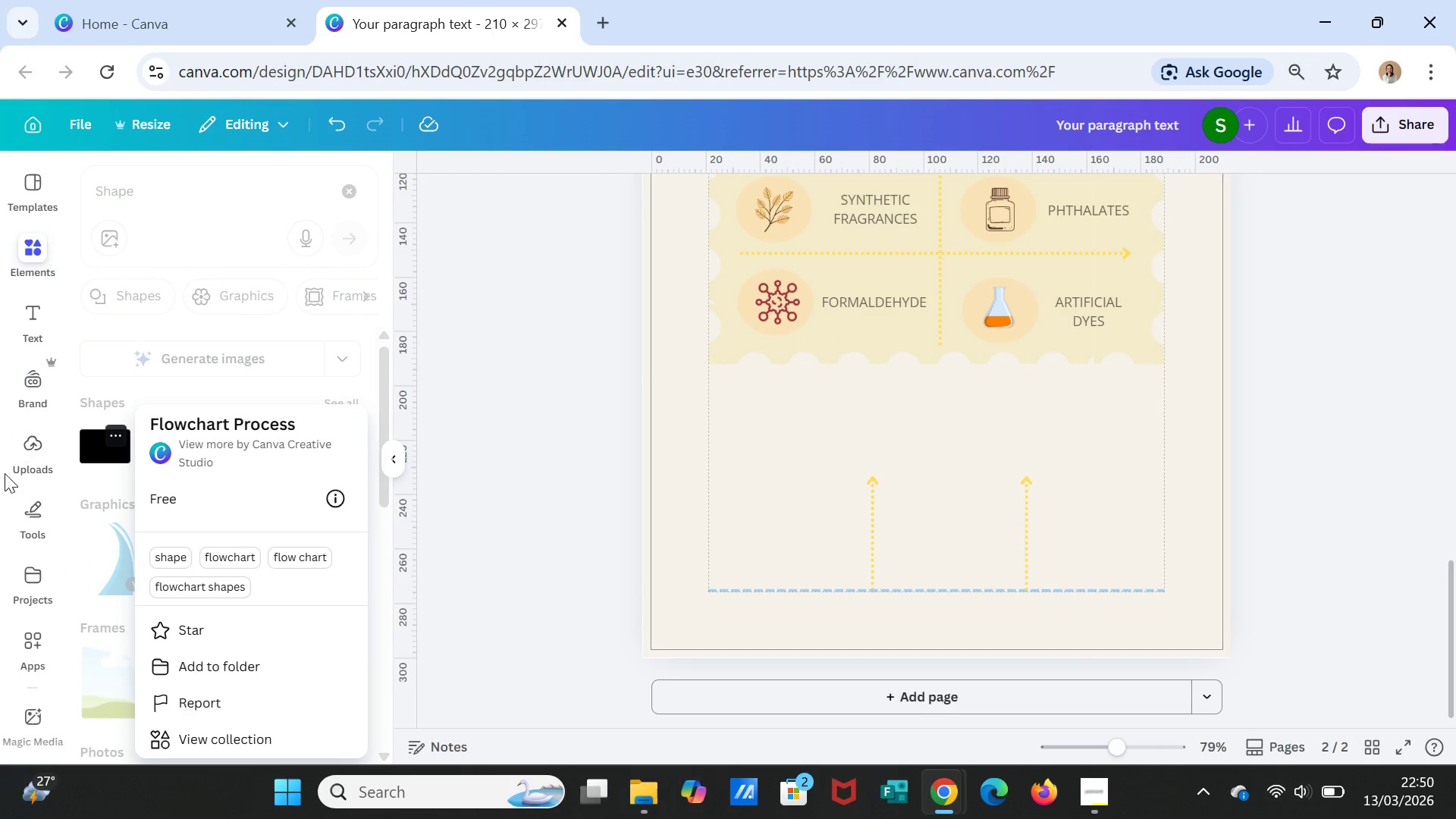 
left_click([94, 442])
 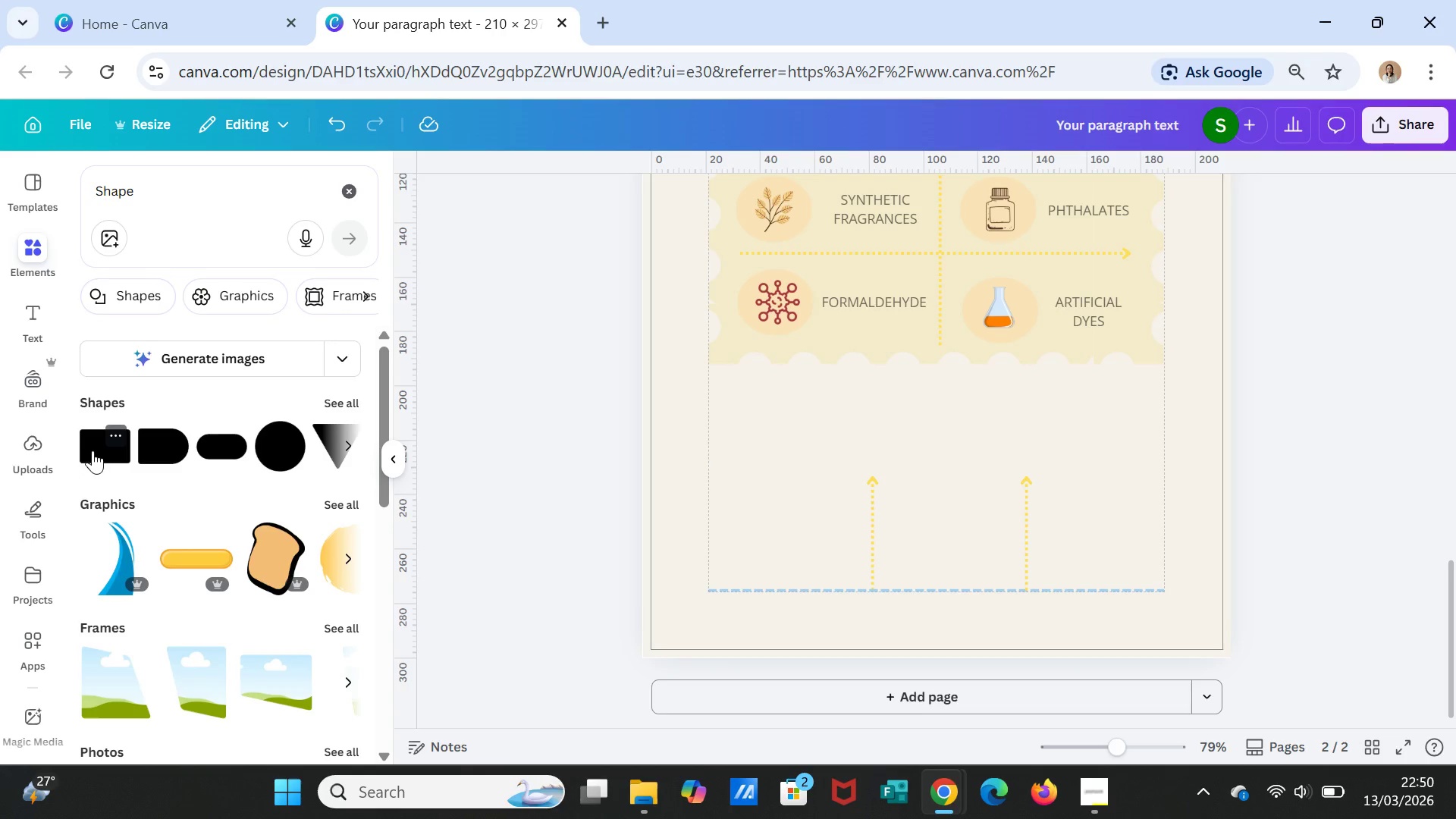 
left_click([95, 449])
 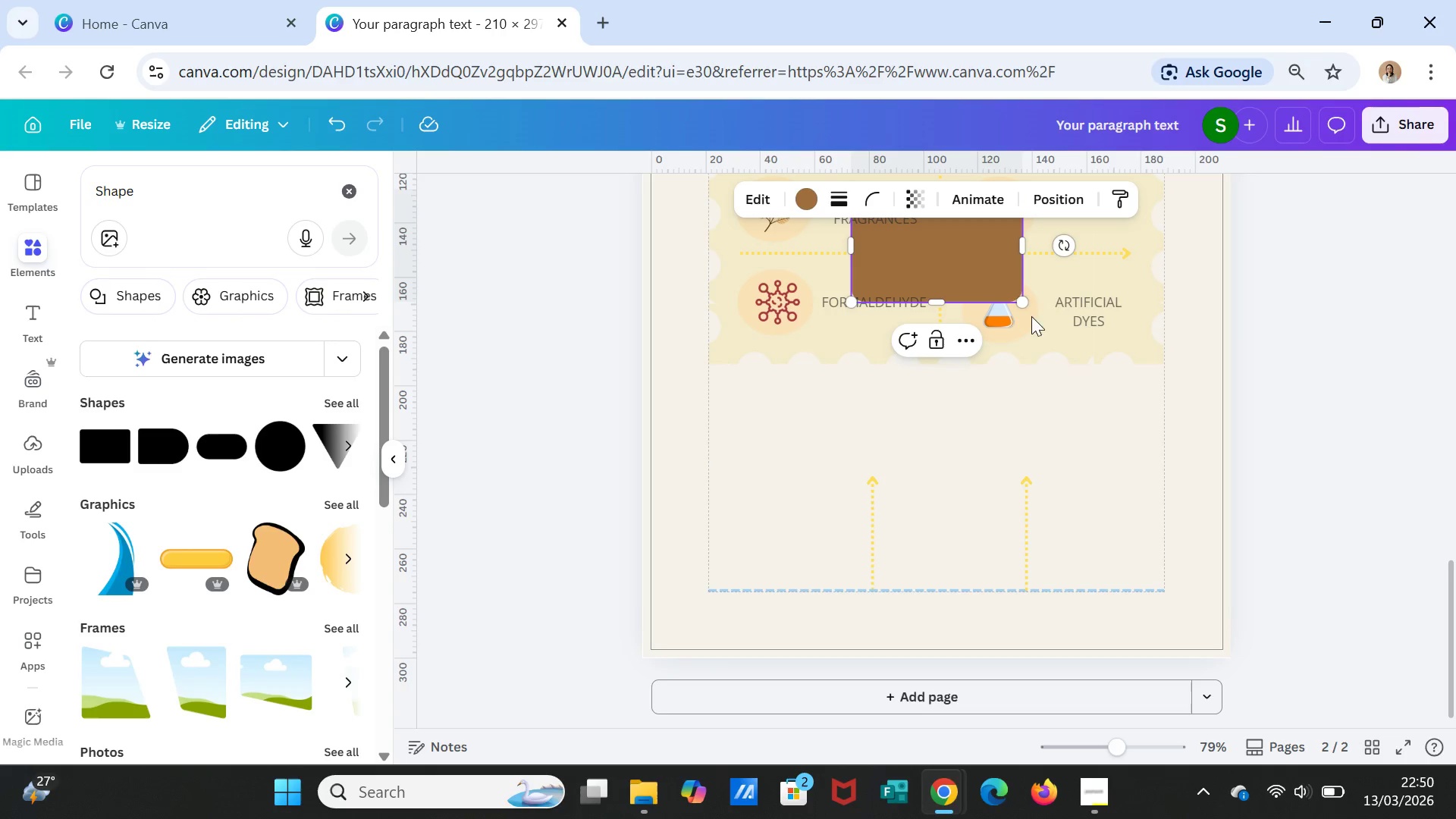 
scroll: coordinate [1033, 321], scroll_direction: up, amount: 1.0
 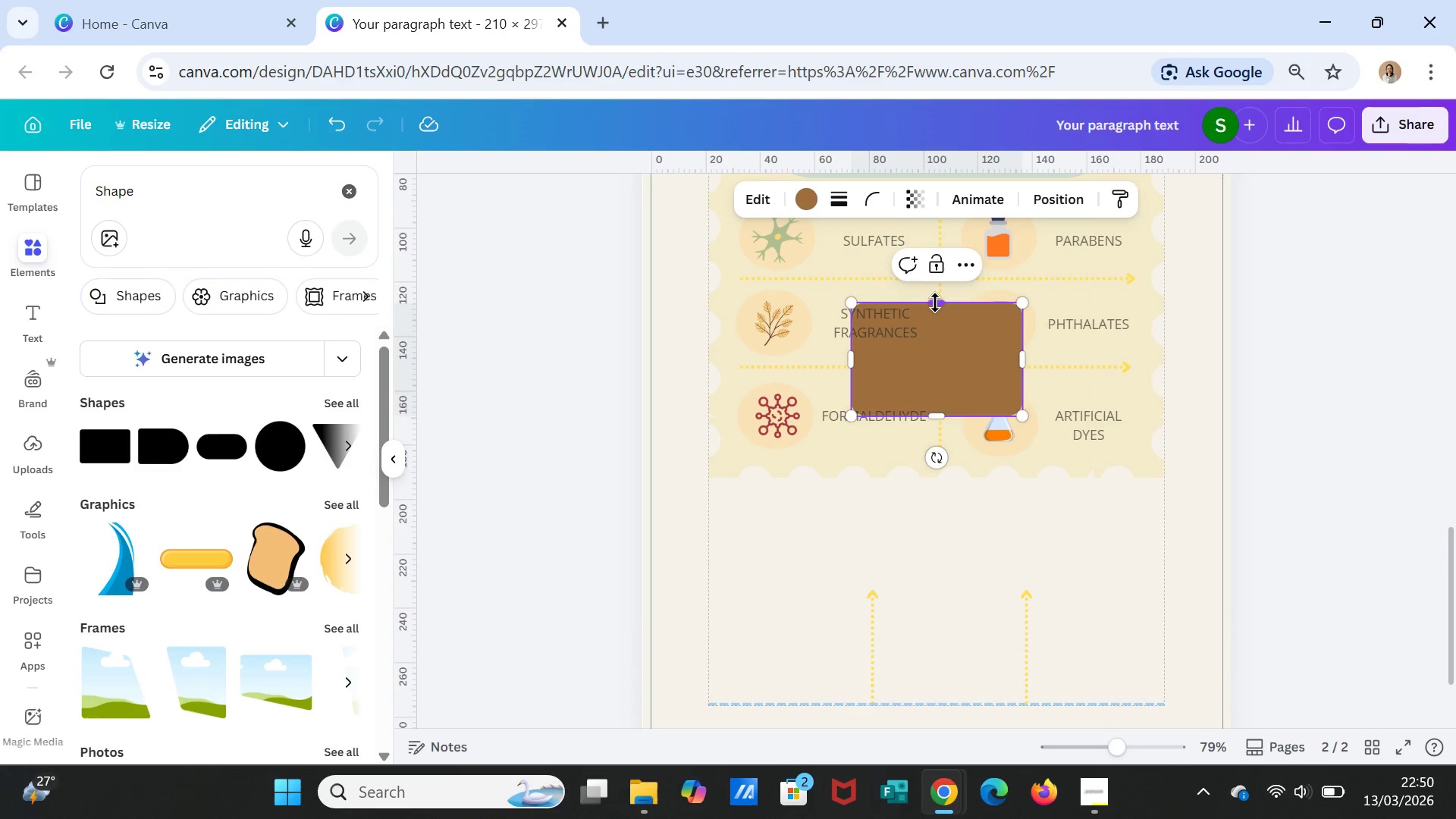 
left_click_drag(start_coordinate=[937, 302], to_coordinate=[940, 365])
 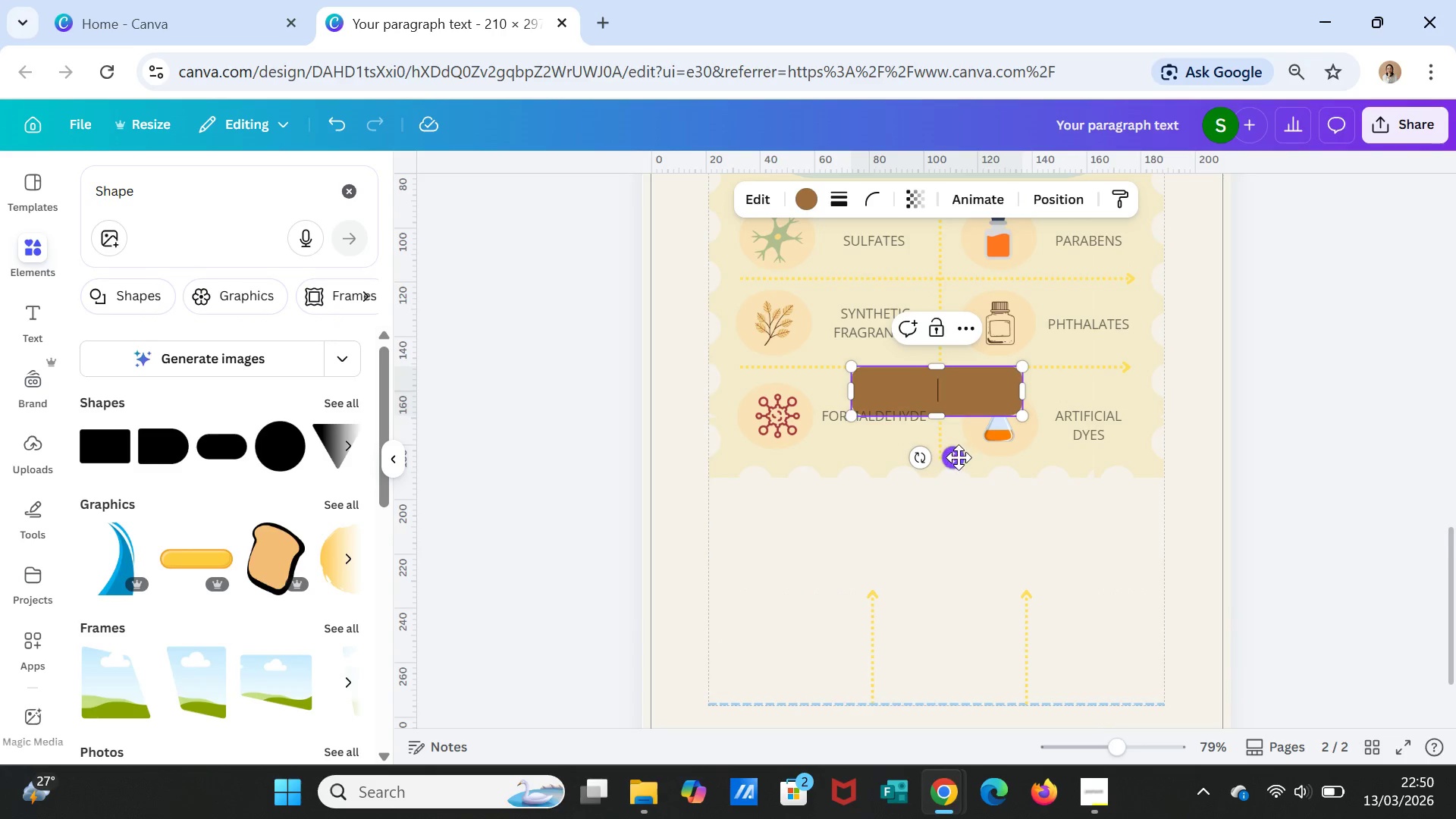 
left_click_drag(start_coordinate=[958, 459], to_coordinate=[952, 590])
 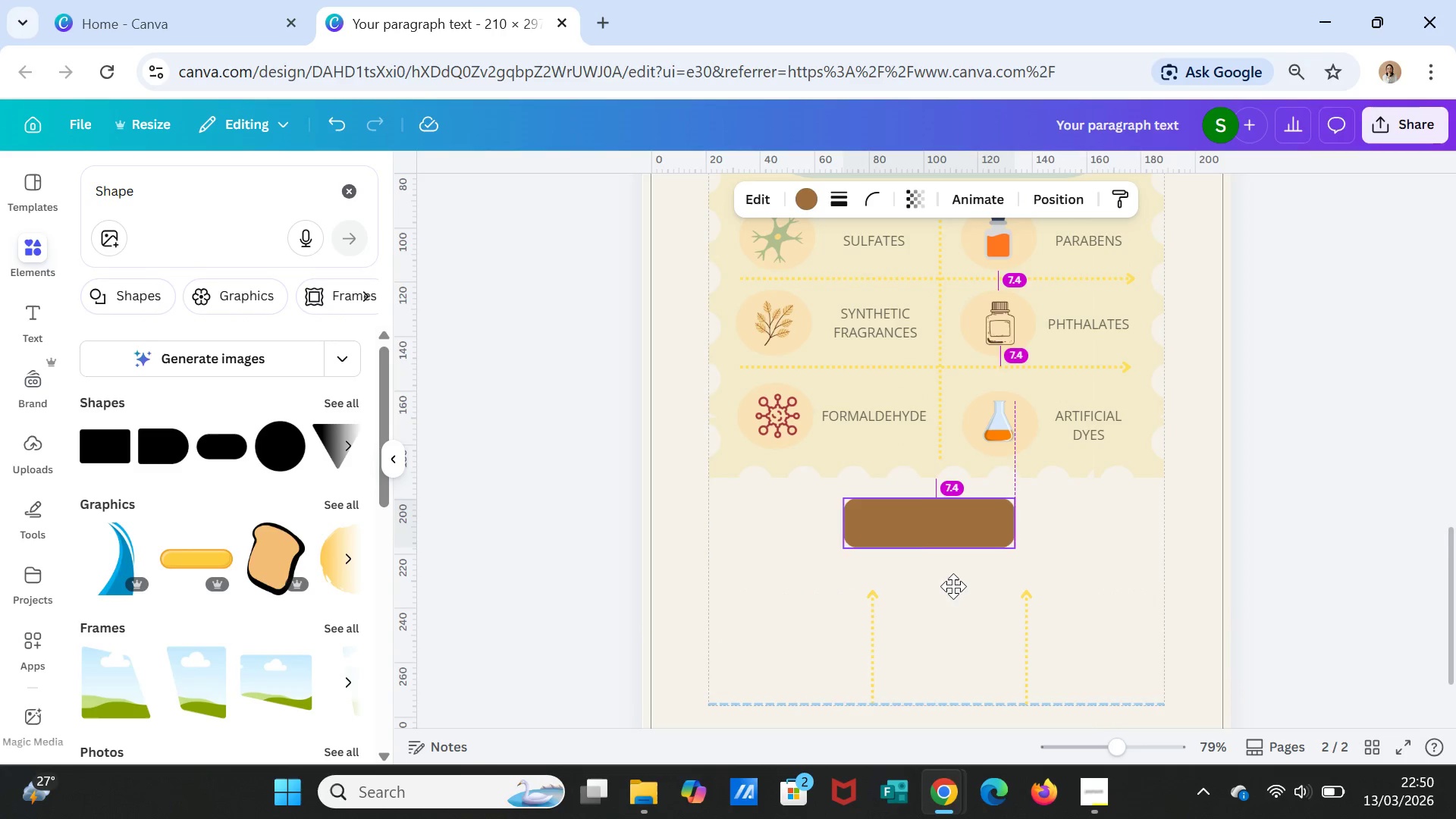 
left_click_drag(start_coordinate=[952, 588], to_coordinate=[962, 579])
 